 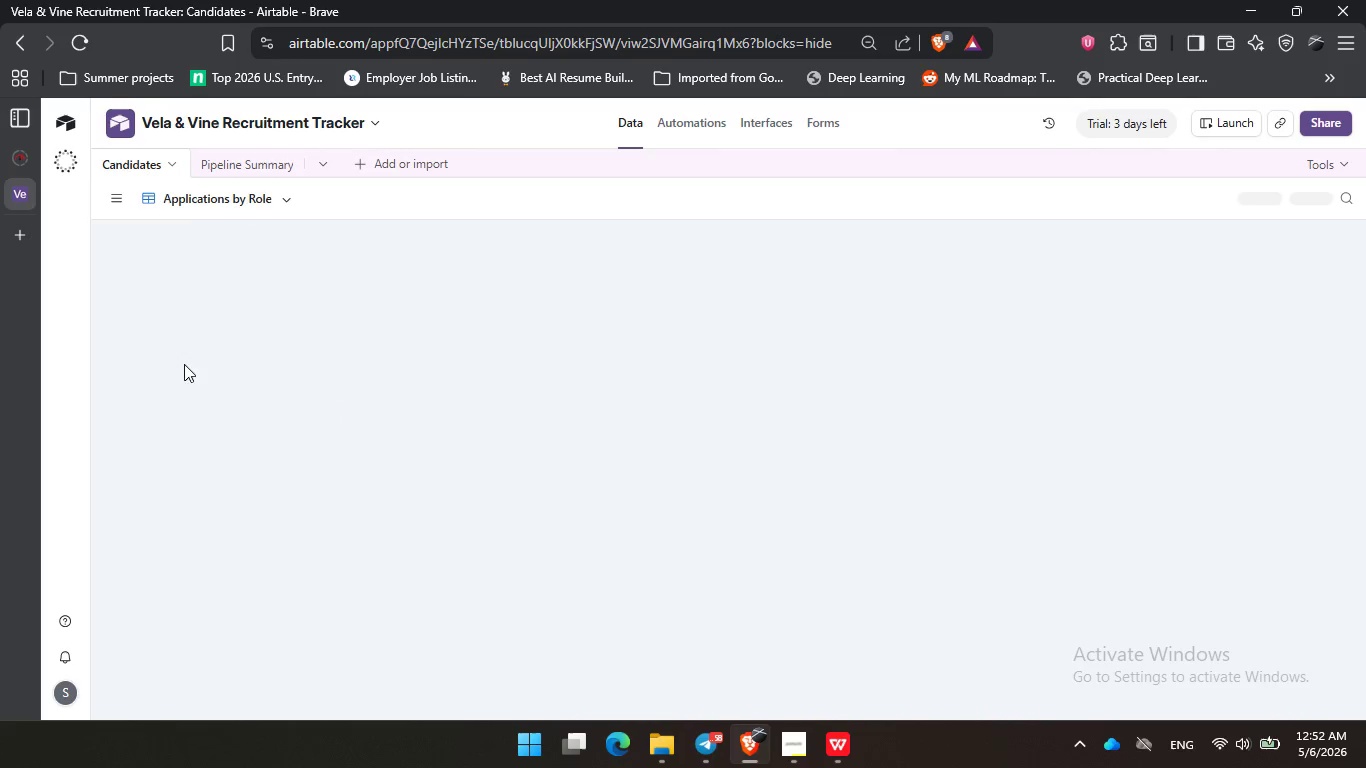 
scroll: coordinate [837, 514], scroll_direction: up, amount: 7.0
 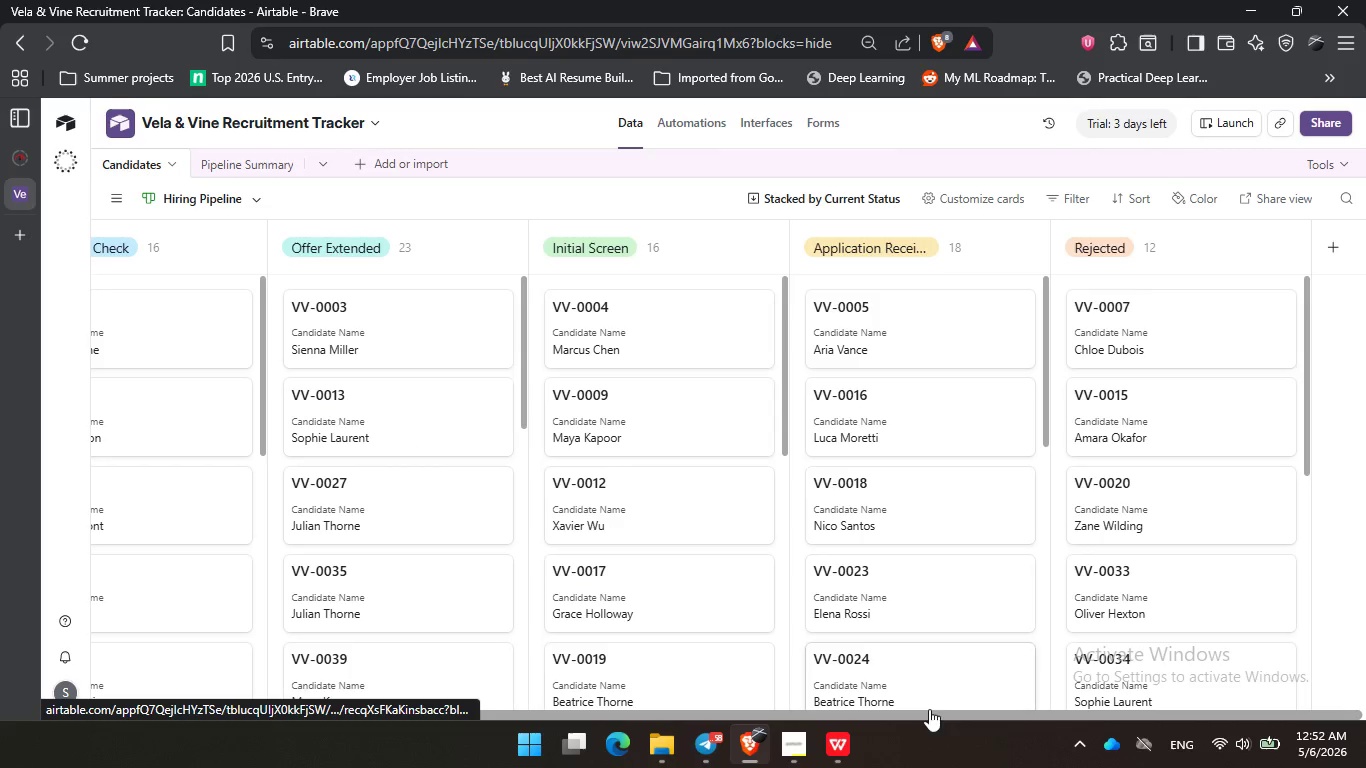 
left_click_drag(start_coordinate=[929, 716], to_coordinate=[450, 709])
 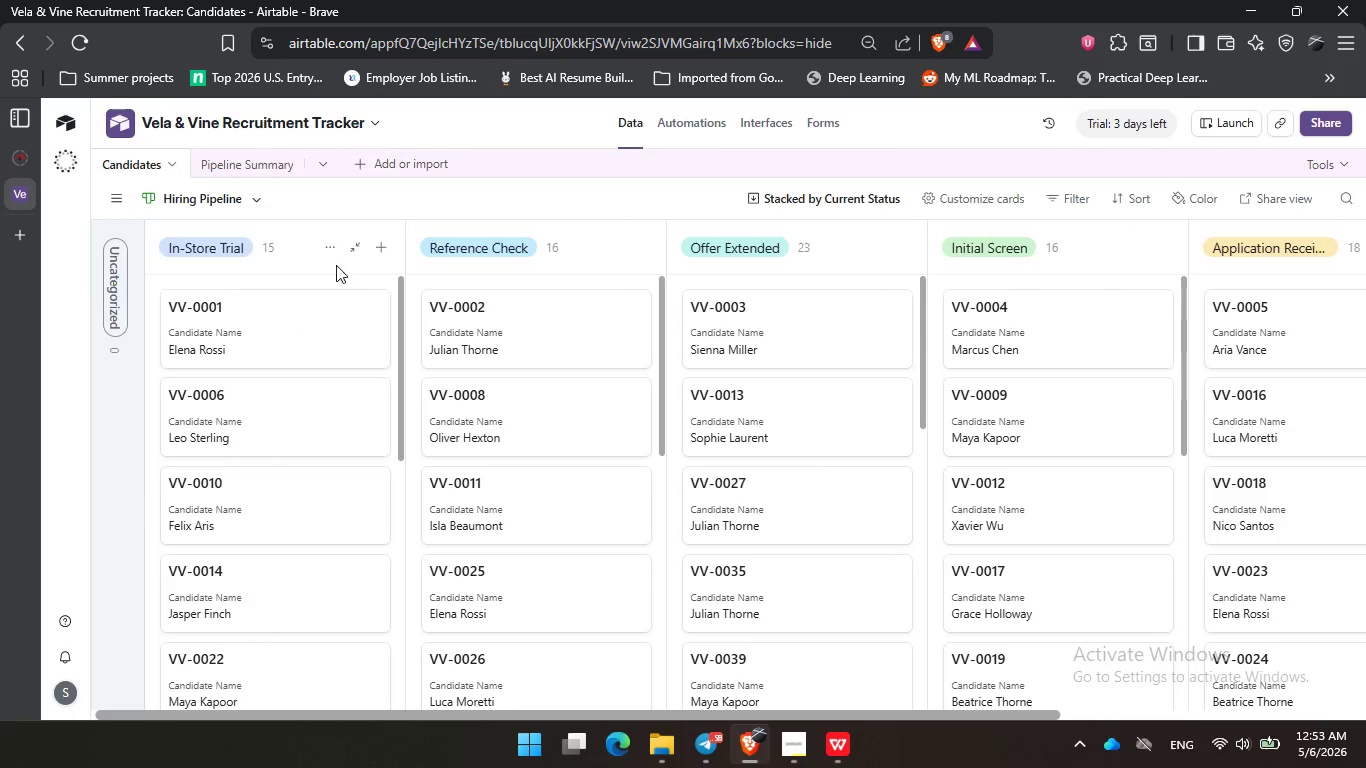 
left_click([328, 253])
 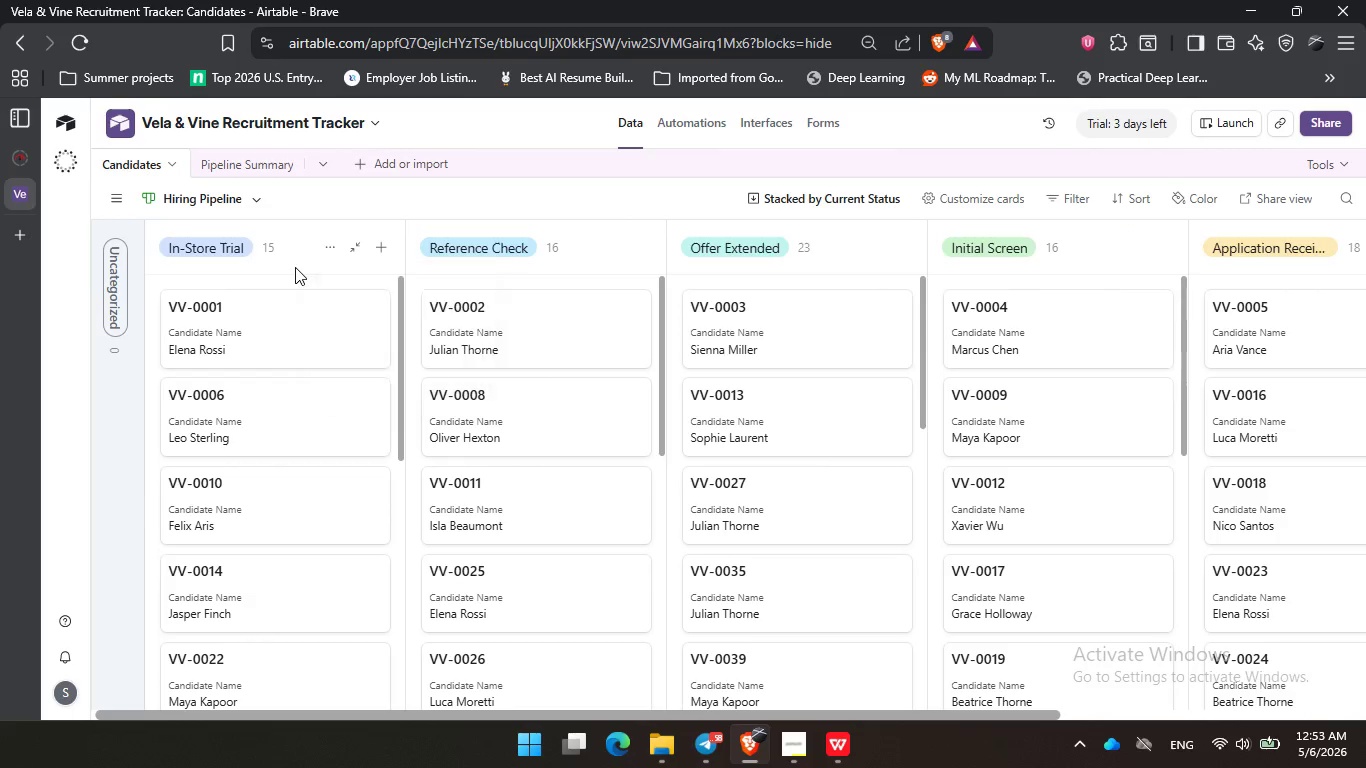 
double_click([248, 271])
 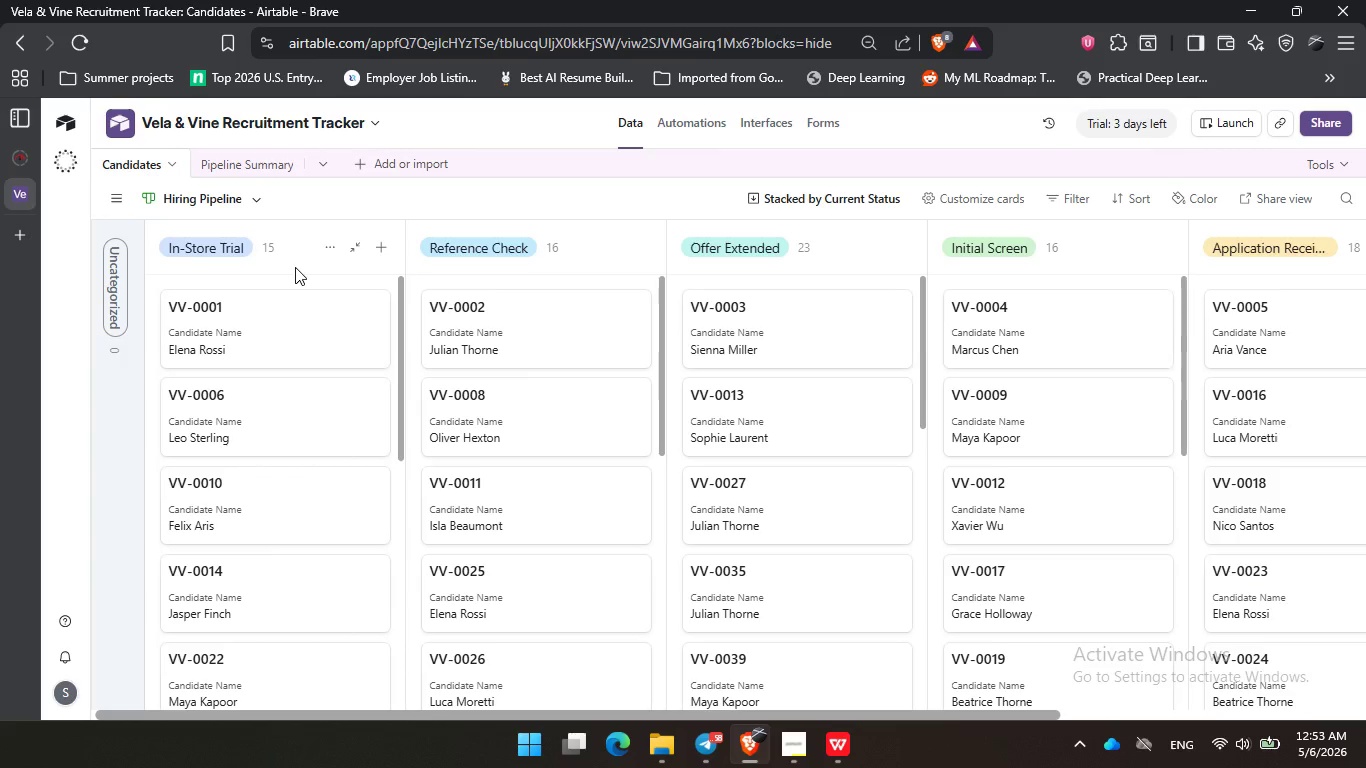 
triple_click([296, 267])
 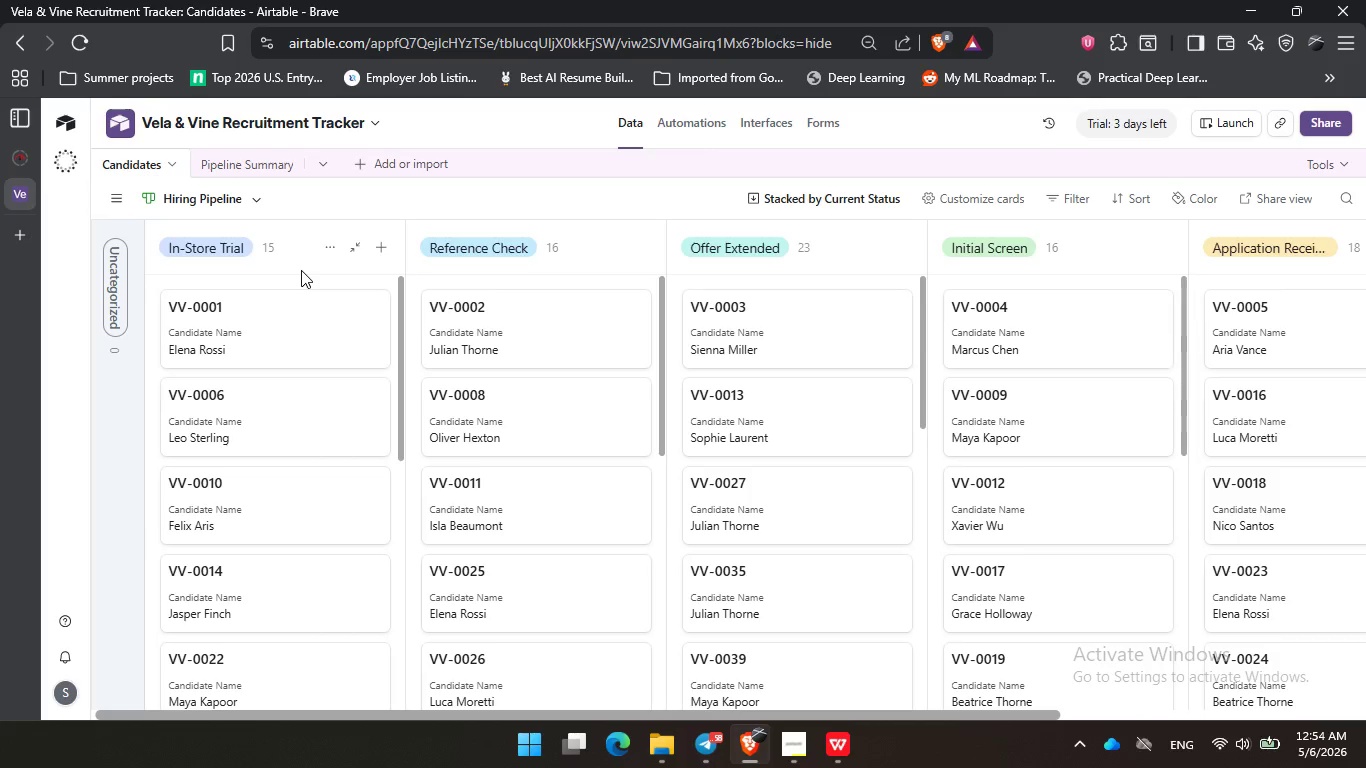 
wait(66.33)
 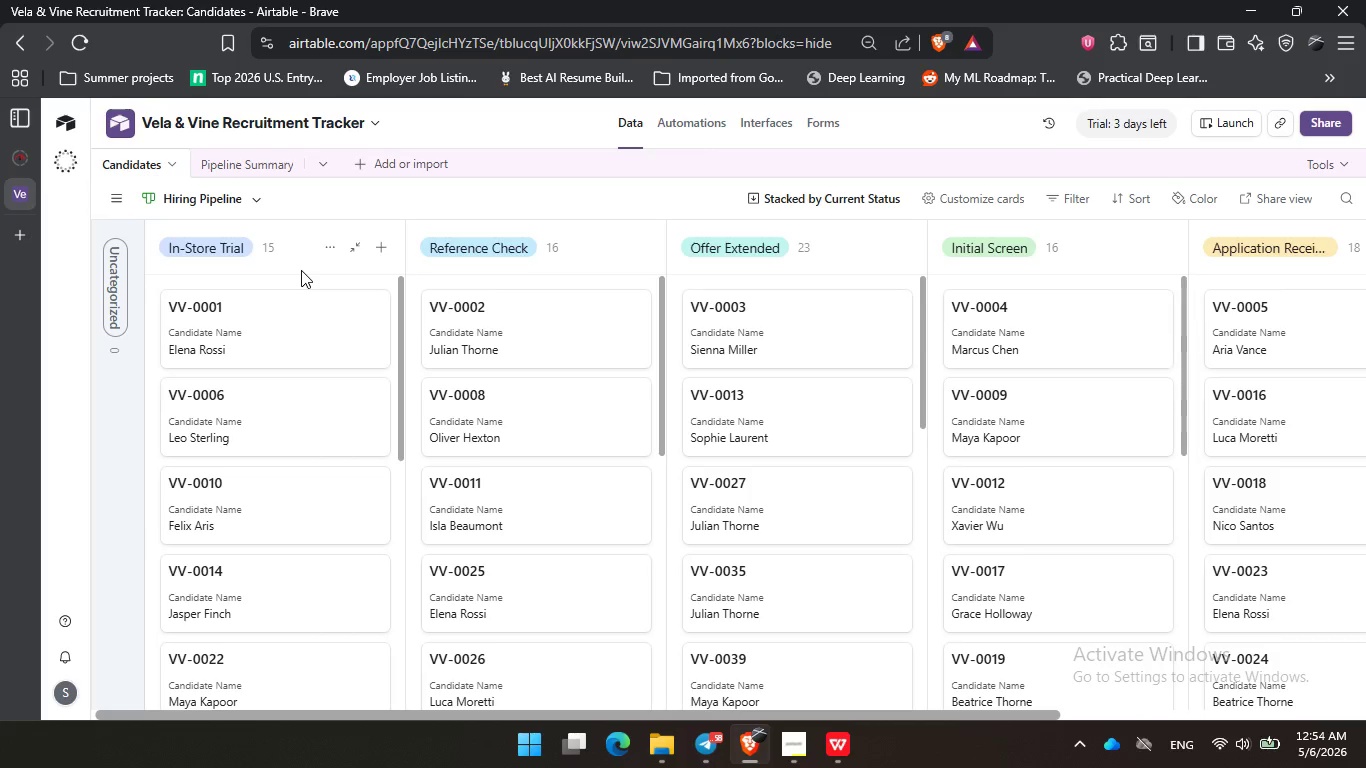 
left_click_drag(start_coordinate=[562, 195], to_coordinate=[573, 195])
 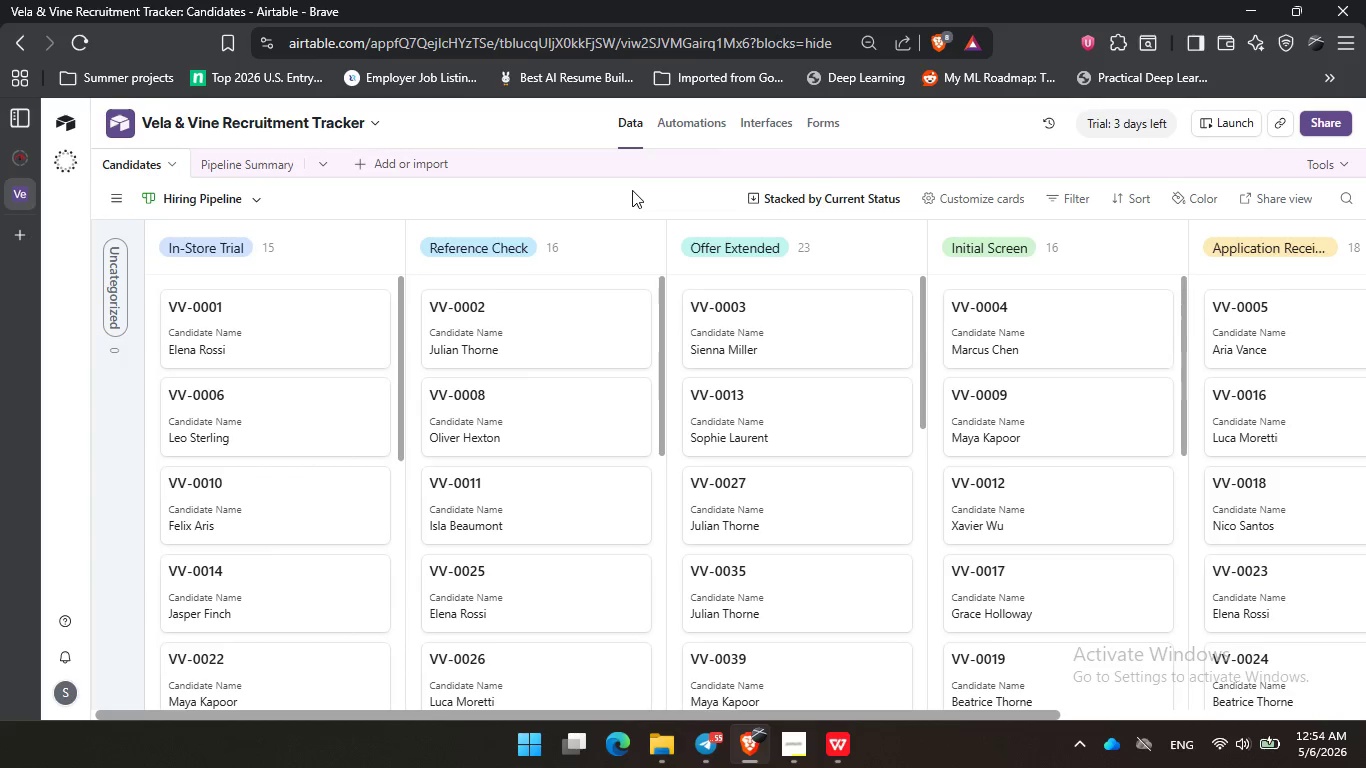 
triple_click([632, 190])
 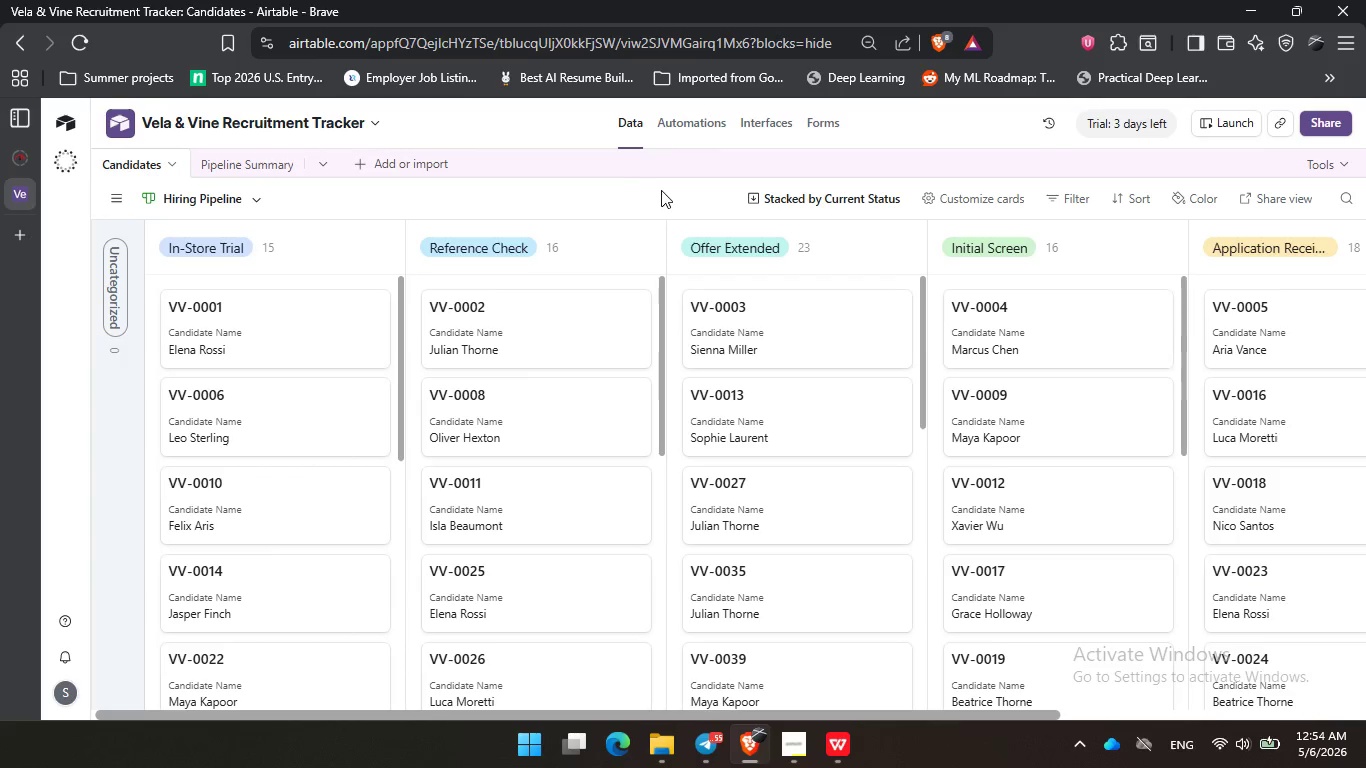 
triple_click([668, 190])
 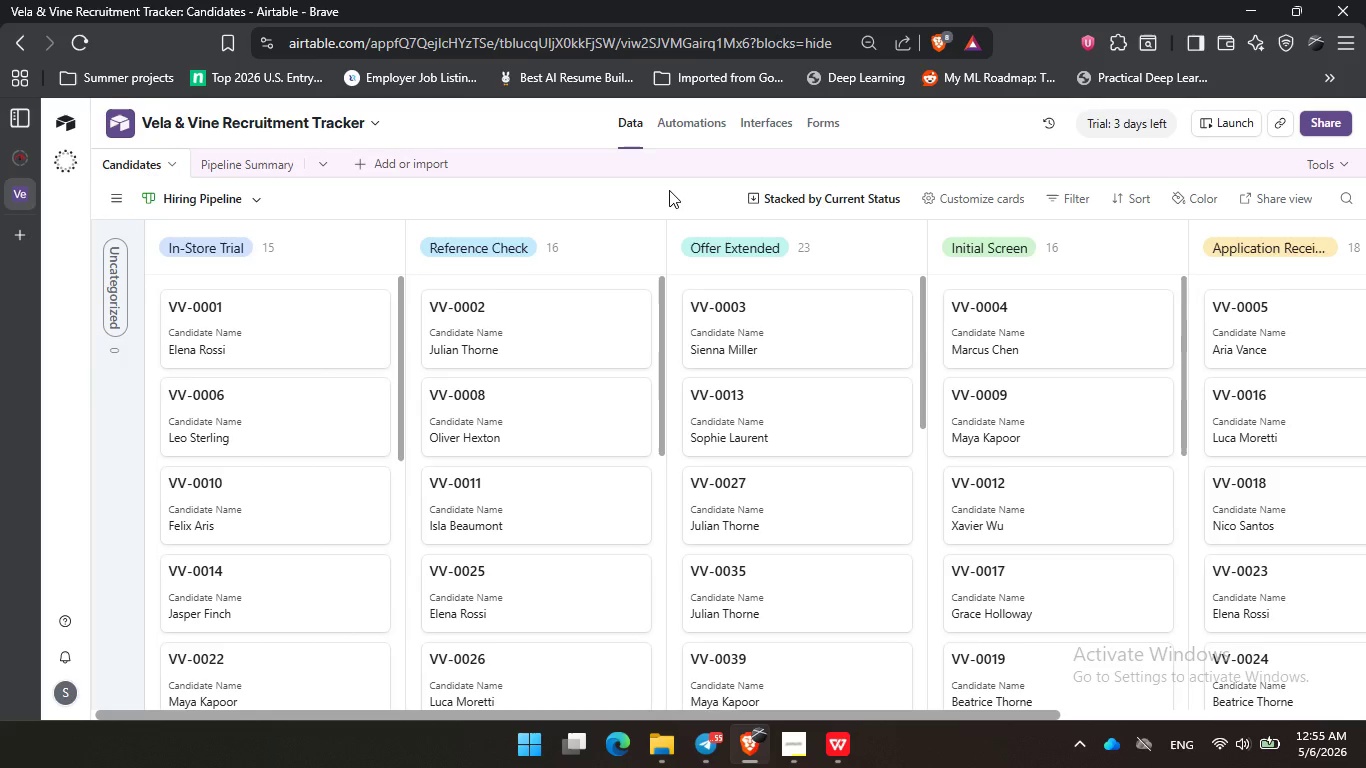 
wait(73.94)
 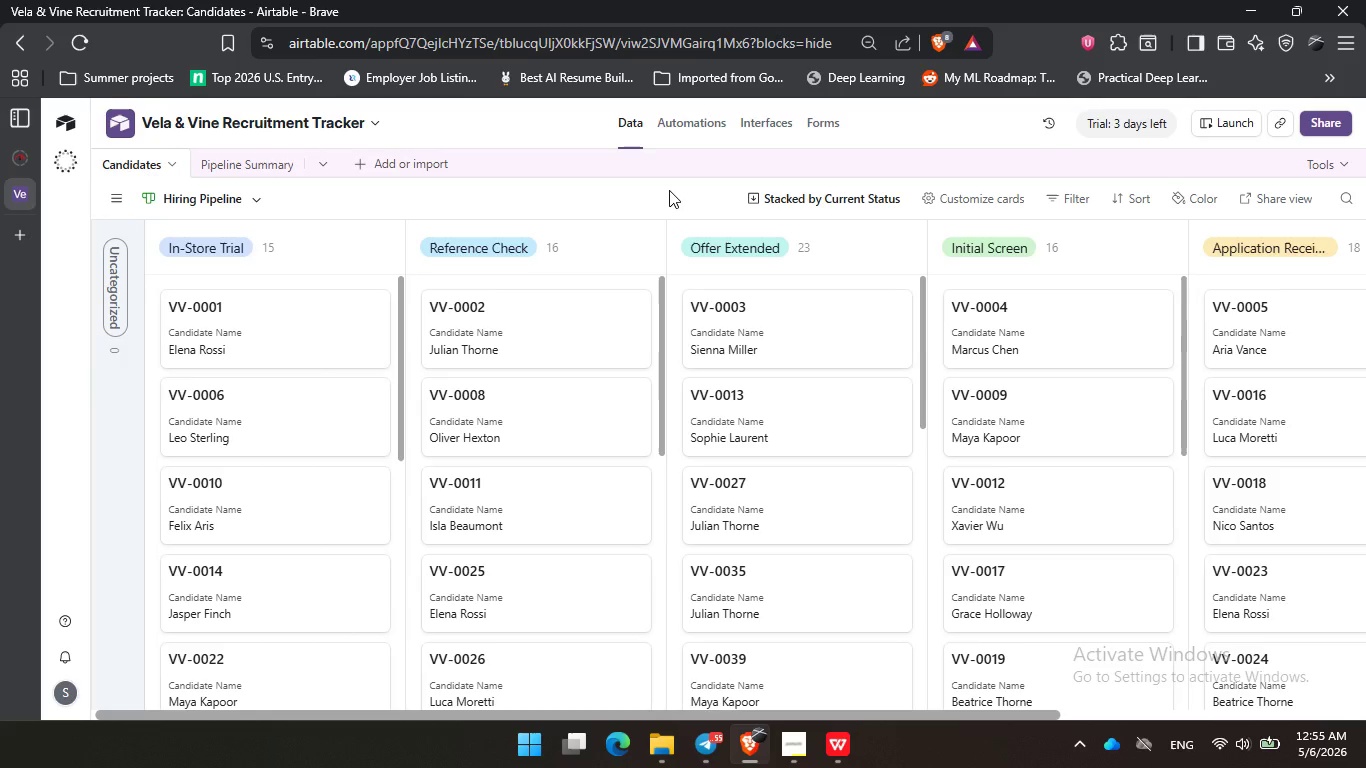 
scroll: coordinate [614, 400], scroll_direction: down, amount: 3.0
 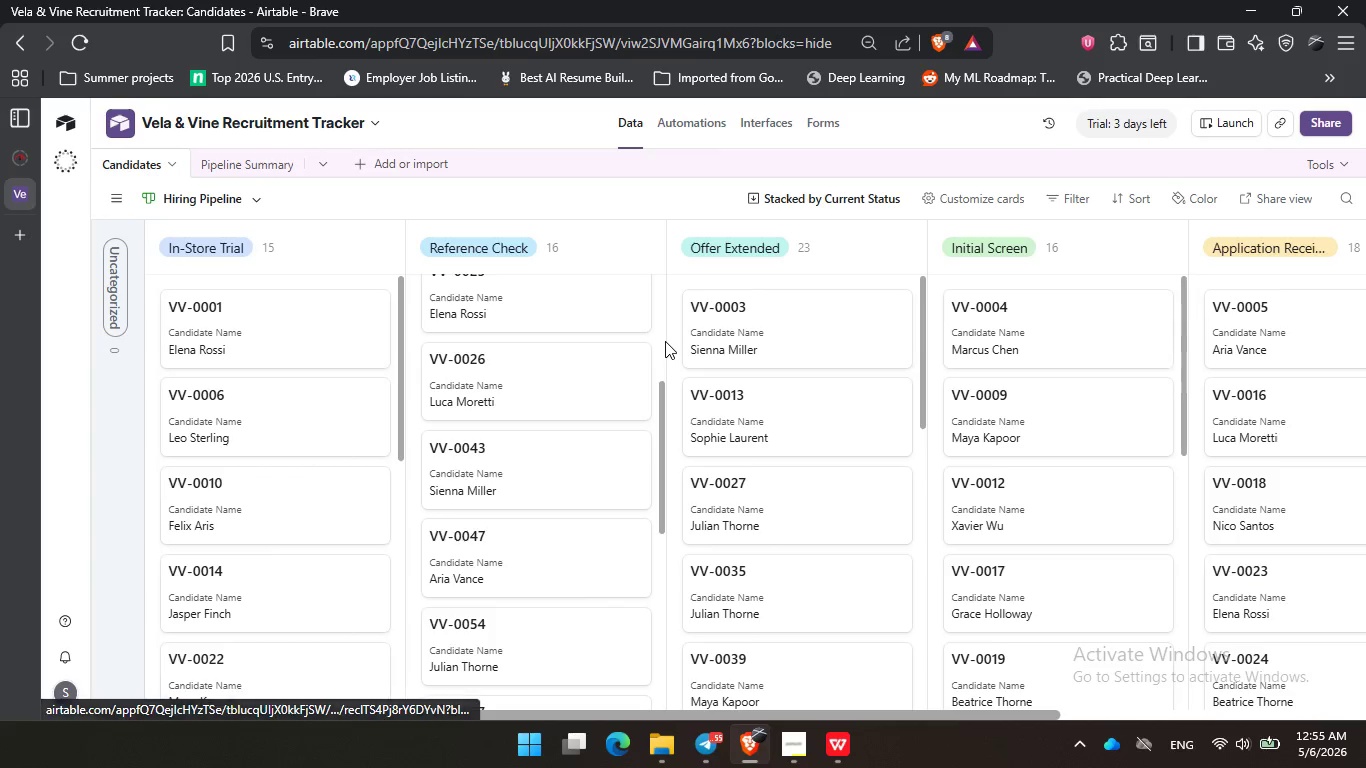 
double_click([678, 373])
 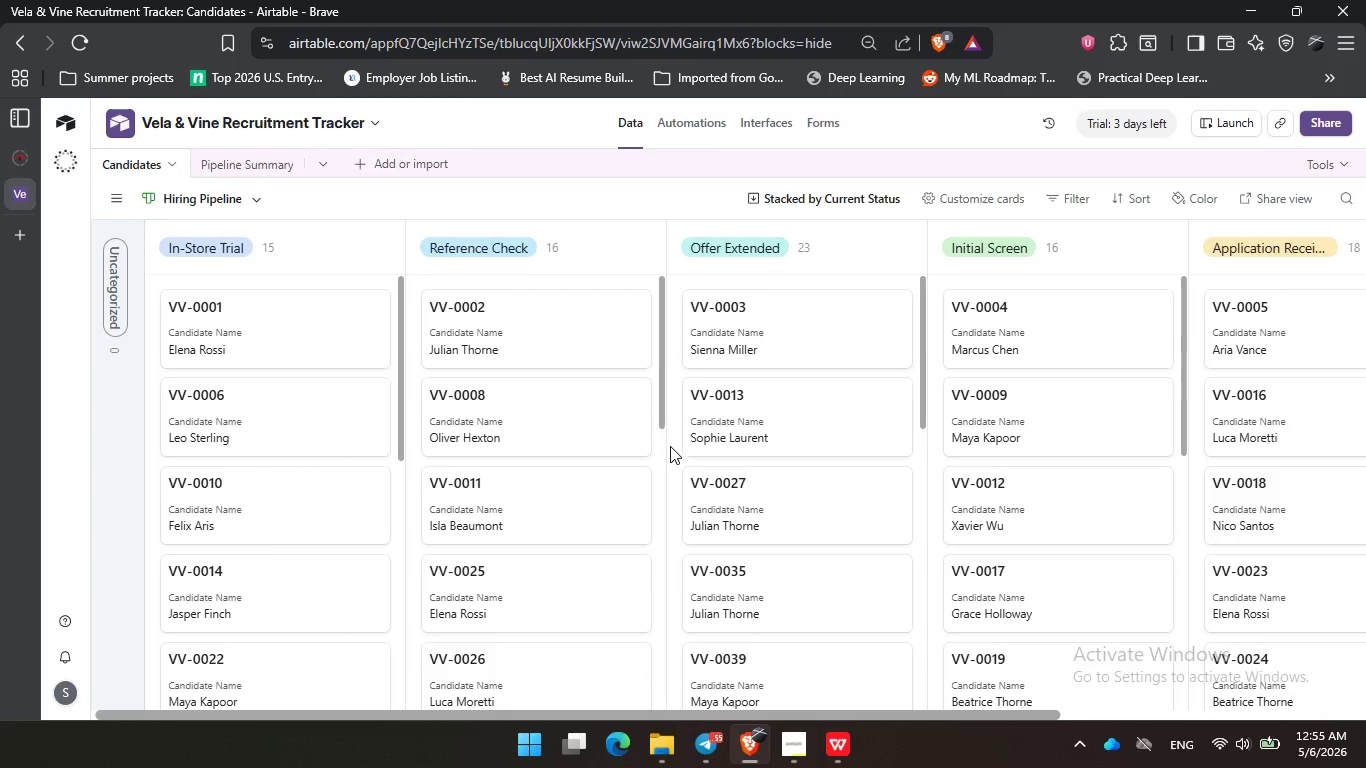 
left_click([654, 482])
 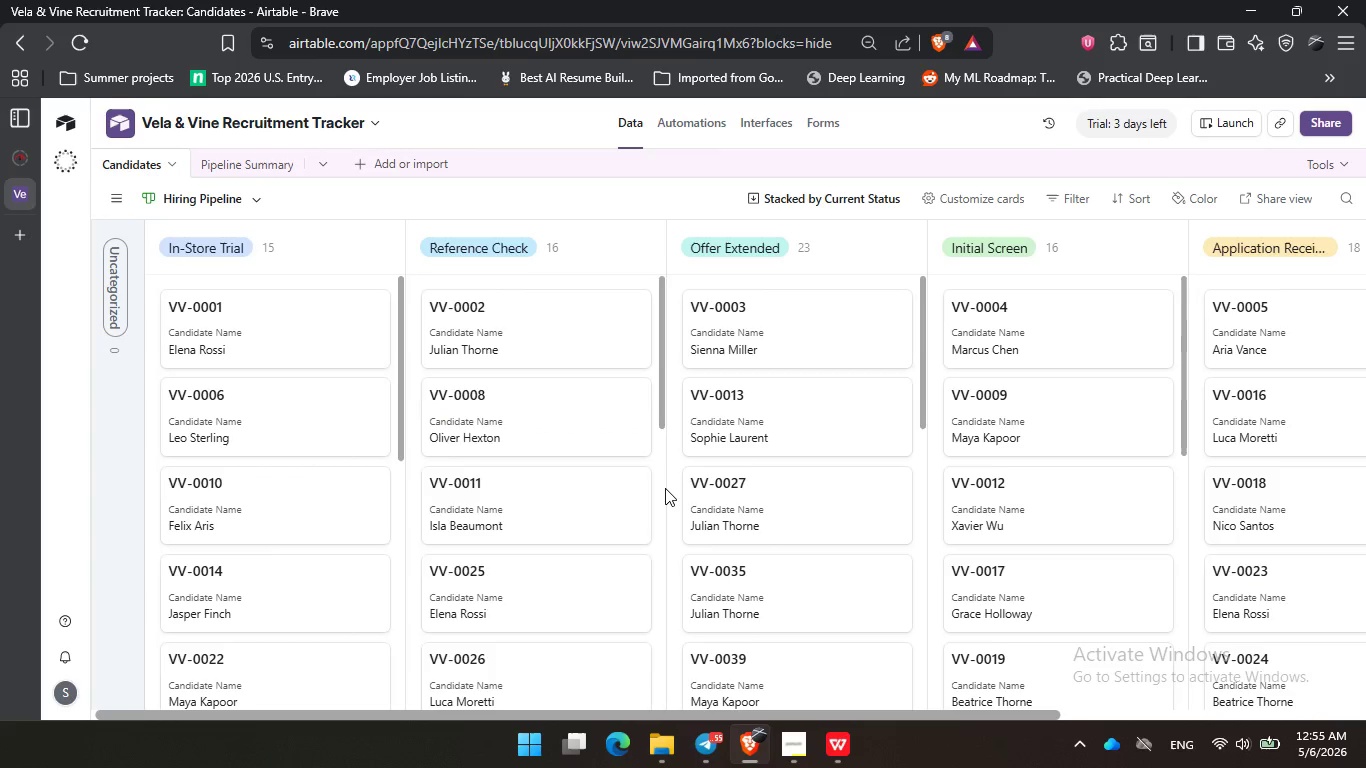 
left_click([665, 489])
 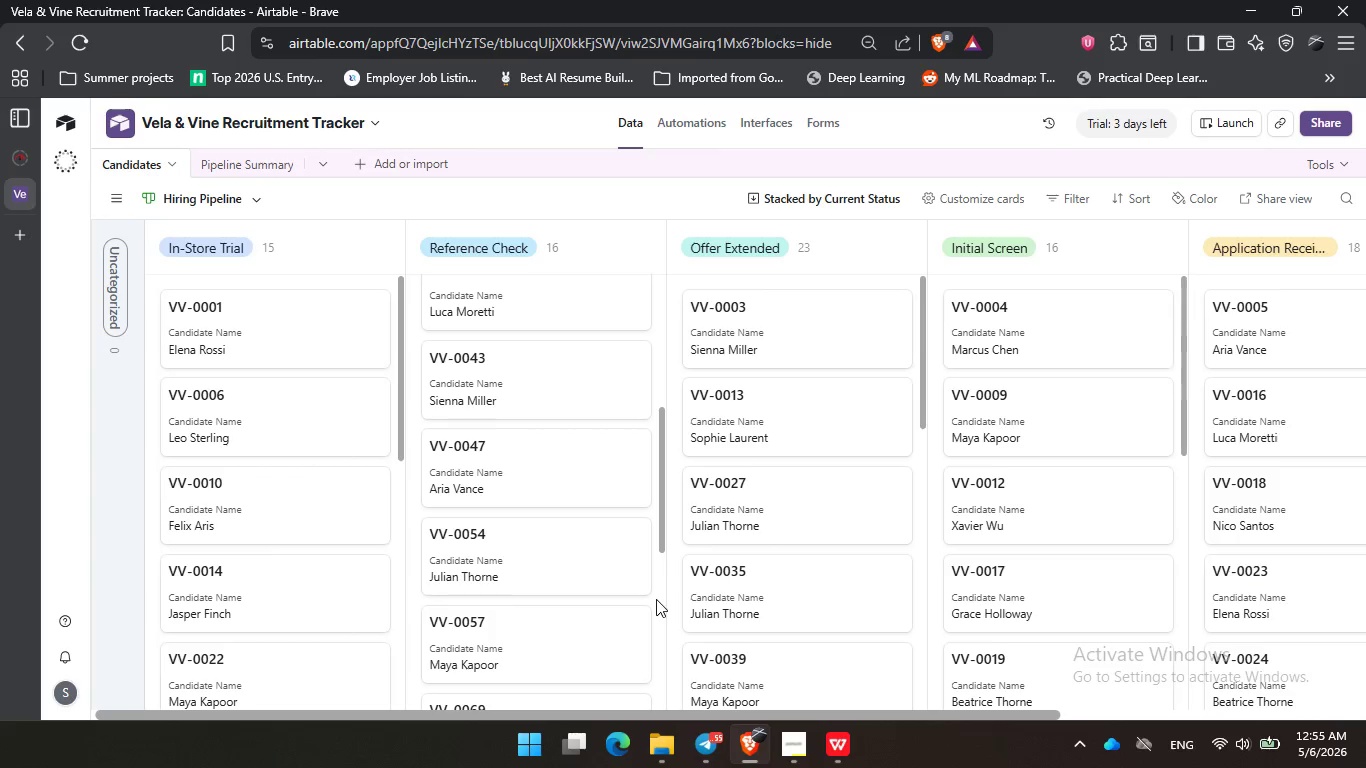 
left_click([659, 602])
 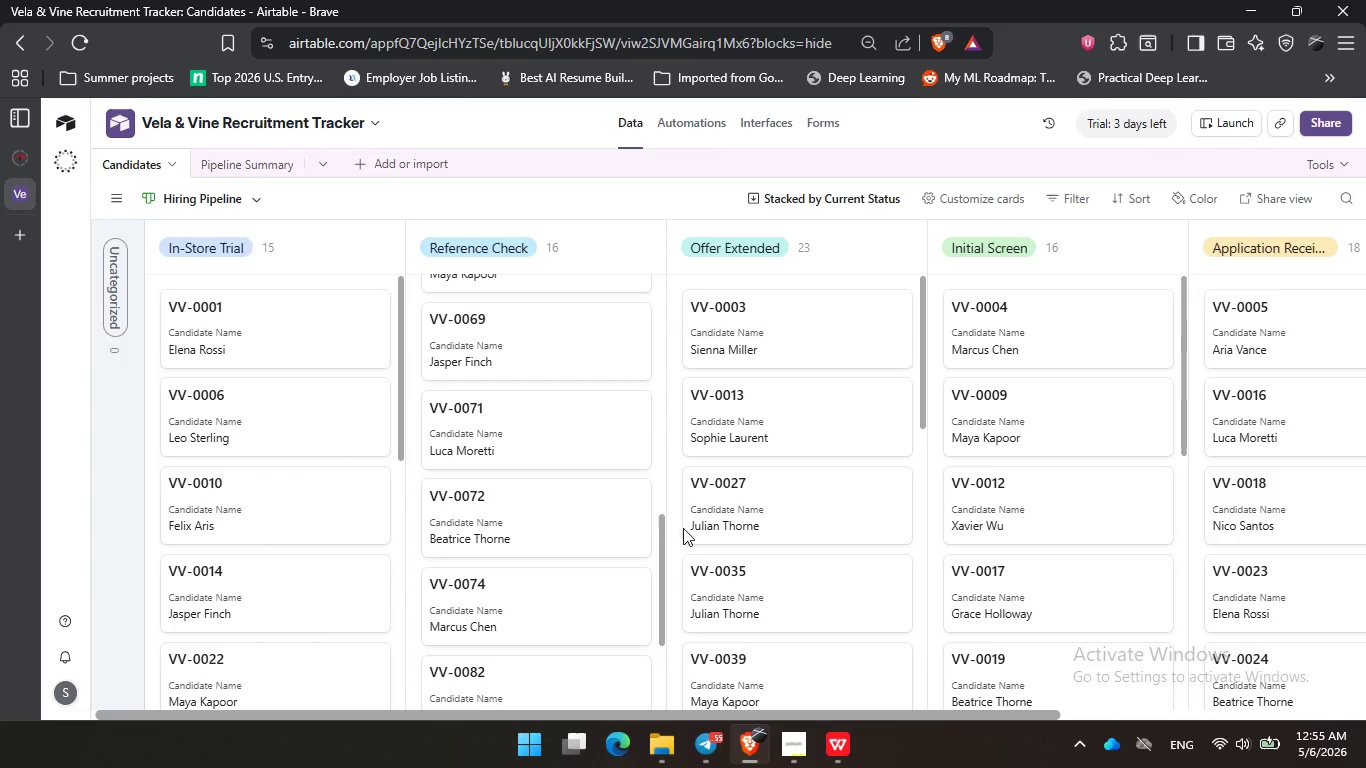 
scroll: coordinate [325, 402], scroll_direction: down, amount: 10.0
 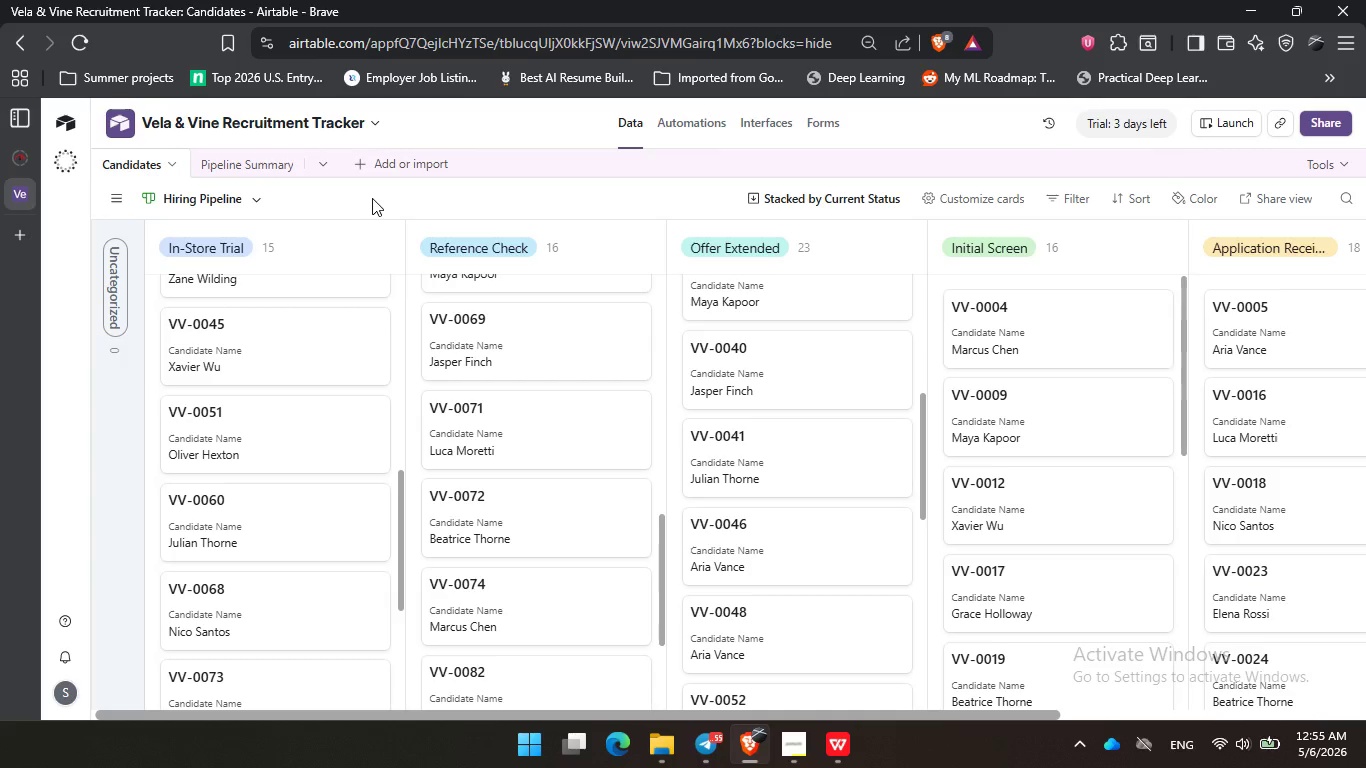 
double_click([485, 197])
 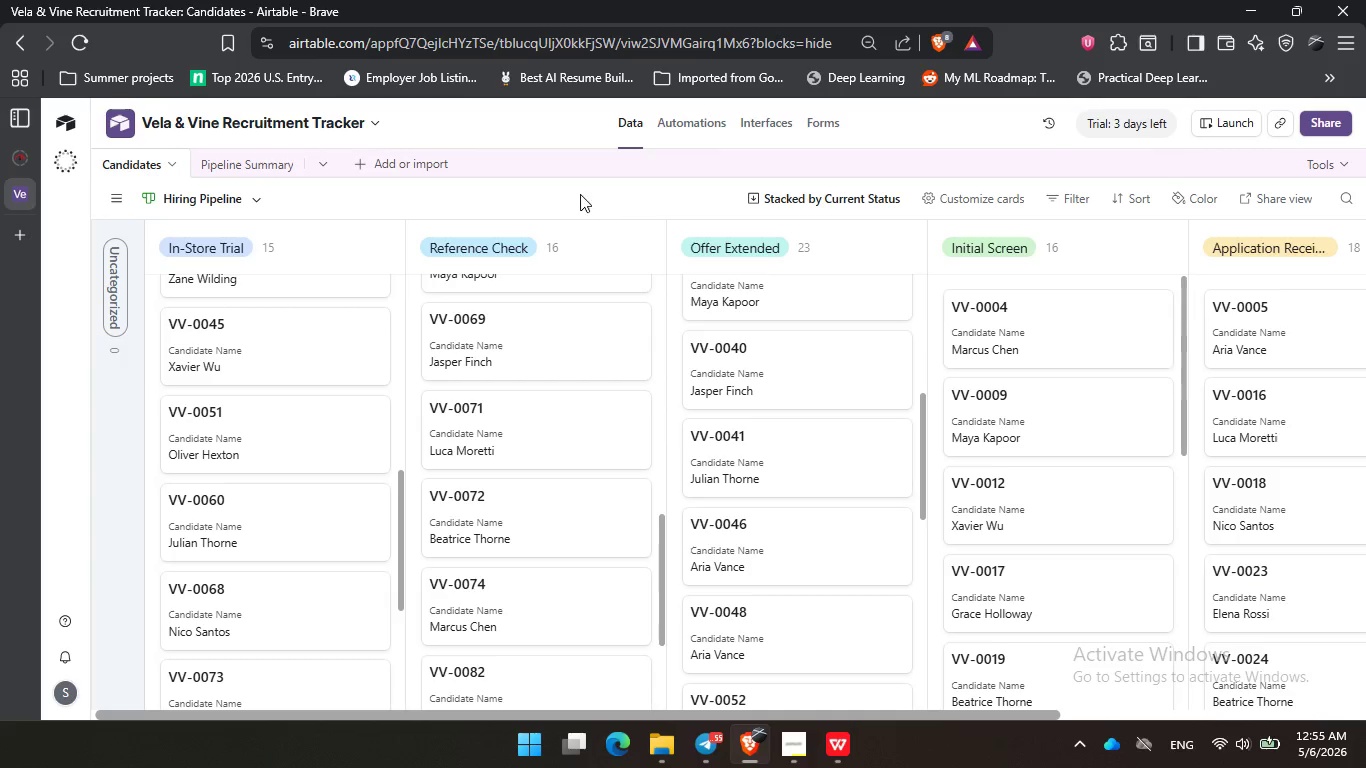 
triple_click([580, 194])
 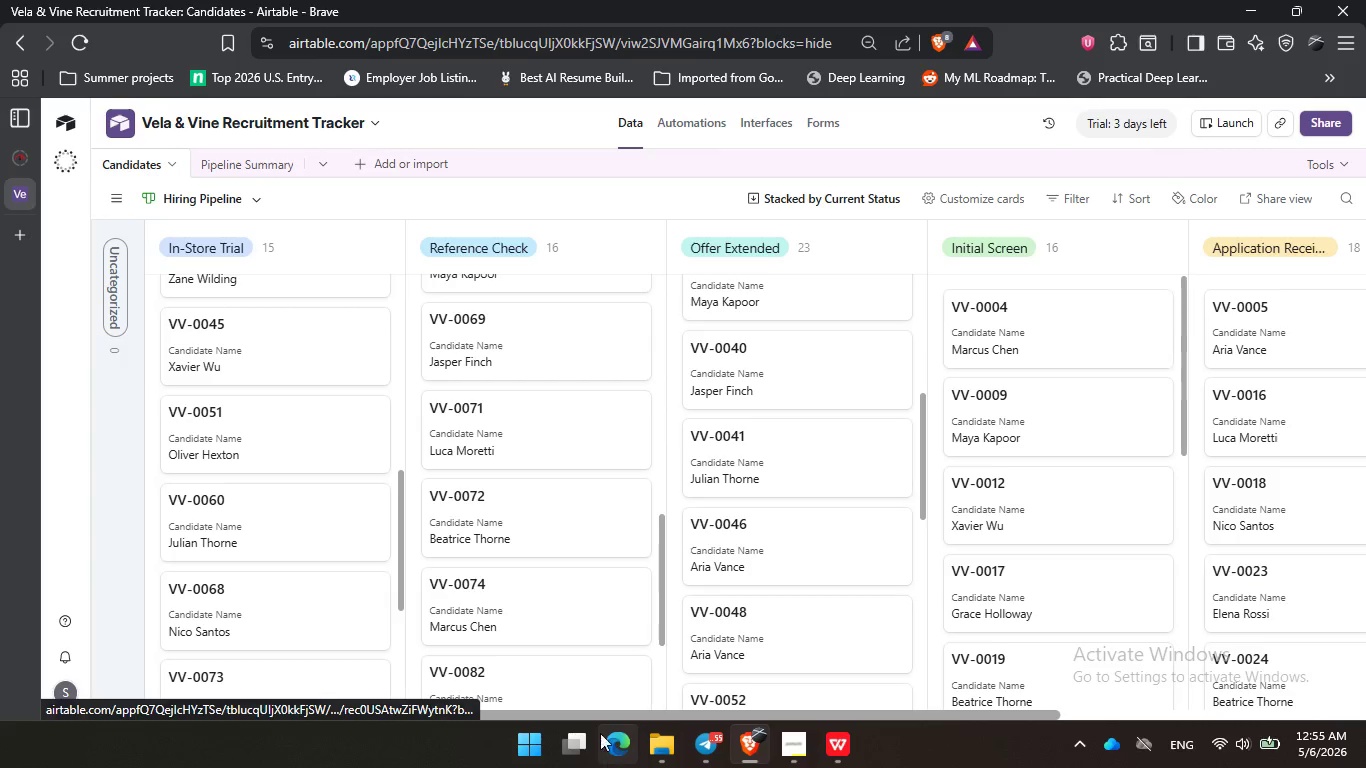 
scroll: coordinate [818, 508], scroll_direction: down, amount: 5.0
 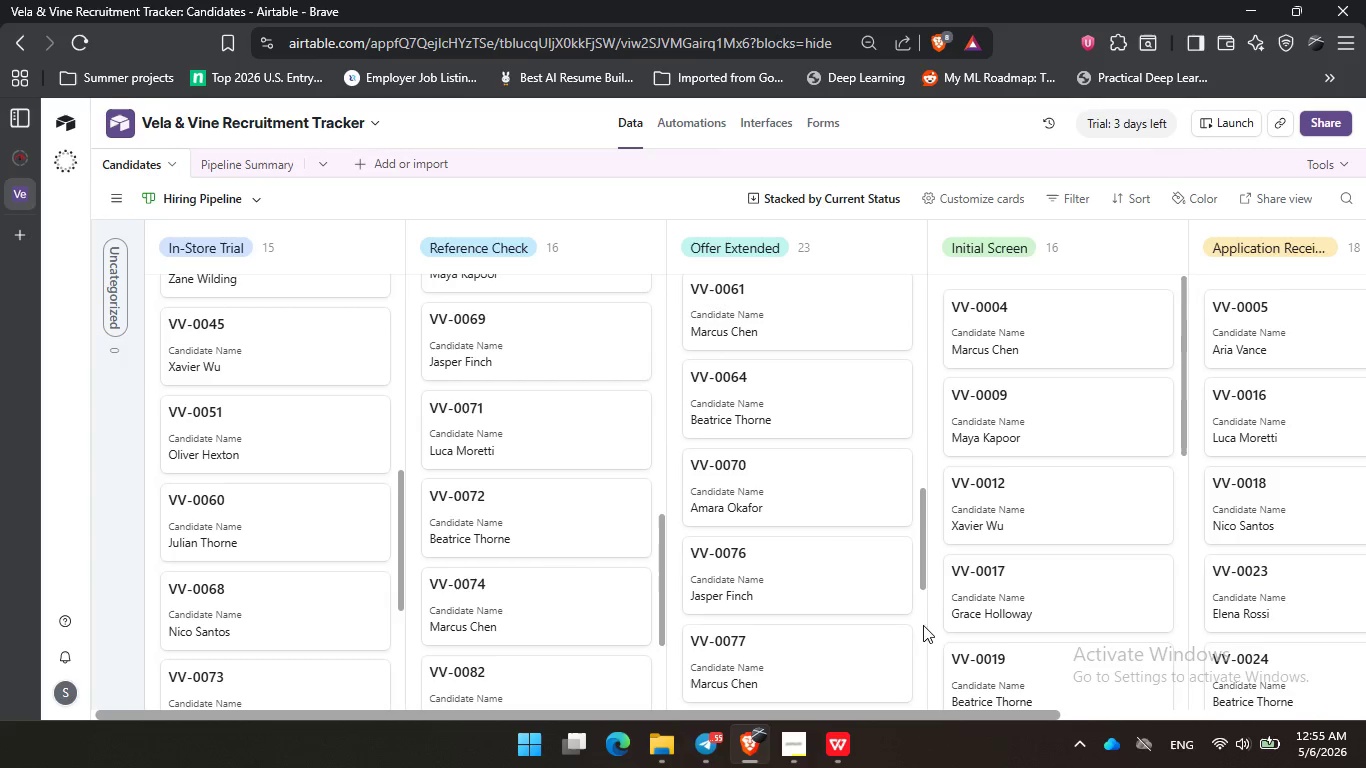 
left_click([928, 635])
 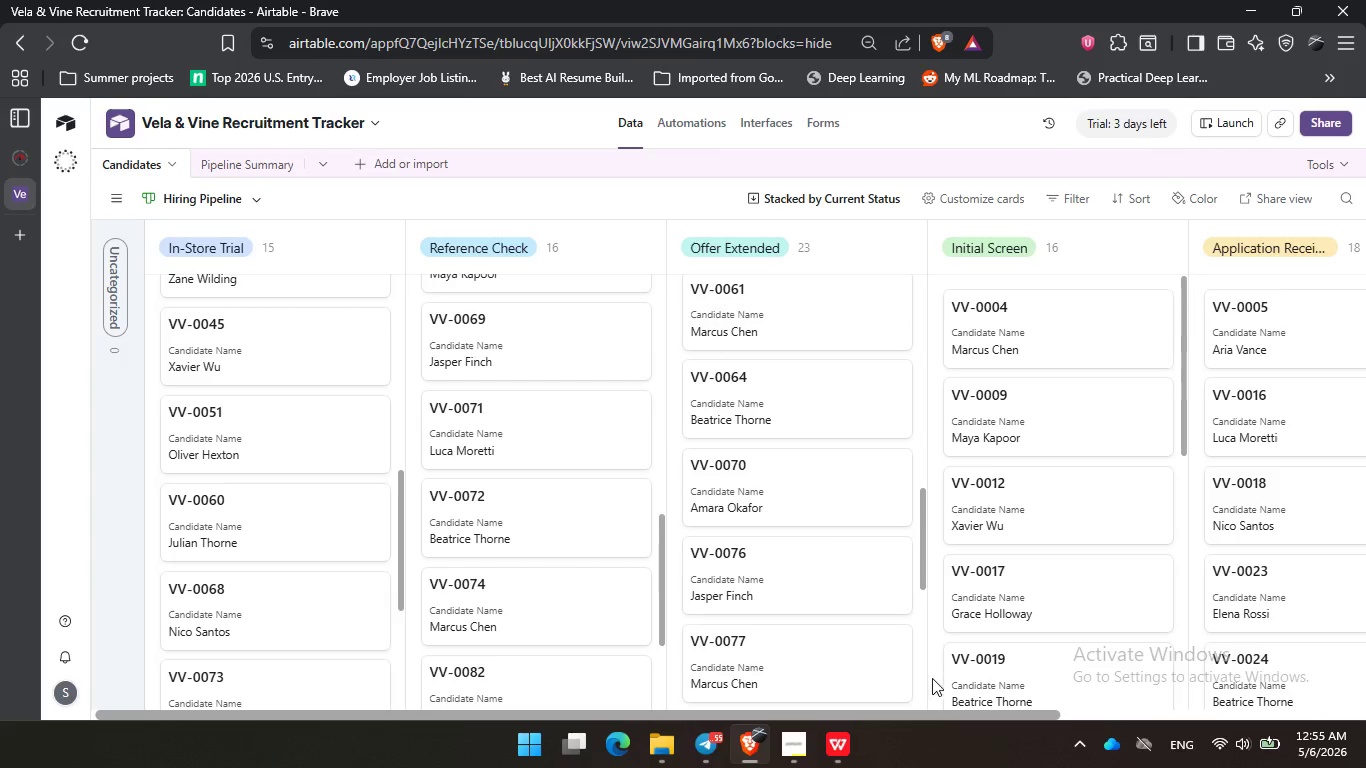 
triple_click([932, 687])
 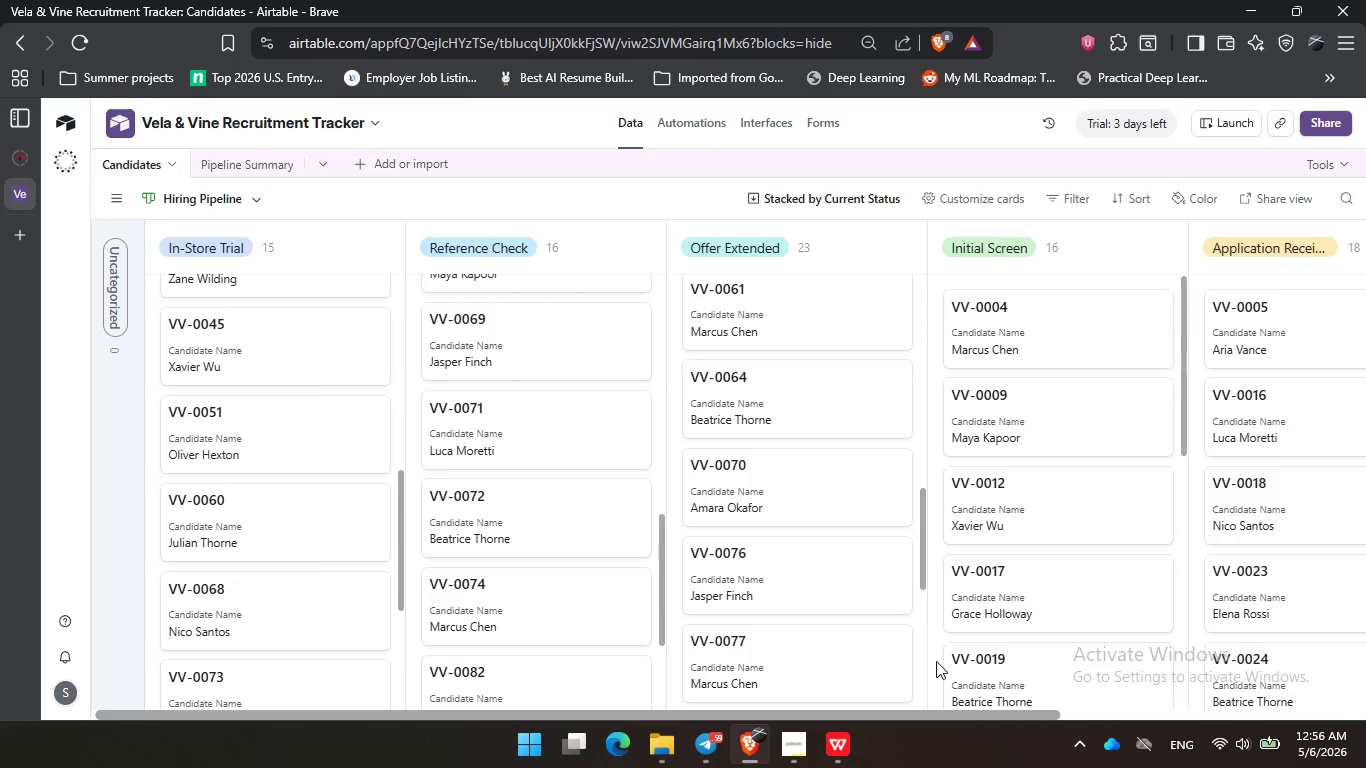 
wait(71.27)
 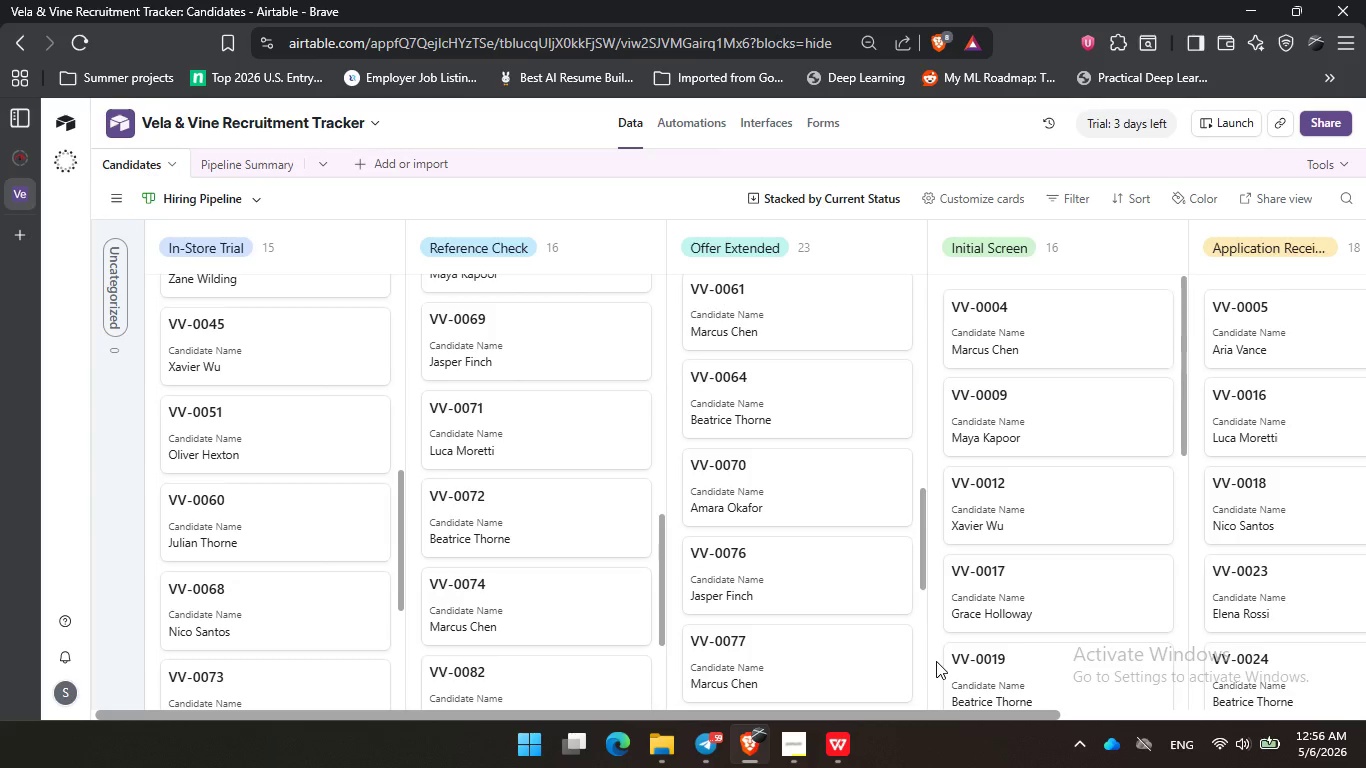 
left_click([927, 624])
 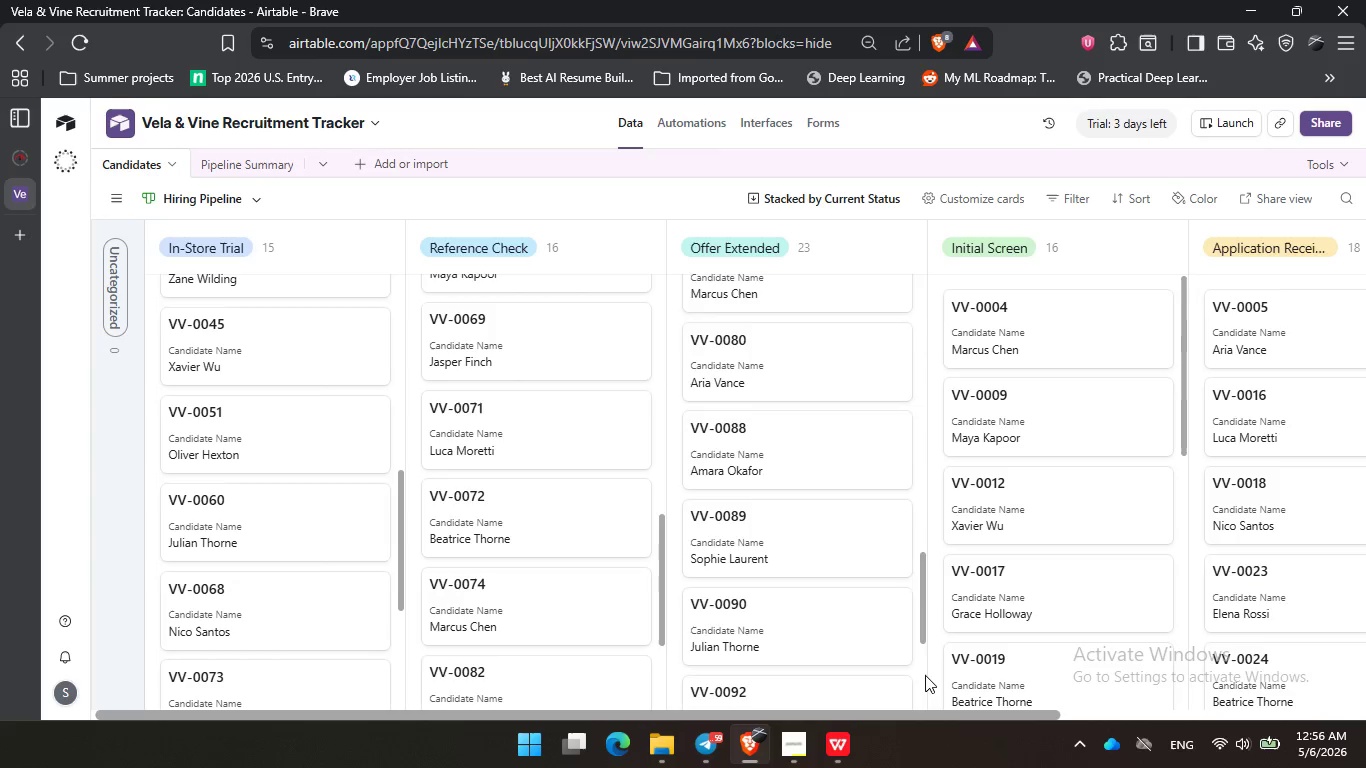 
left_click([926, 676])
 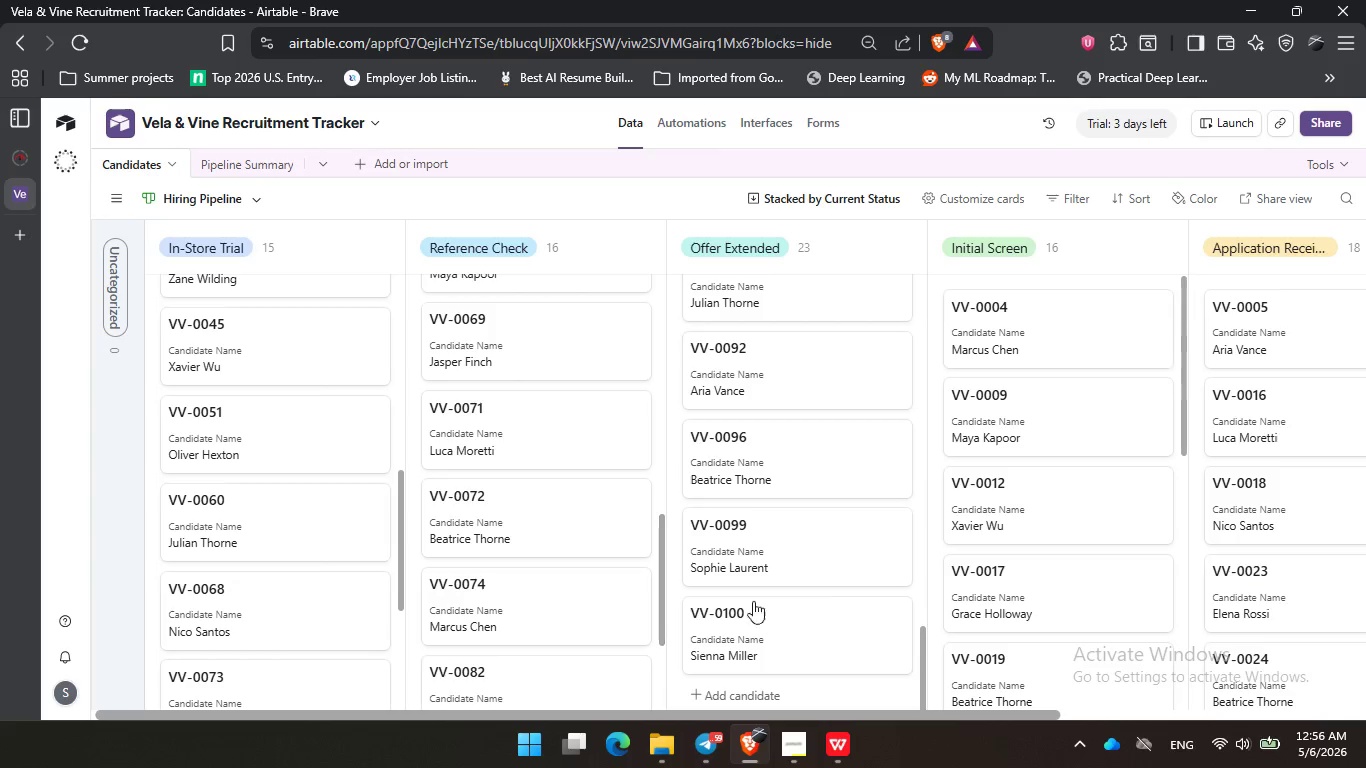 
scroll: coordinate [859, 603], scroll_direction: down, amount: 1.0
 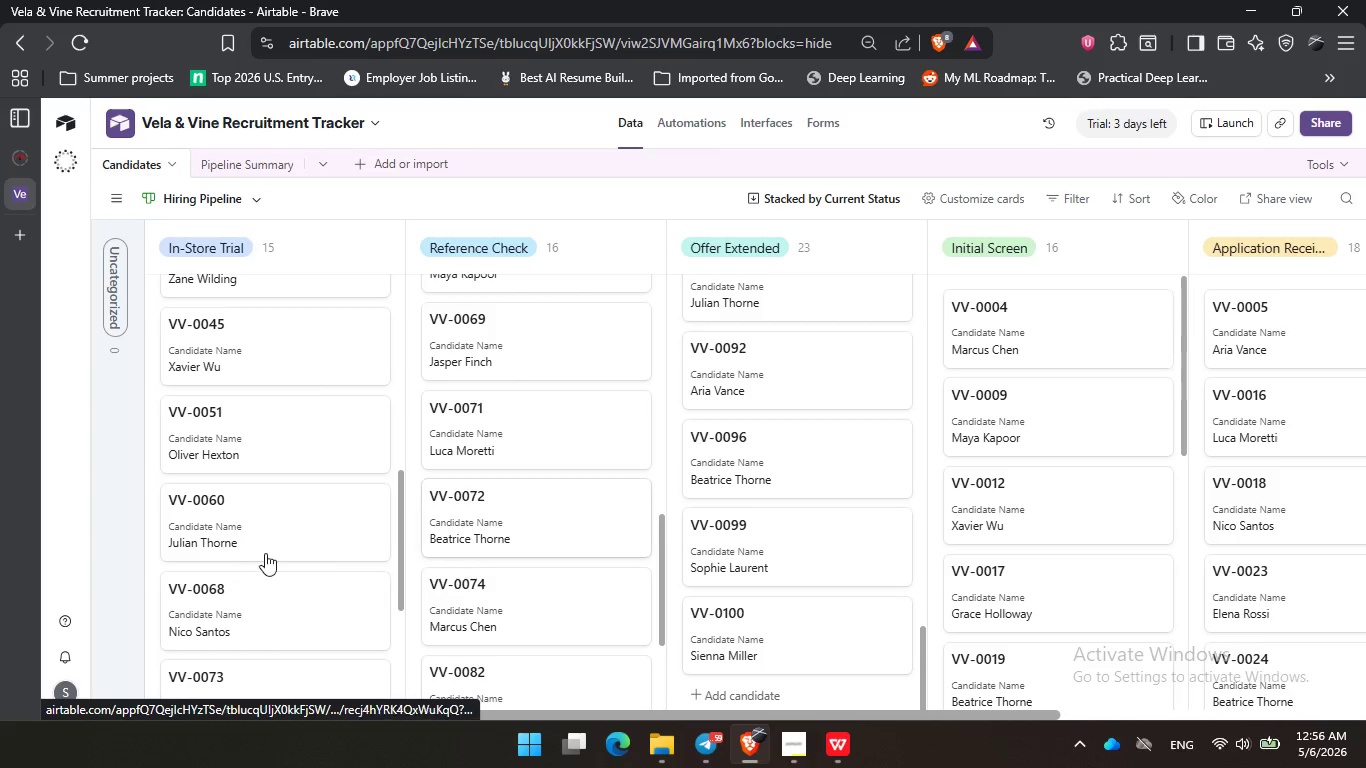 
scroll: coordinate [761, 491], scroll_direction: up, amount: 41.0
 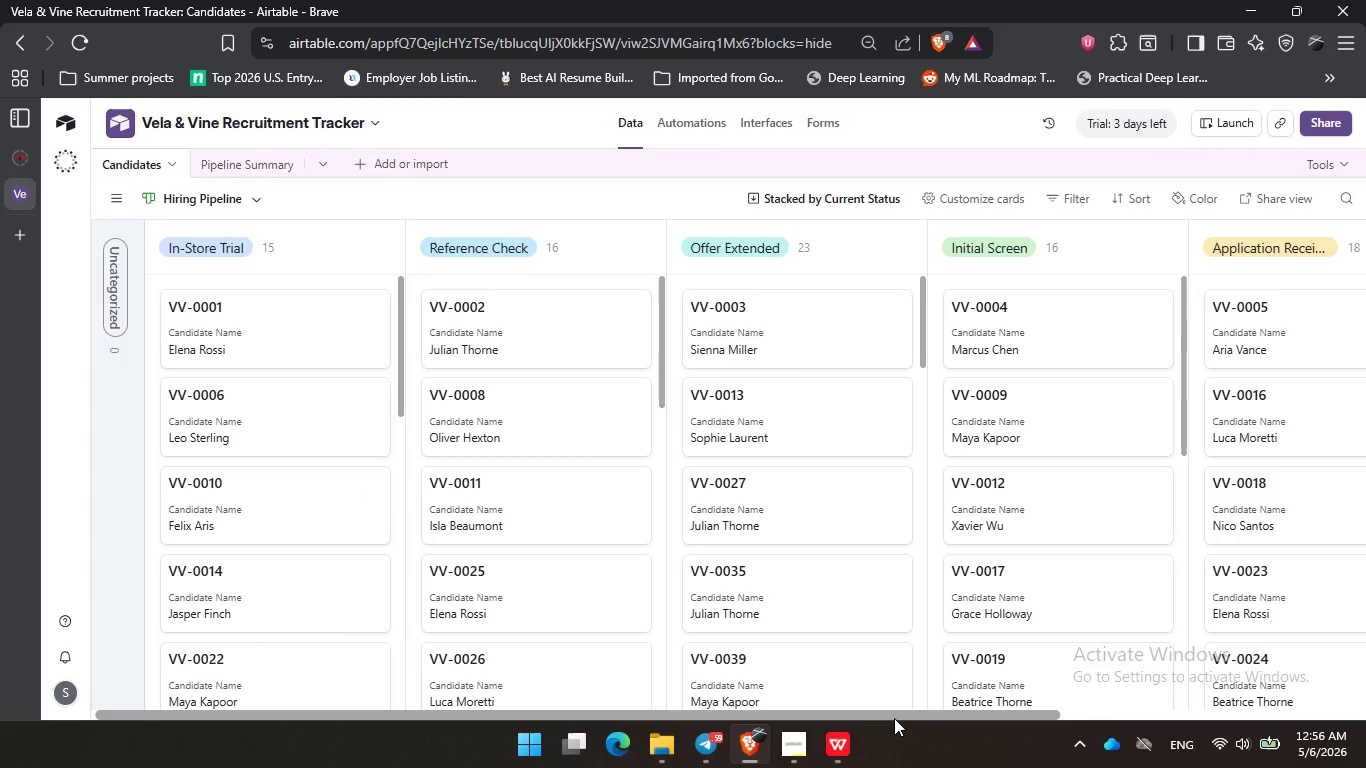 
left_click_drag(start_coordinate=[888, 714], to_coordinate=[1029, 714])
 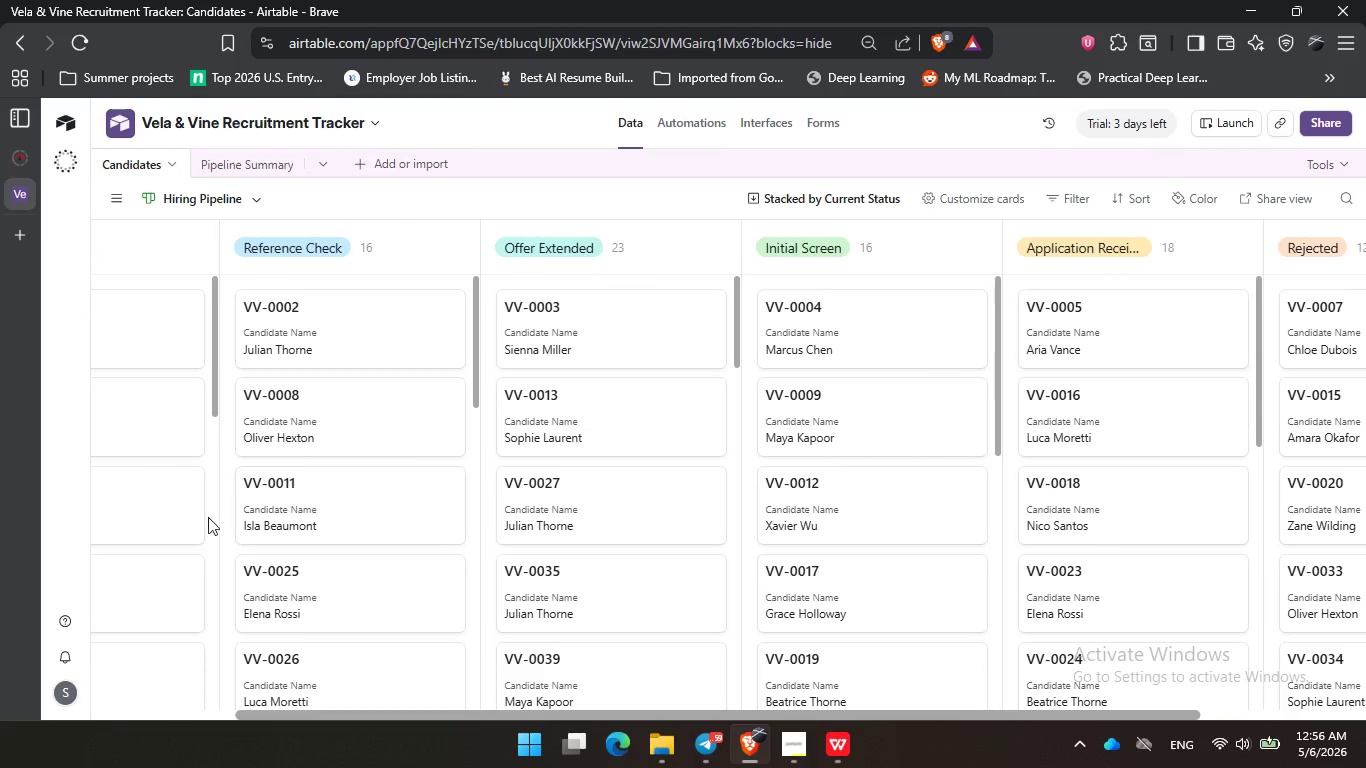 
scroll: coordinate [869, 397], scroll_direction: up, amount: 8.0
 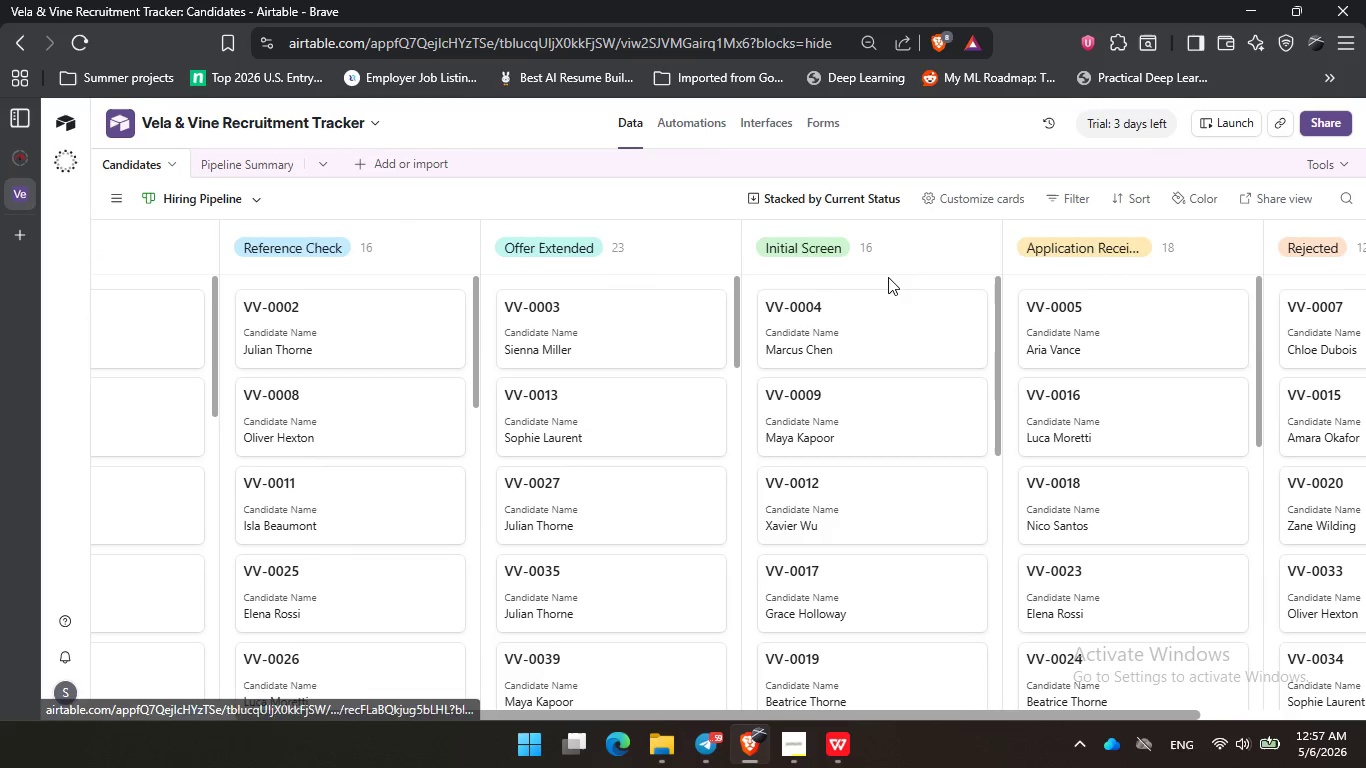 
left_click([883, 276])
 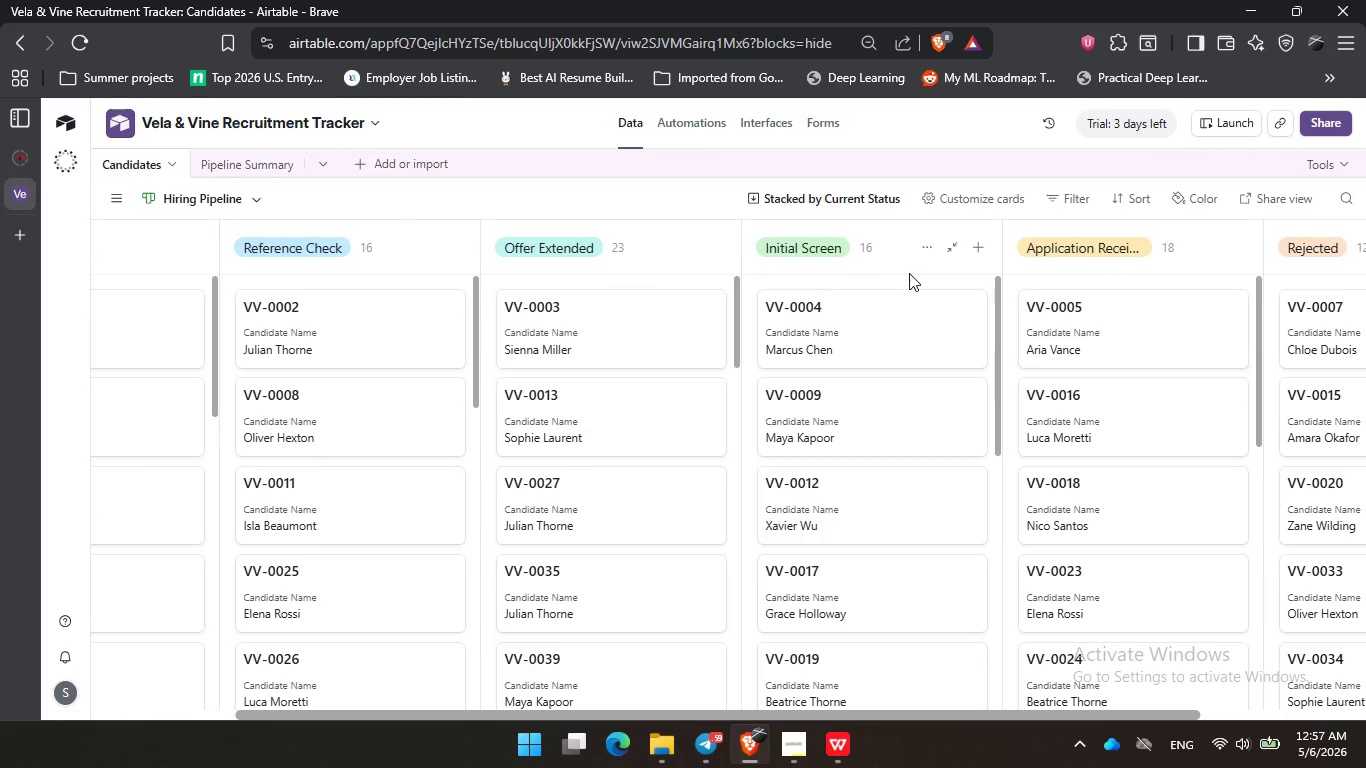 
triple_click([945, 269])
 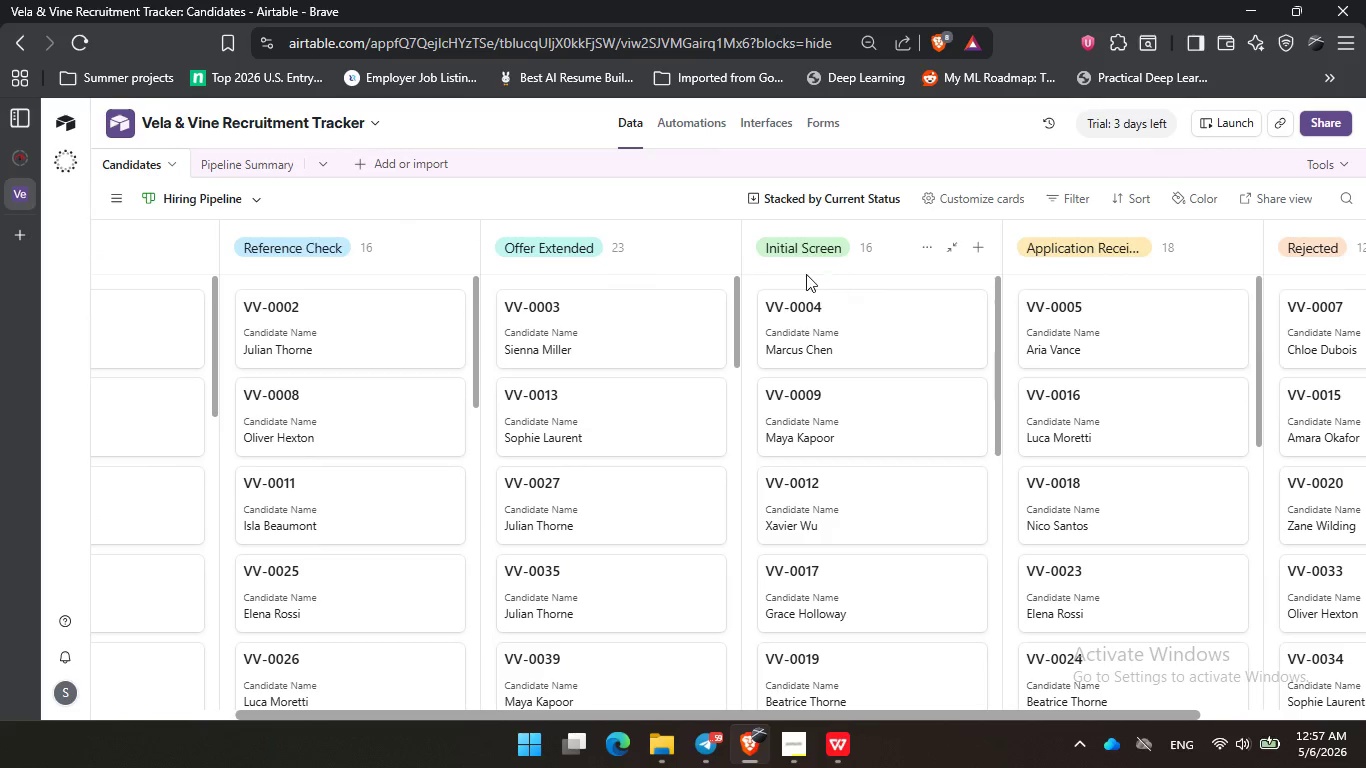 
left_click([806, 274])
 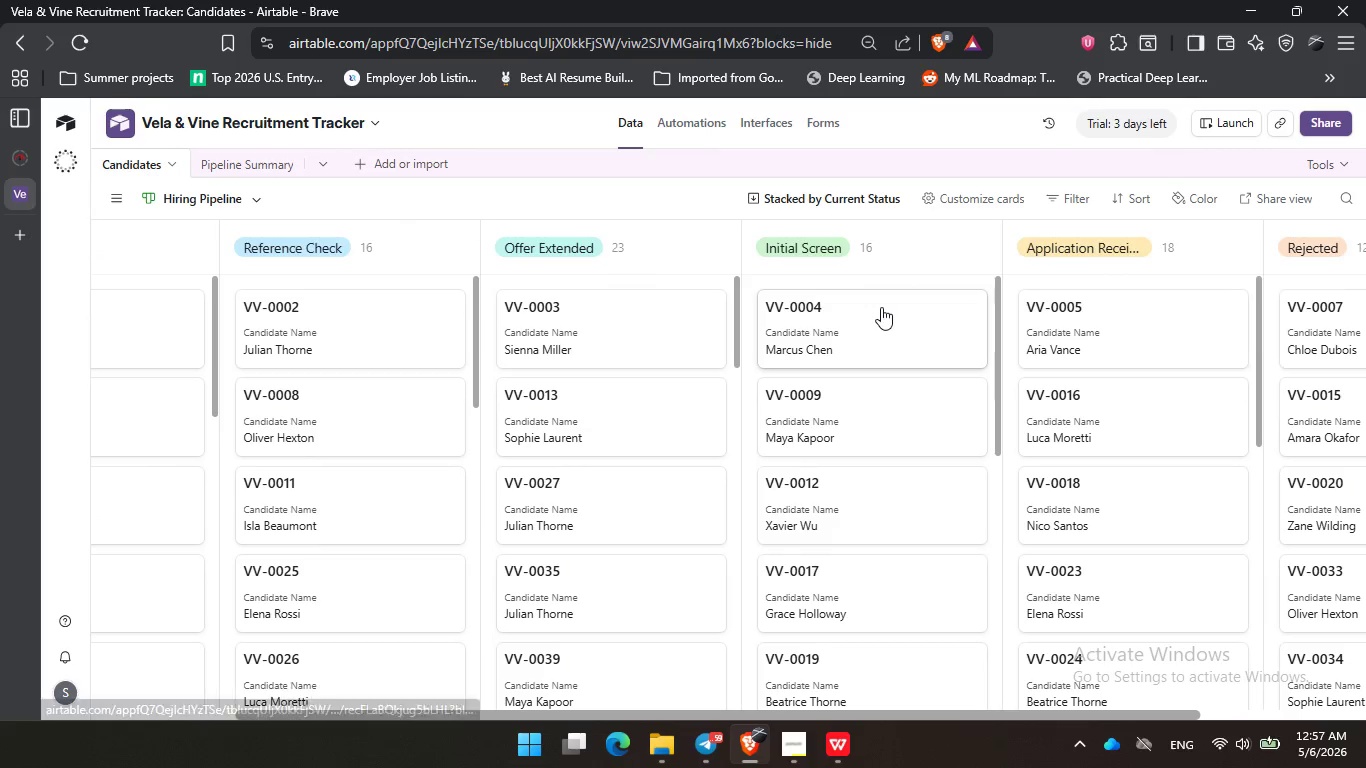 
scroll: coordinate [881, 308], scroll_direction: up, amount: 1.0
 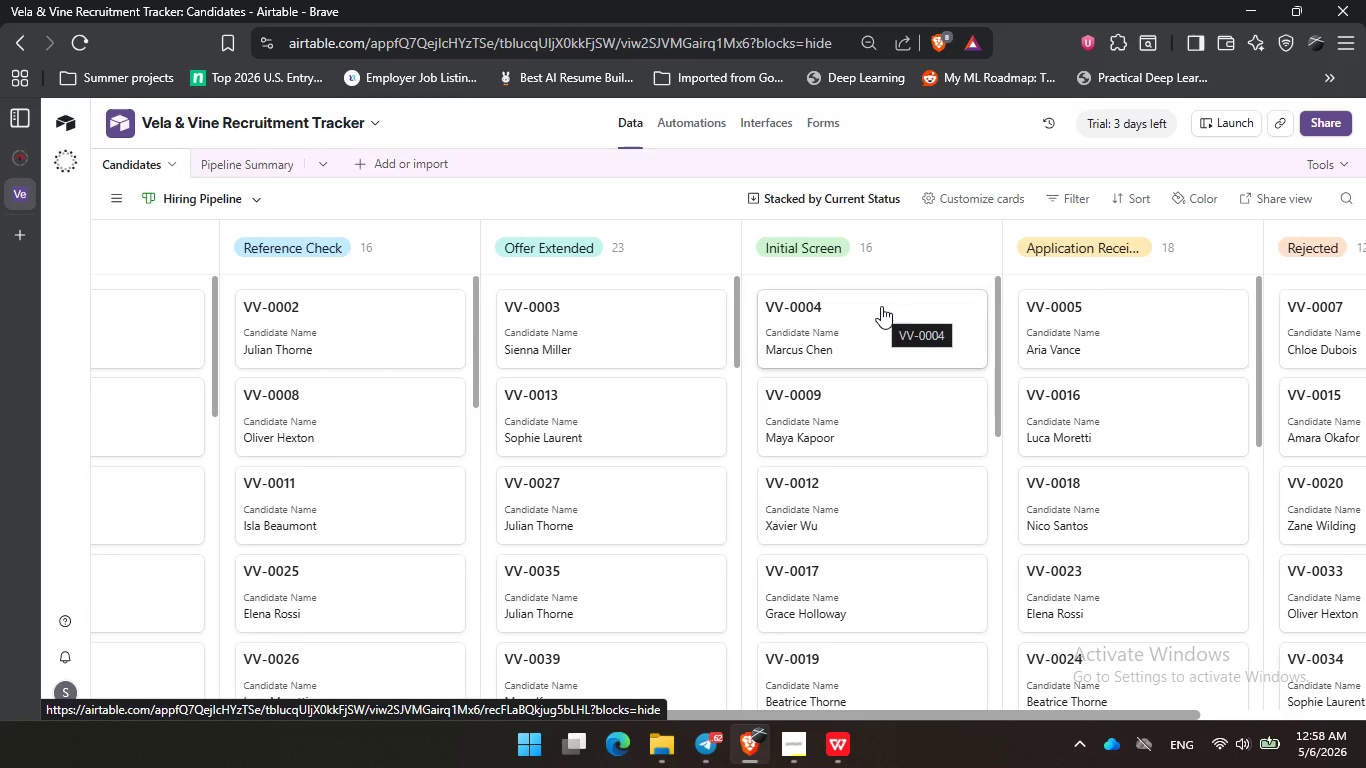 
wait(72.51)
 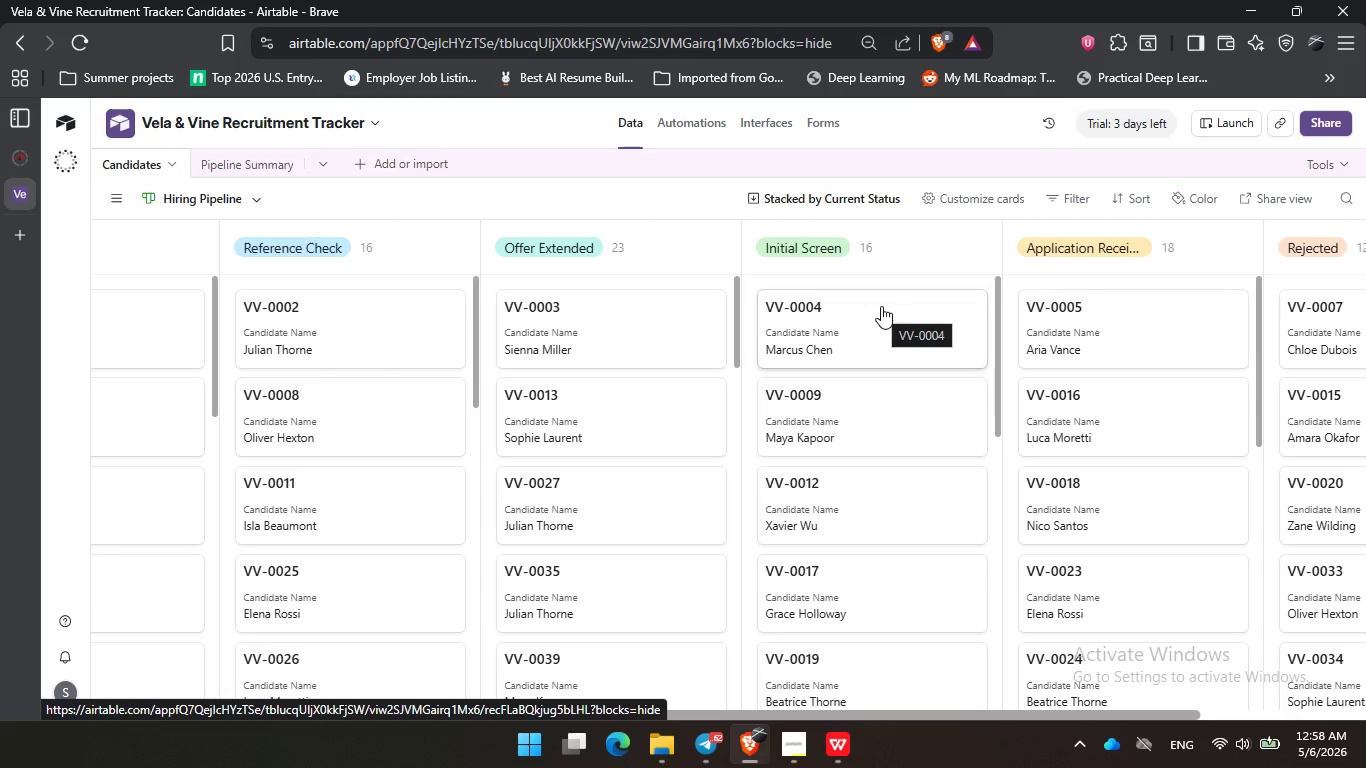 
double_click([948, 267])
 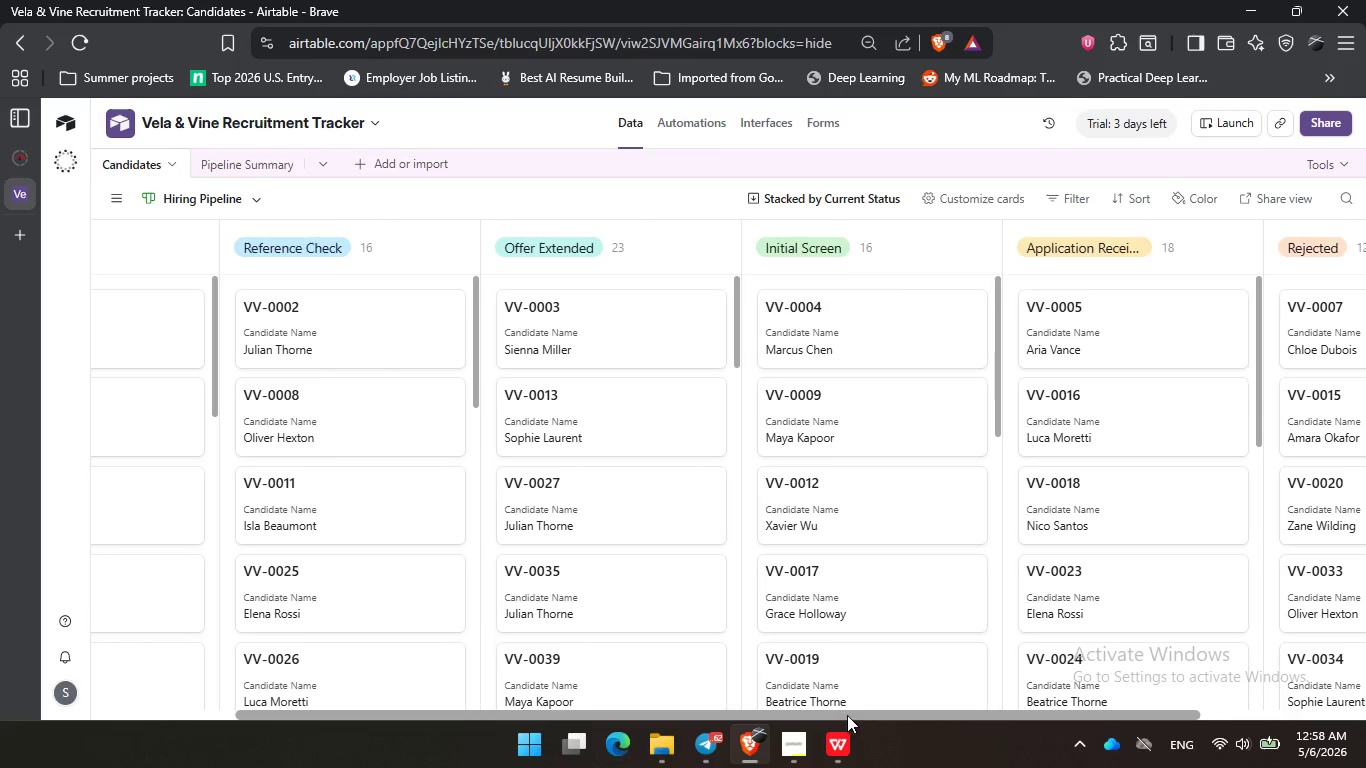 
left_click_drag(start_coordinate=[848, 715], to_coordinate=[1069, 707])
 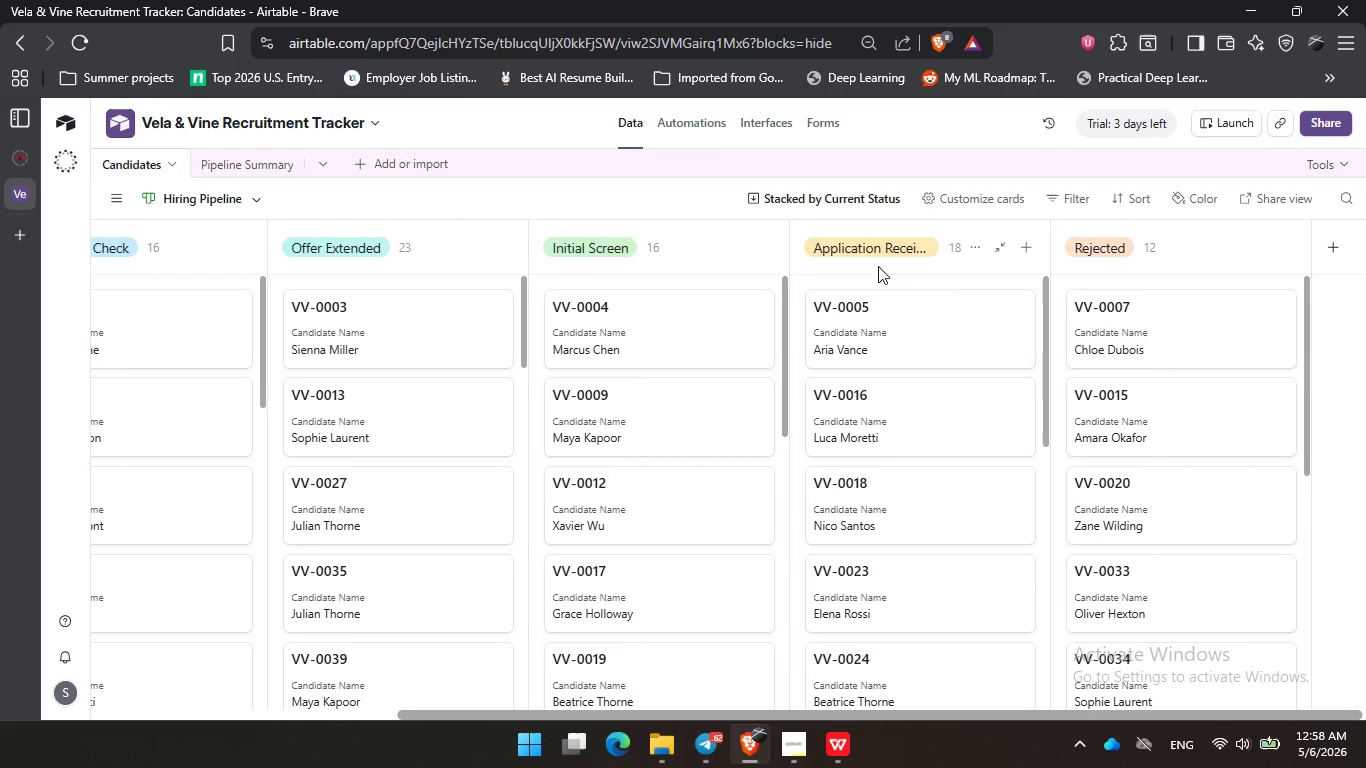 
double_click([925, 266])
 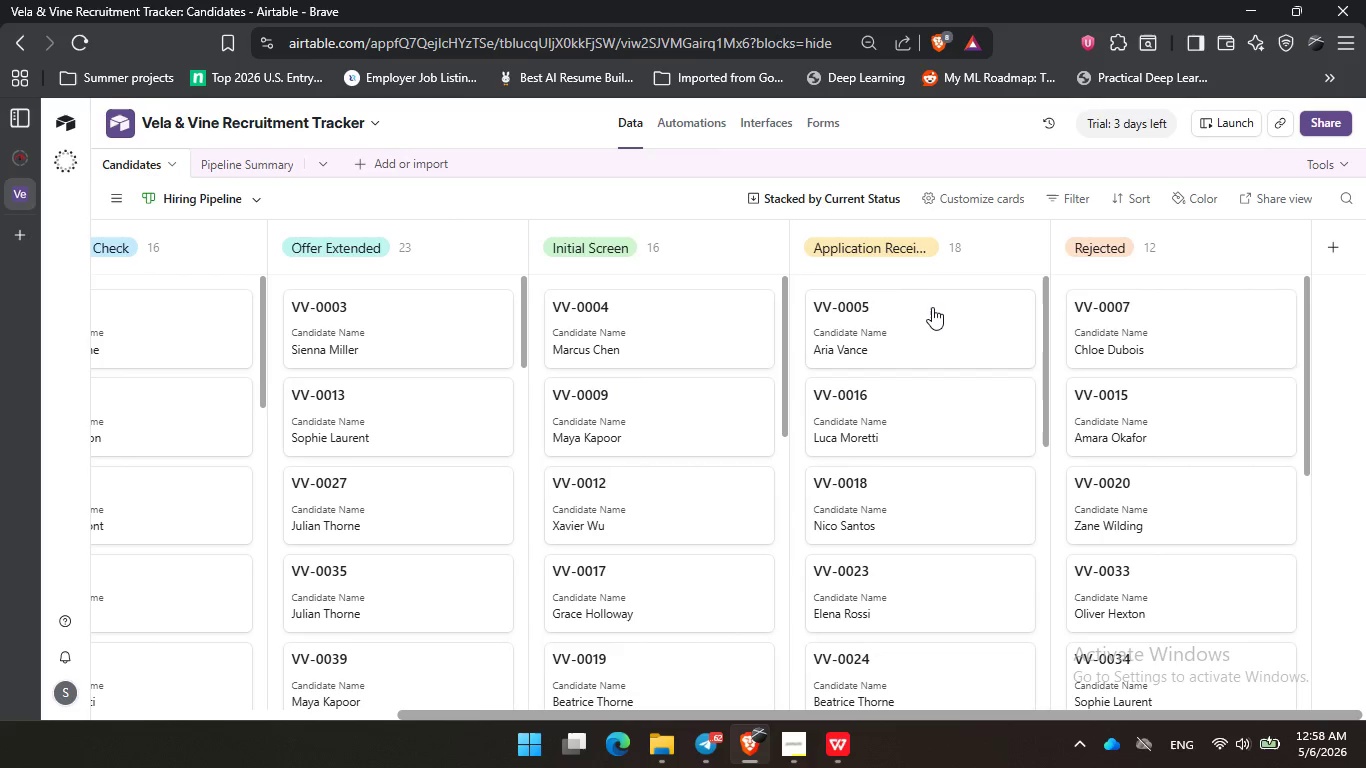 
triple_click([932, 308])
 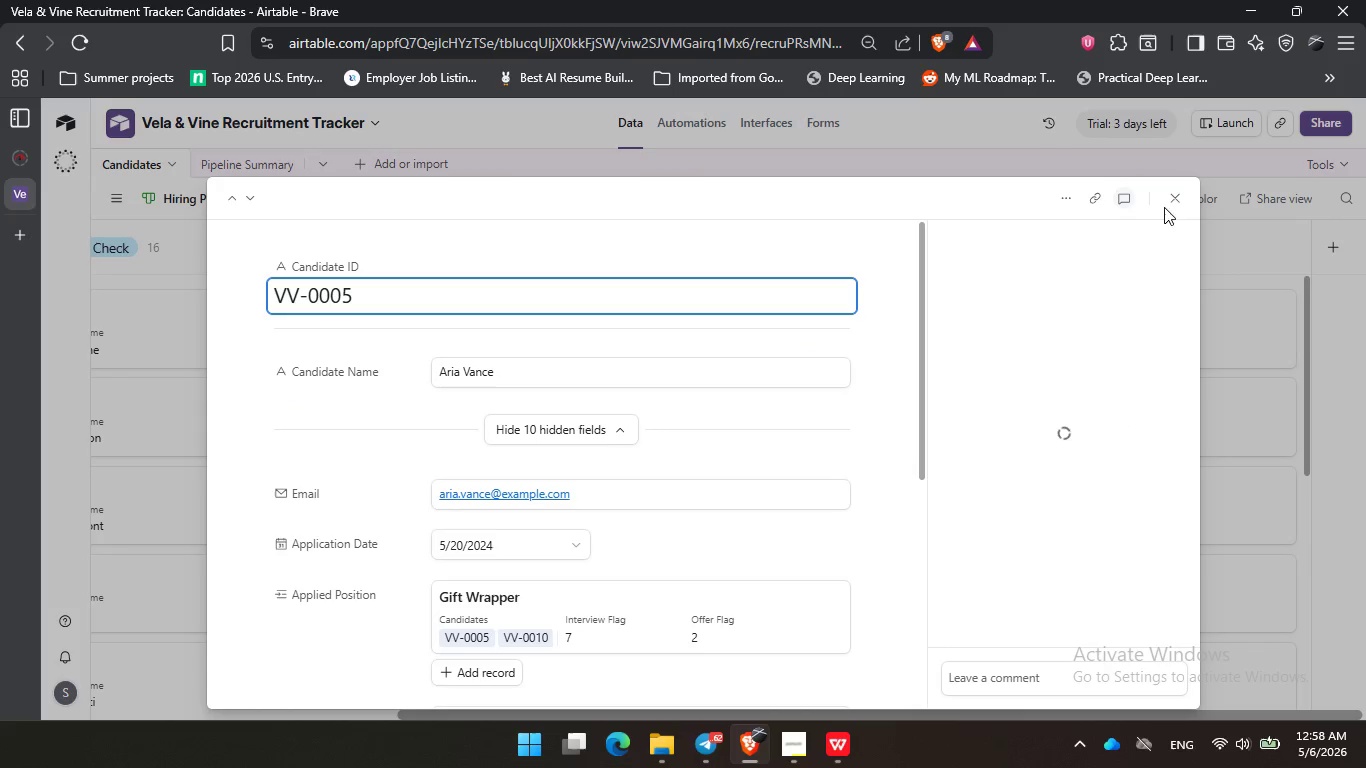 
left_click([1164, 201])
 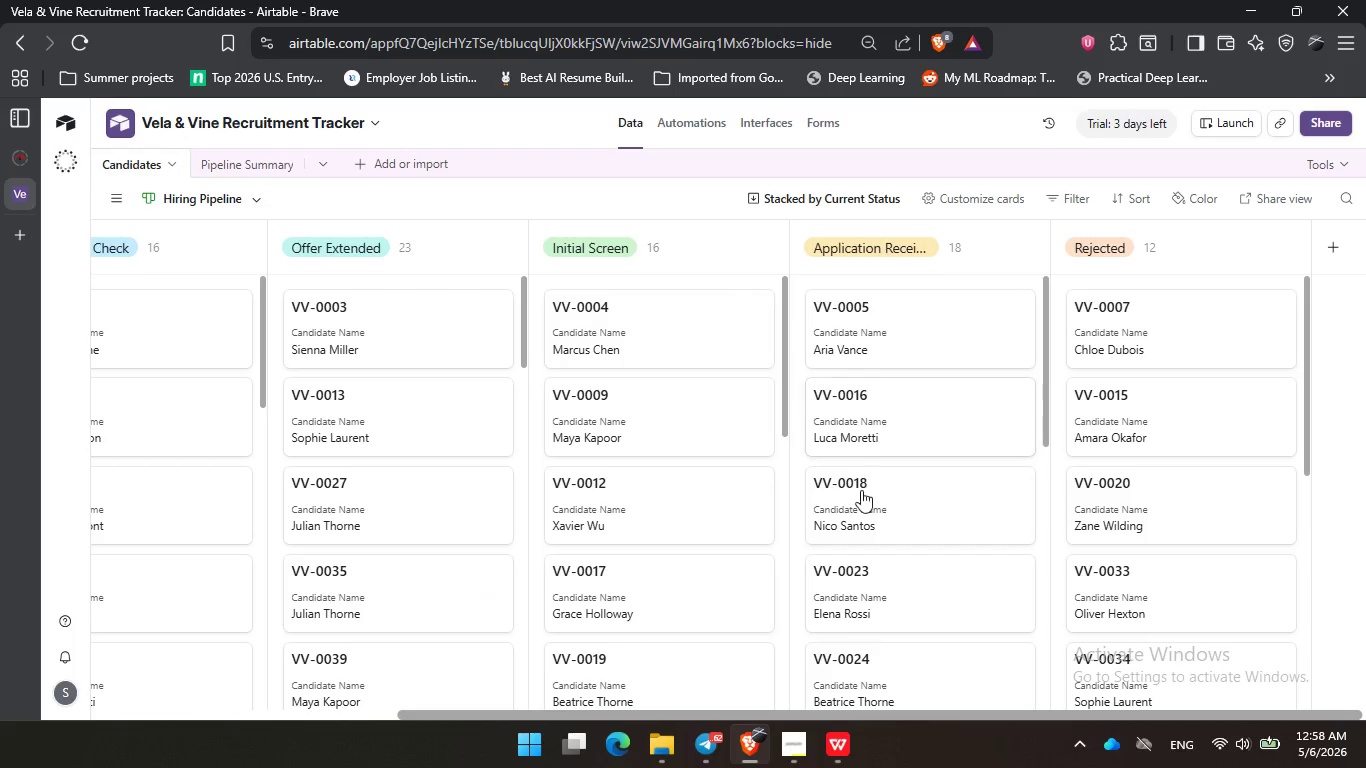 
left_click([906, 506])
 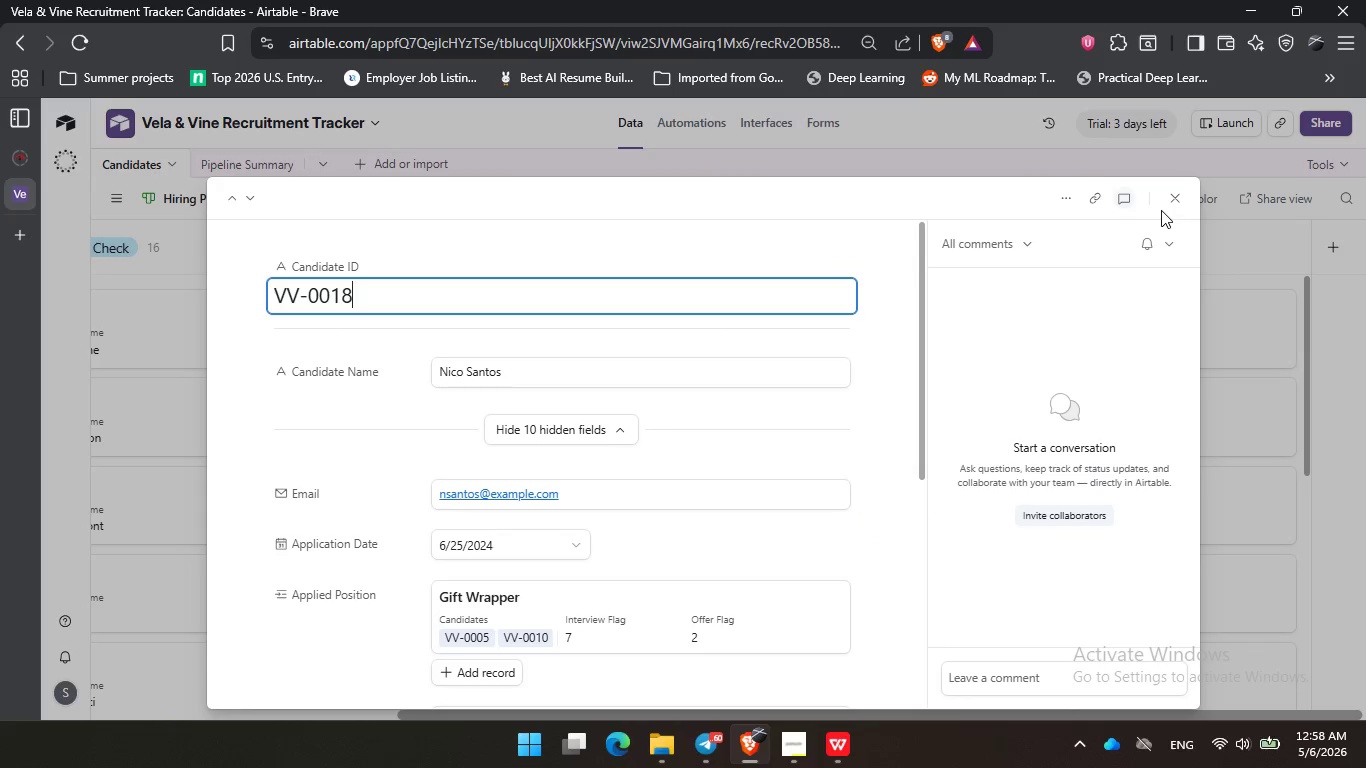 
left_click([1172, 200])
 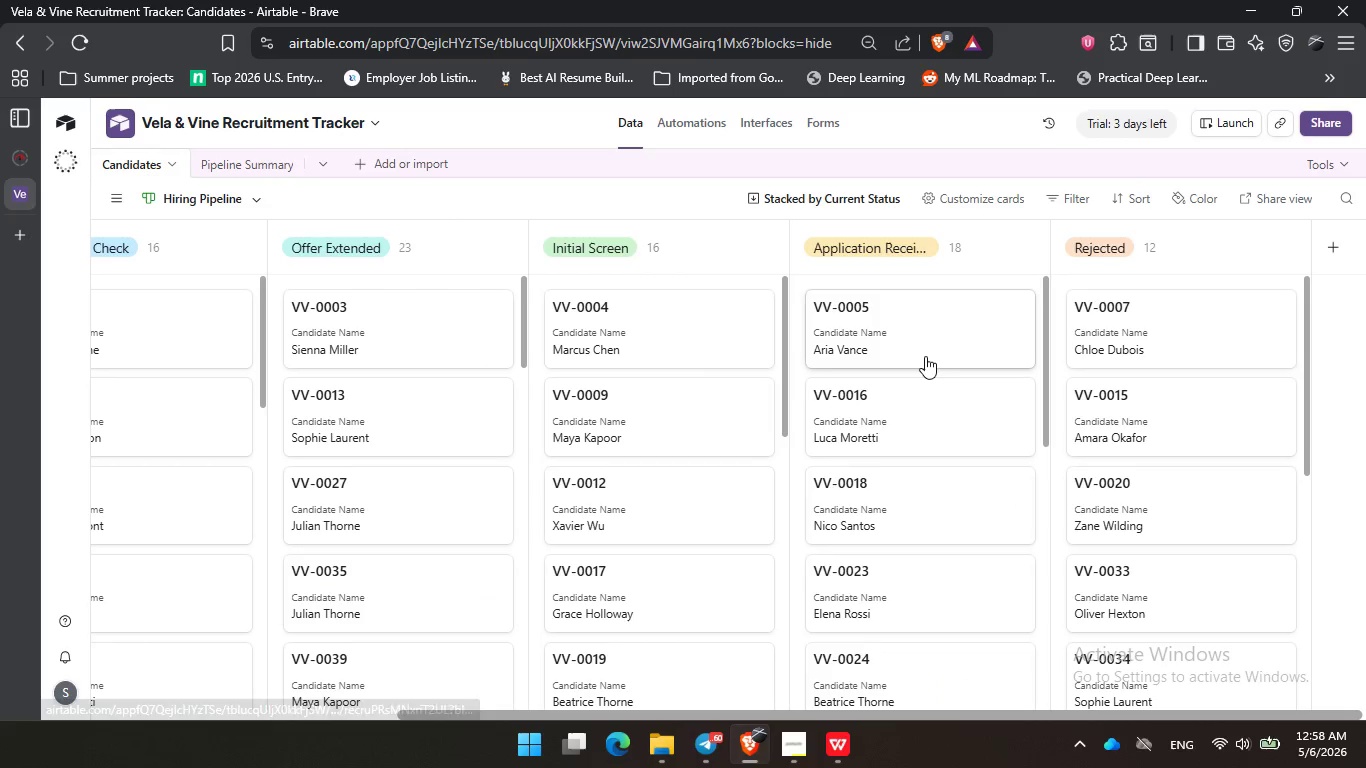 
scroll: coordinate [925, 358], scroll_direction: down, amount: 4.0
 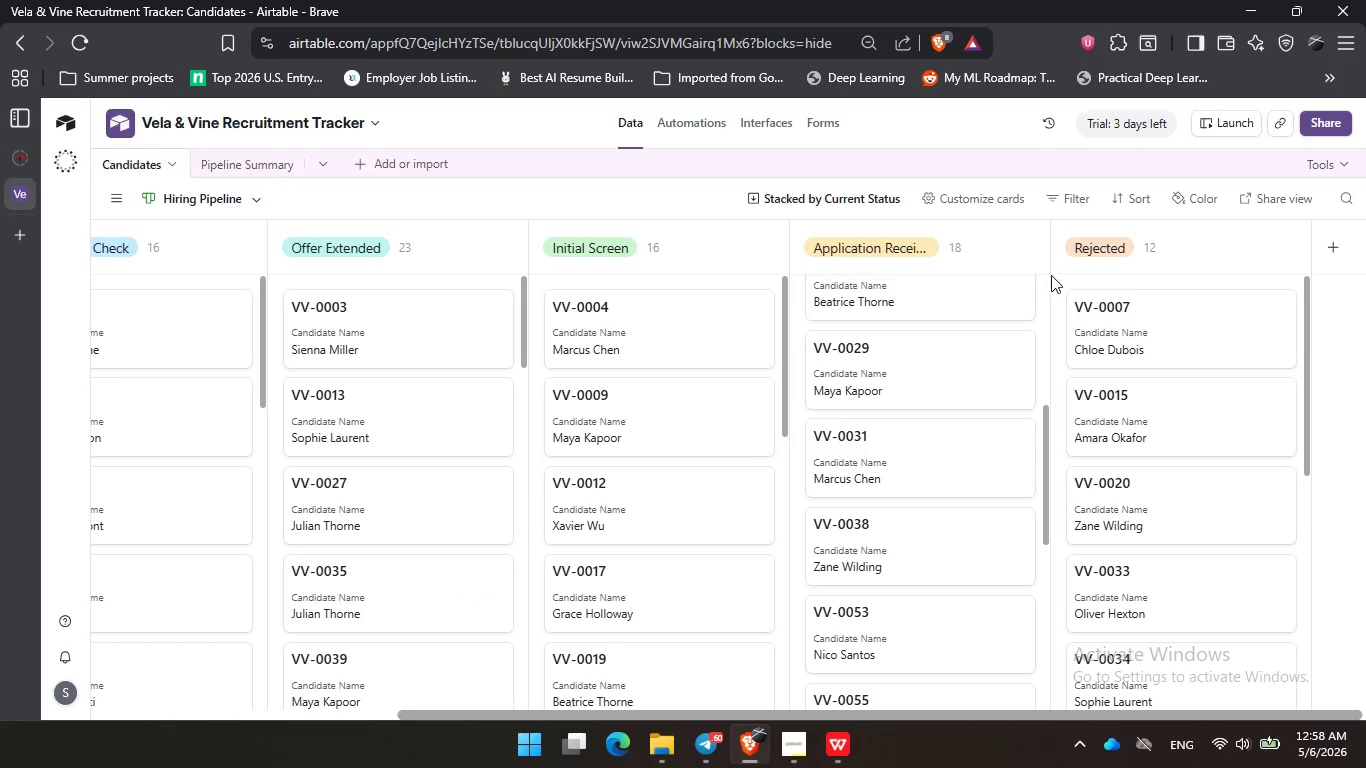 
left_click([1038, 256])
 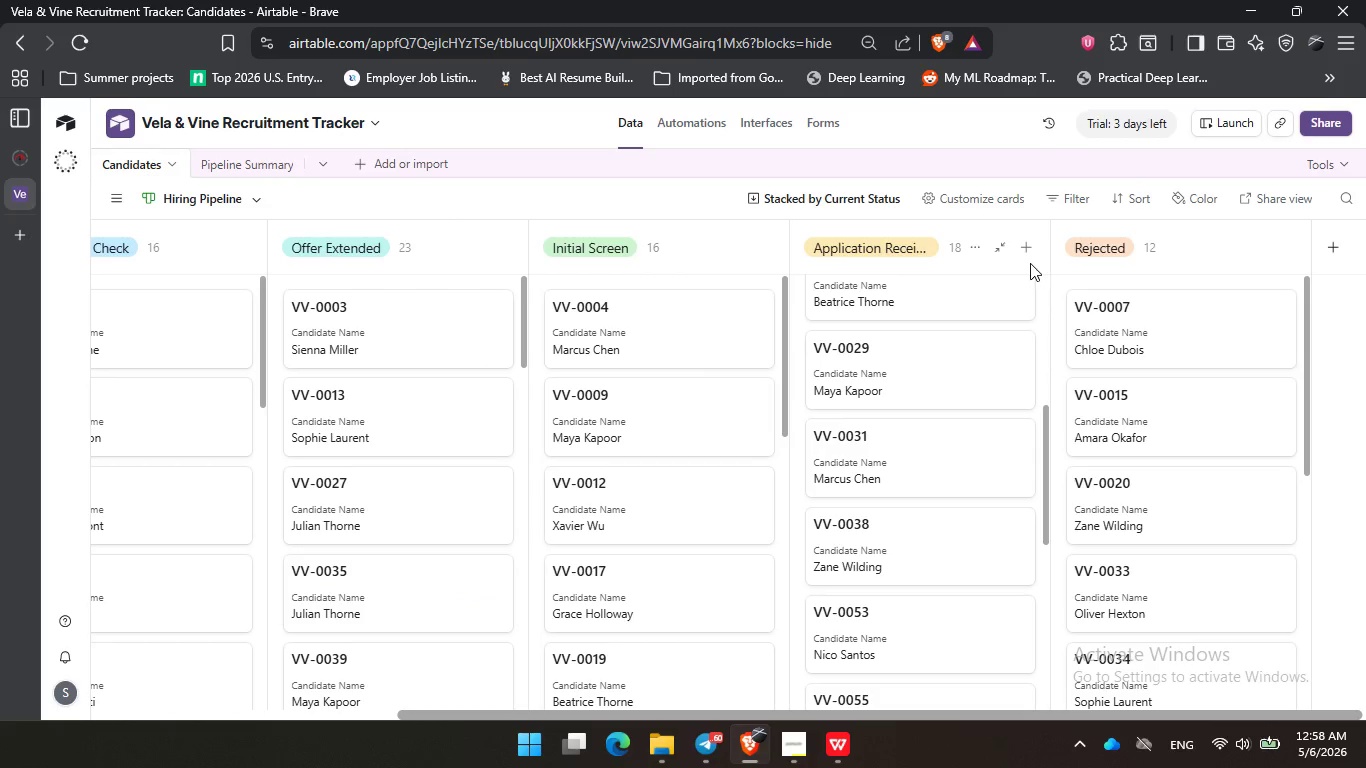 
left_click([1030, 263])
 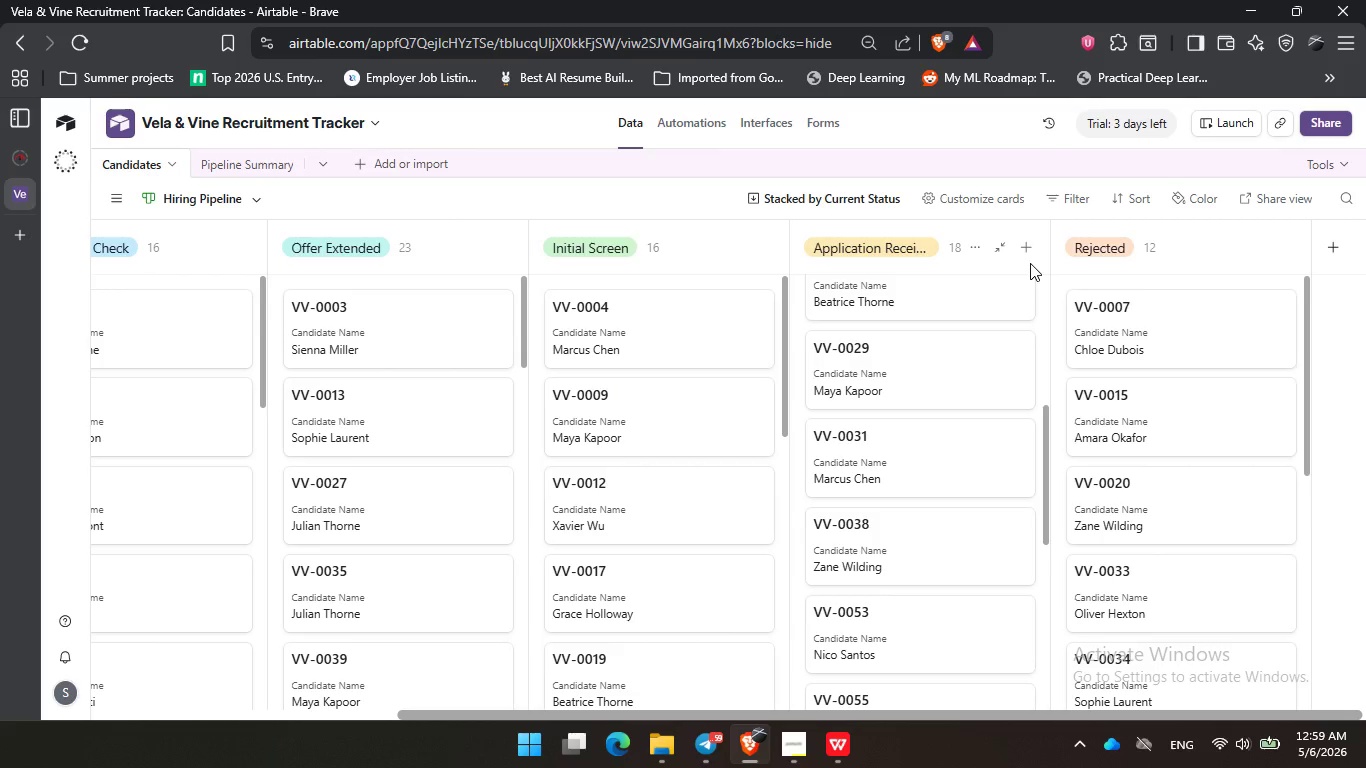 
wait(61.98)
 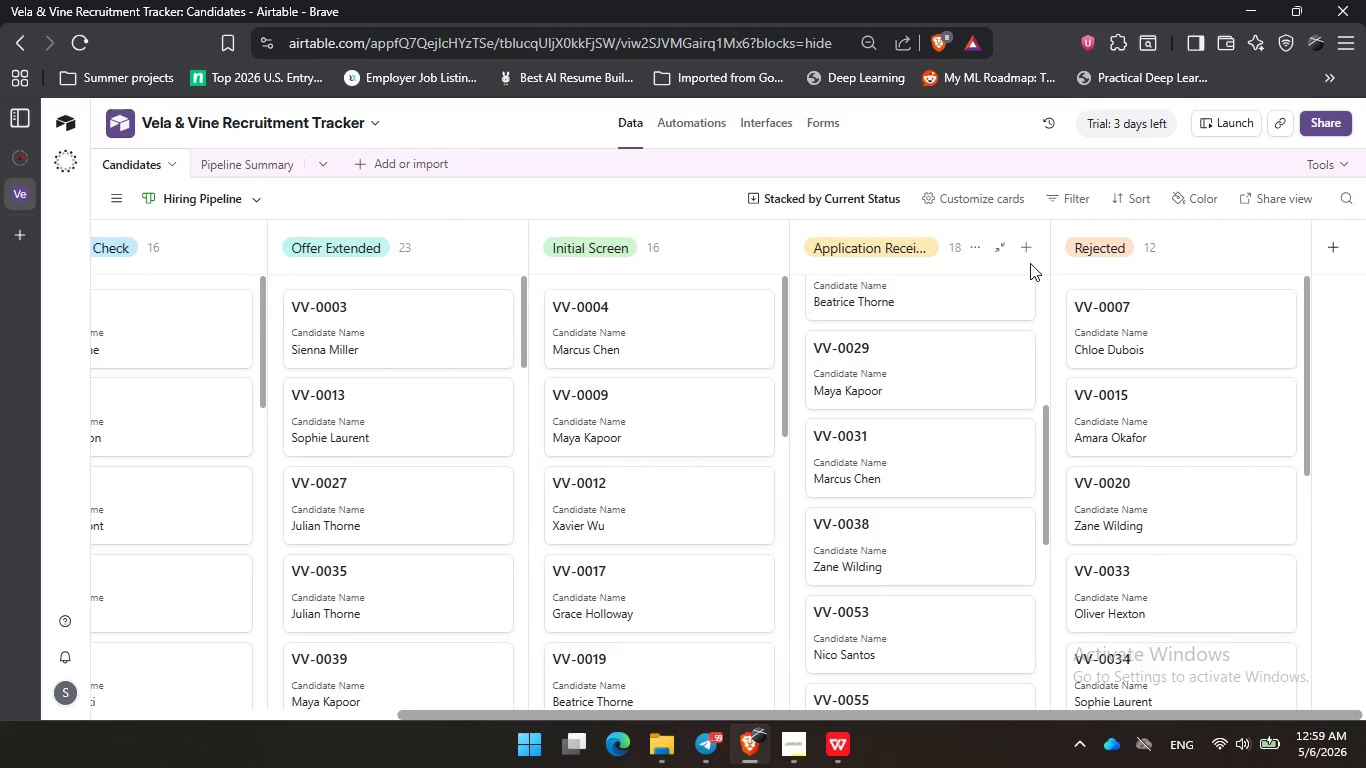 
left_click_drag(start_coordinate=[1131, 275], to_coordinate=[1155, 275])
 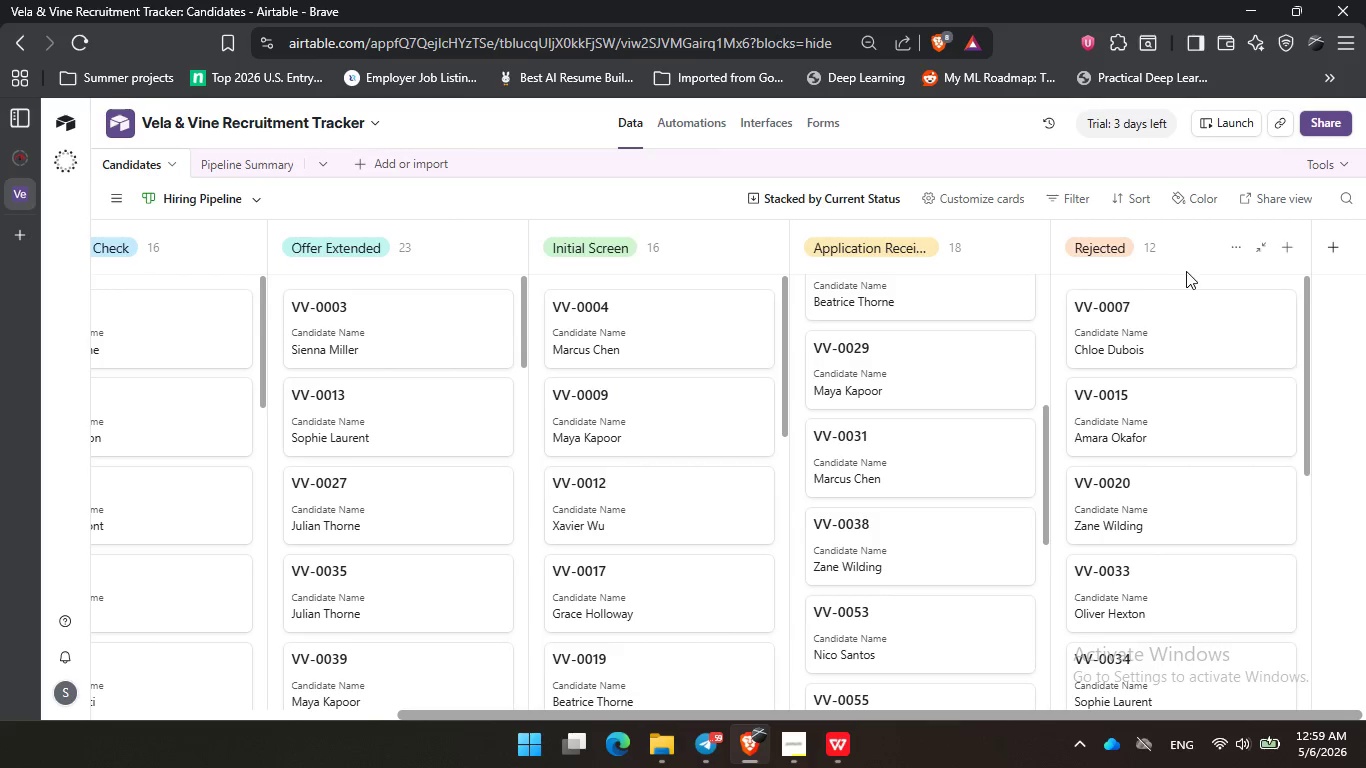 
left_click_drag(start_coordinate=[1187, 271], to_coordinate=[1204, 270])
 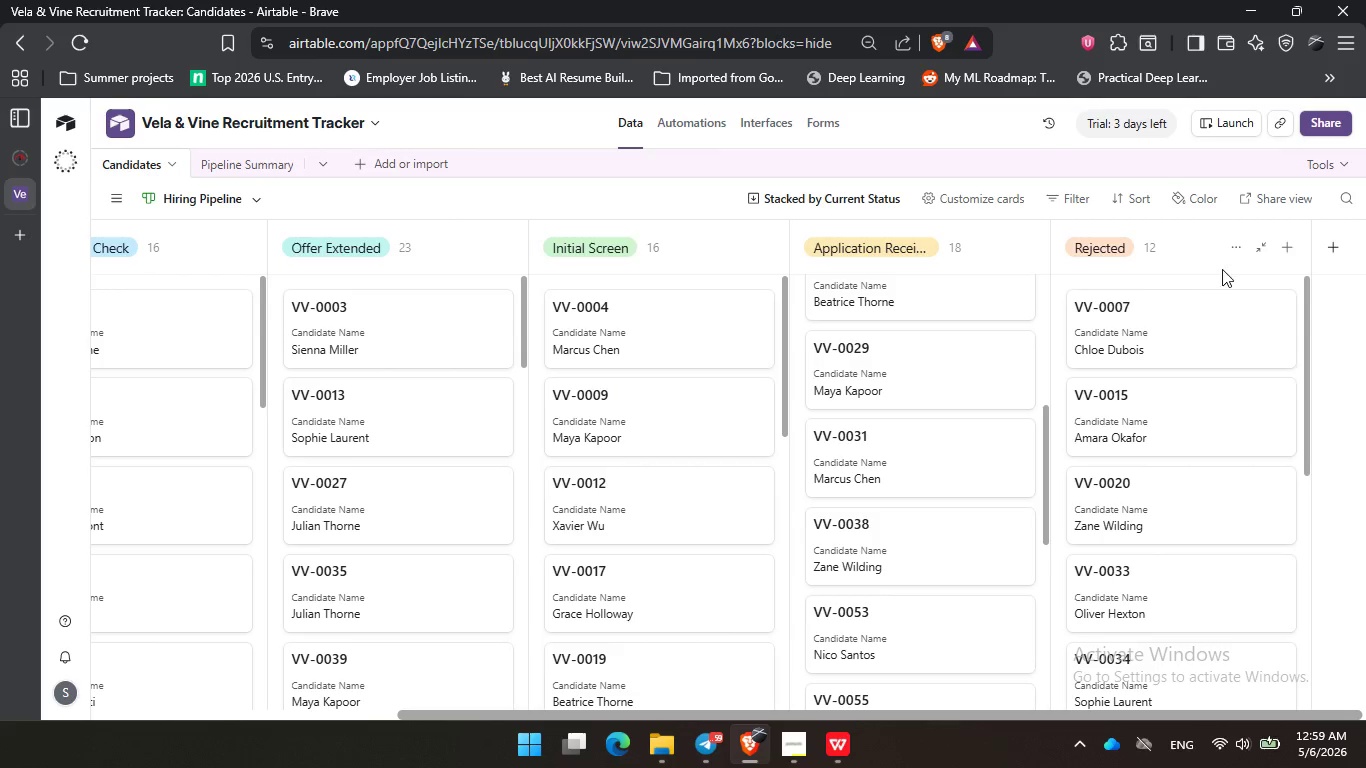 
triple_click([1222, 269])
 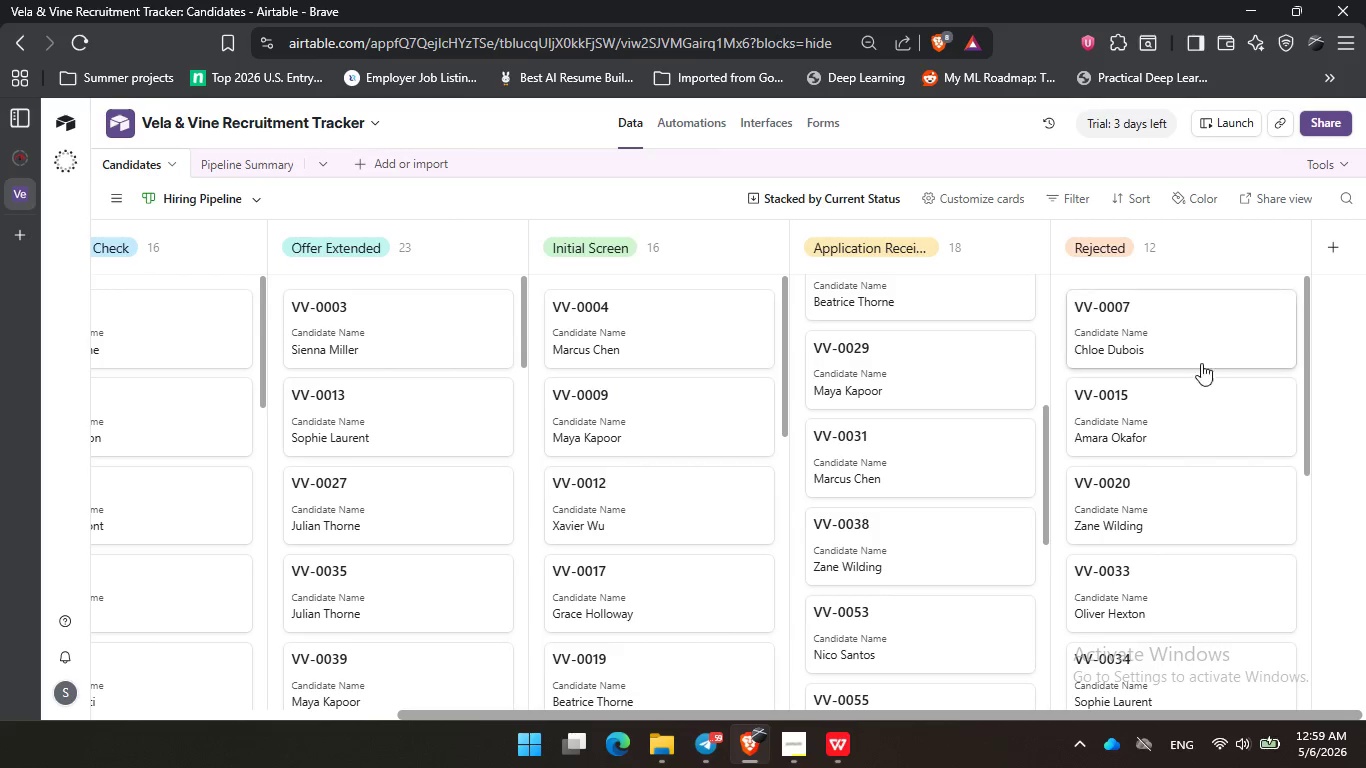 
scroll: coordinate [946, 479], scroll_direction: down, amount: 11.0
 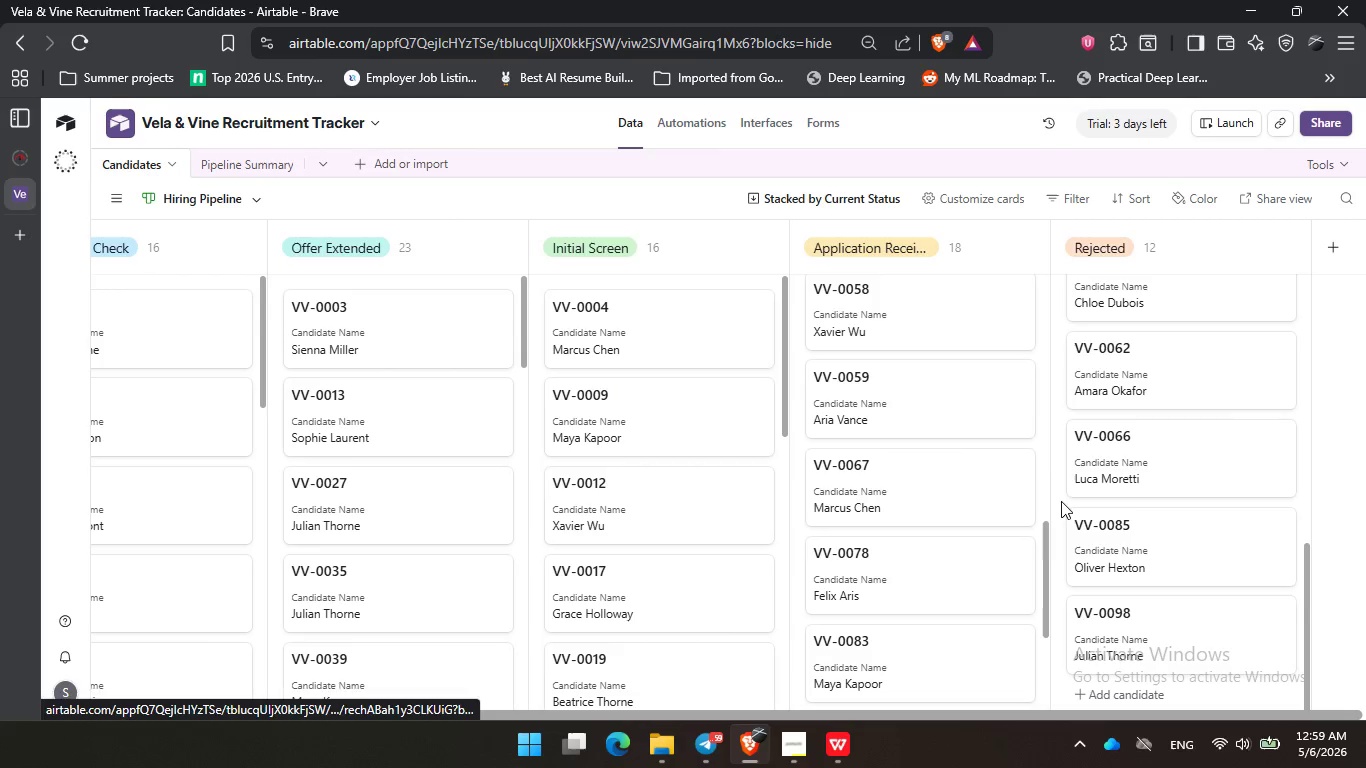 
left_click_drag(start_coordinate=[1049, 556], to_coordinate=[1041, 620])
 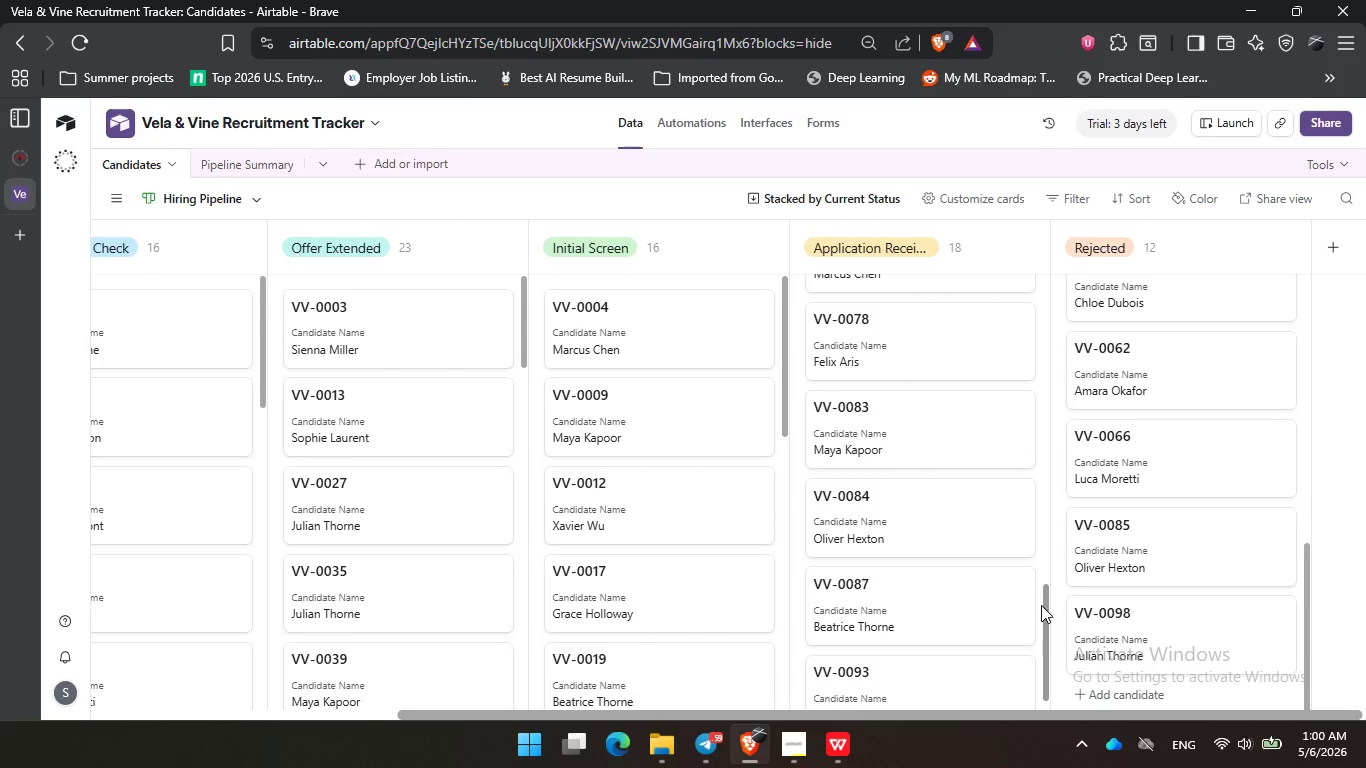 
wait(42.44)
 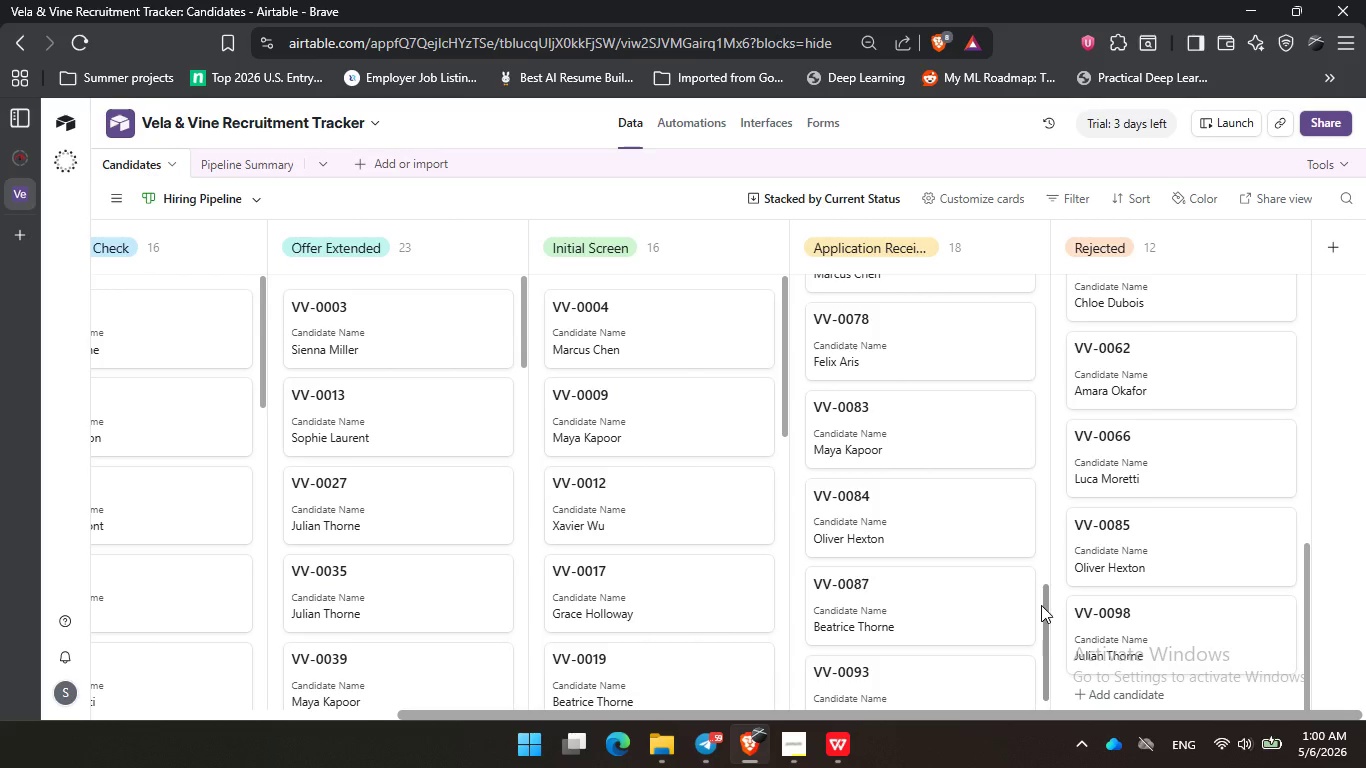 
left_click_drag(start_coordinate=[584, 205], to_coordinate=[601, 205])
 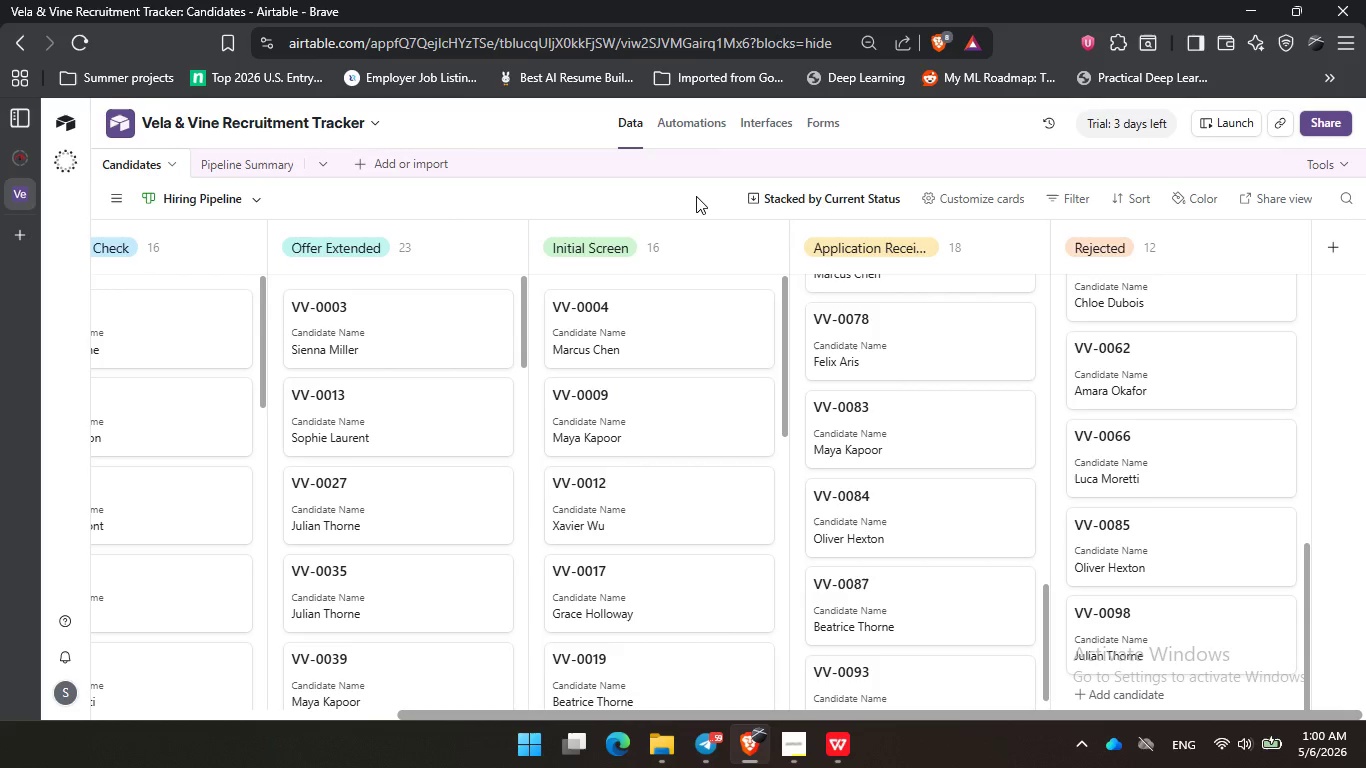 
triple_click([696, 196])
 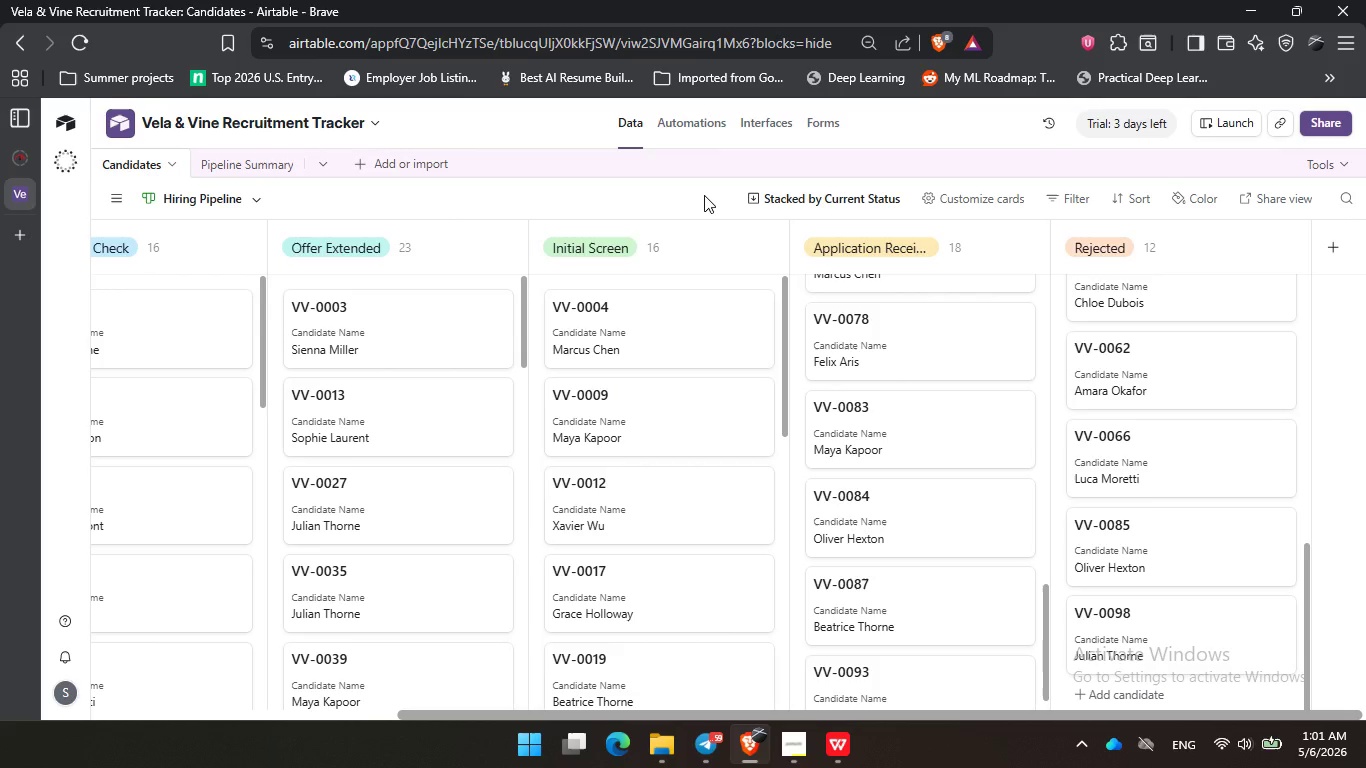 
wait(52.53)
 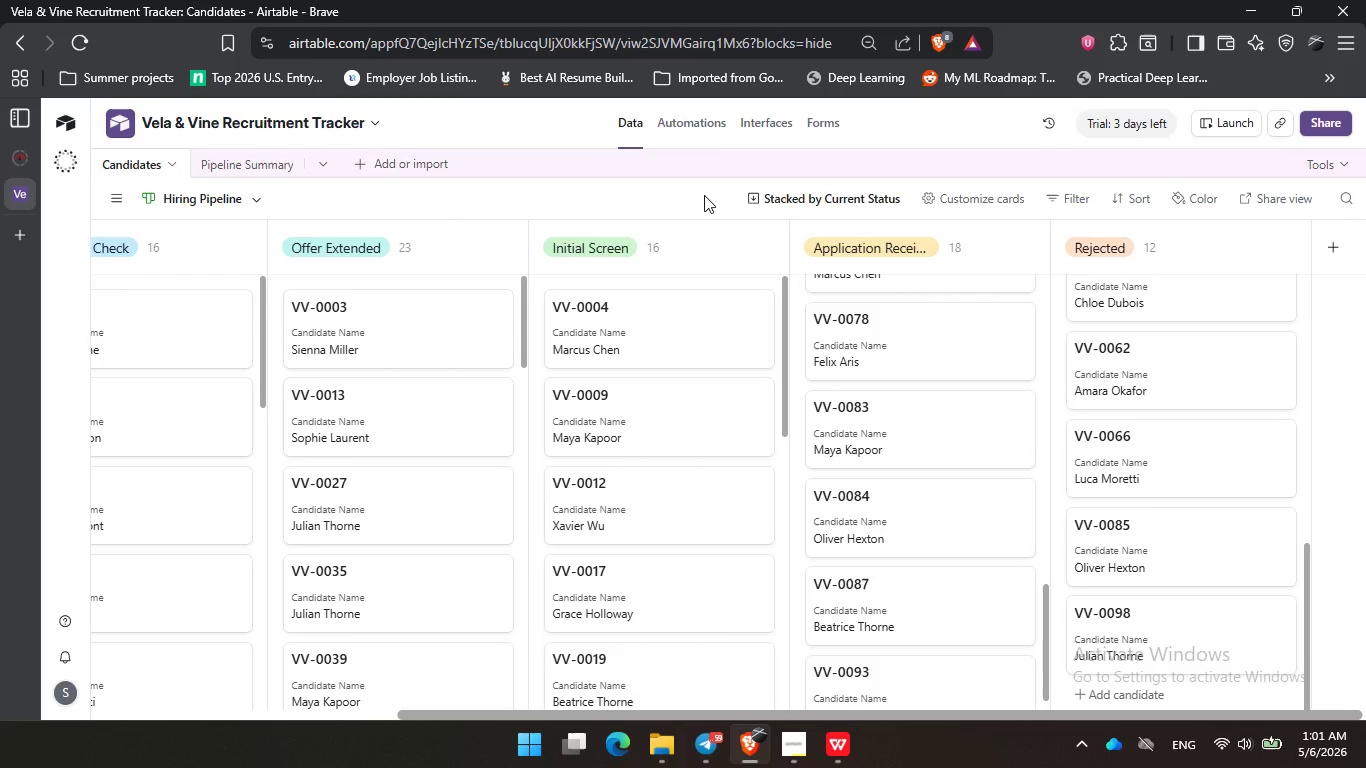 
left_click([1305, 362])
 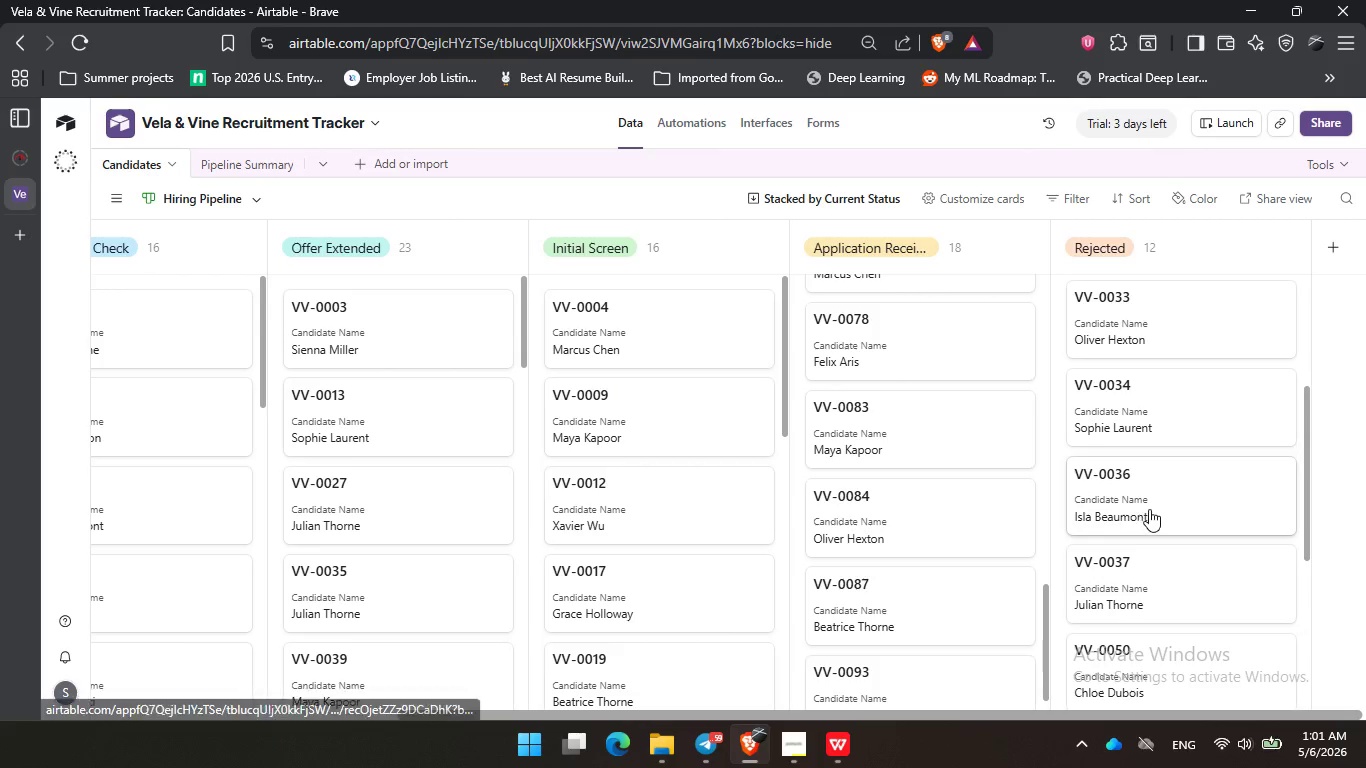 
scroll: coordinate [995, 464], scroll_direction: up, amount: 22.0
 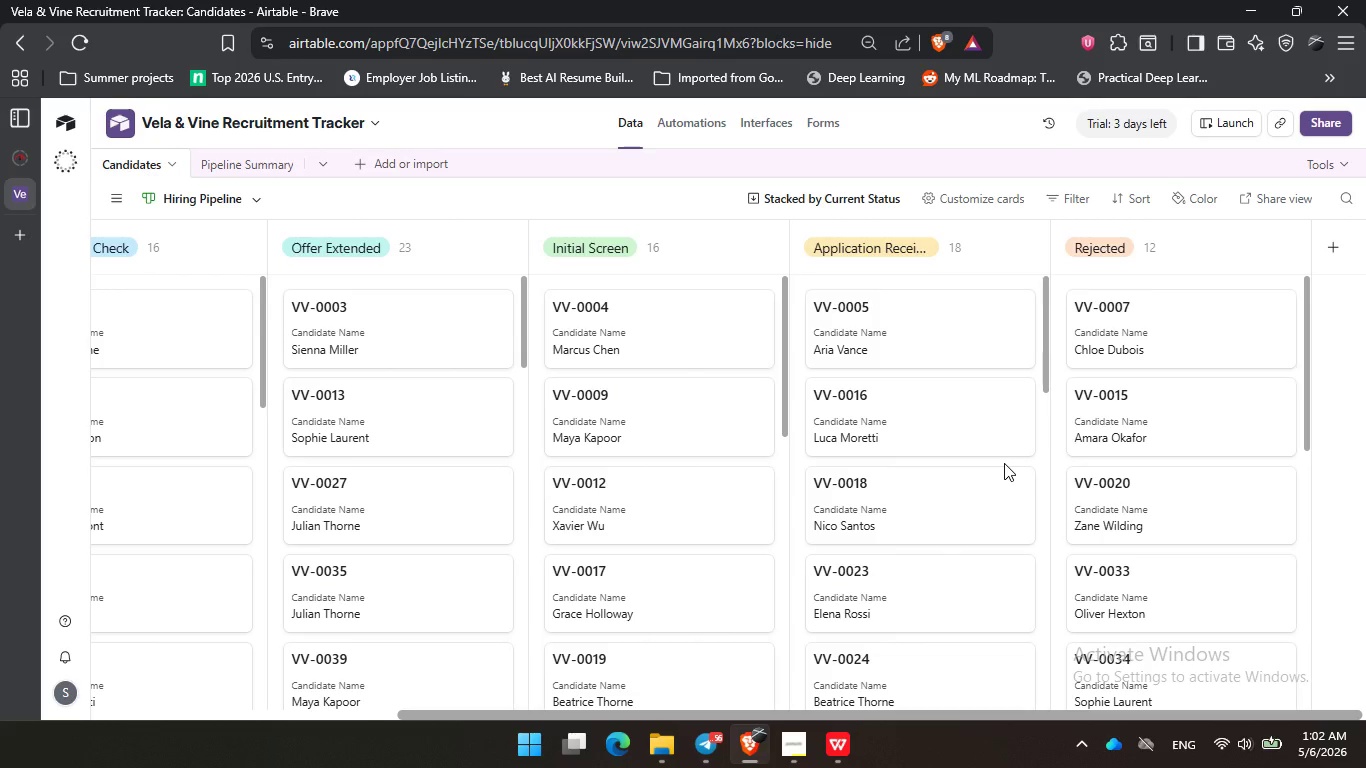 
wait(55.95)
 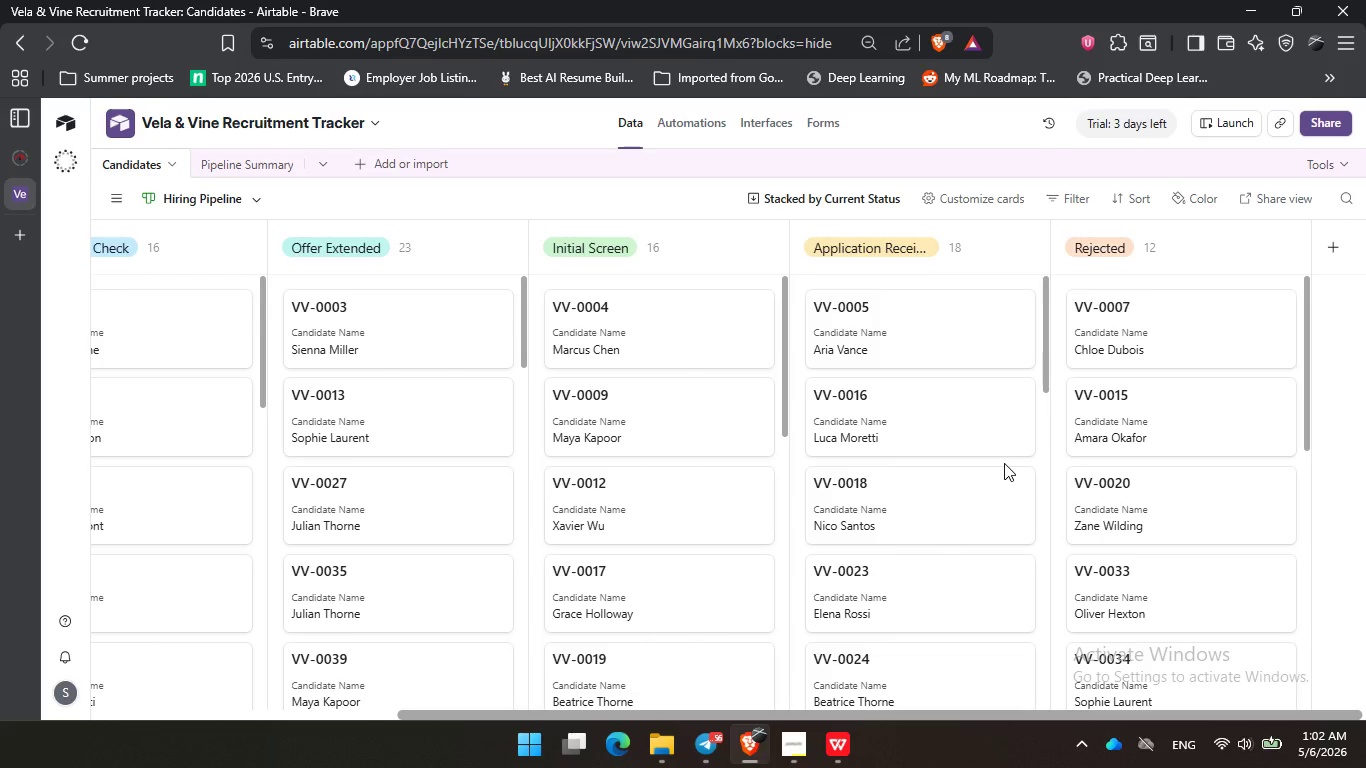 
left_click_drag(start_coordinate=[1334, 347], to_coordinate=[1359, 429])
 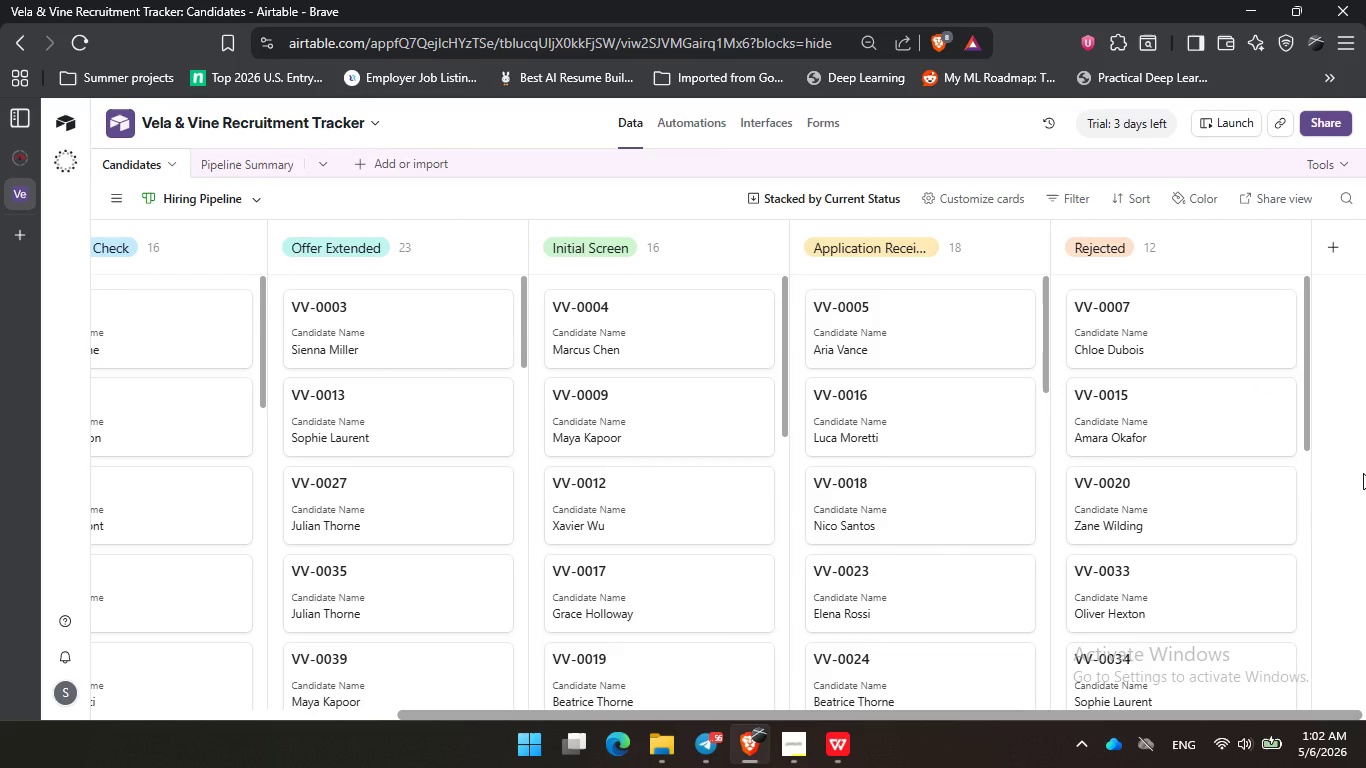 
triple_click([1363, 473])
 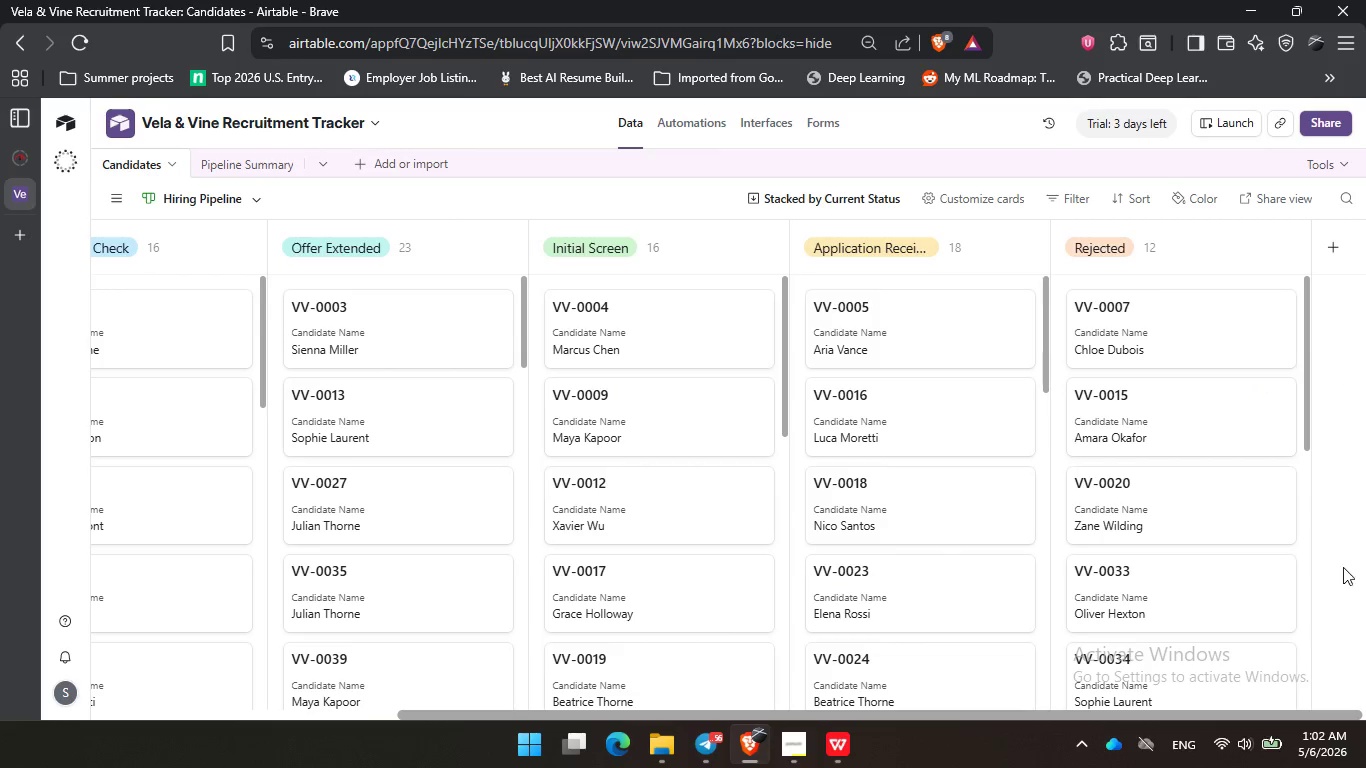 
left_click([1330, 595])
 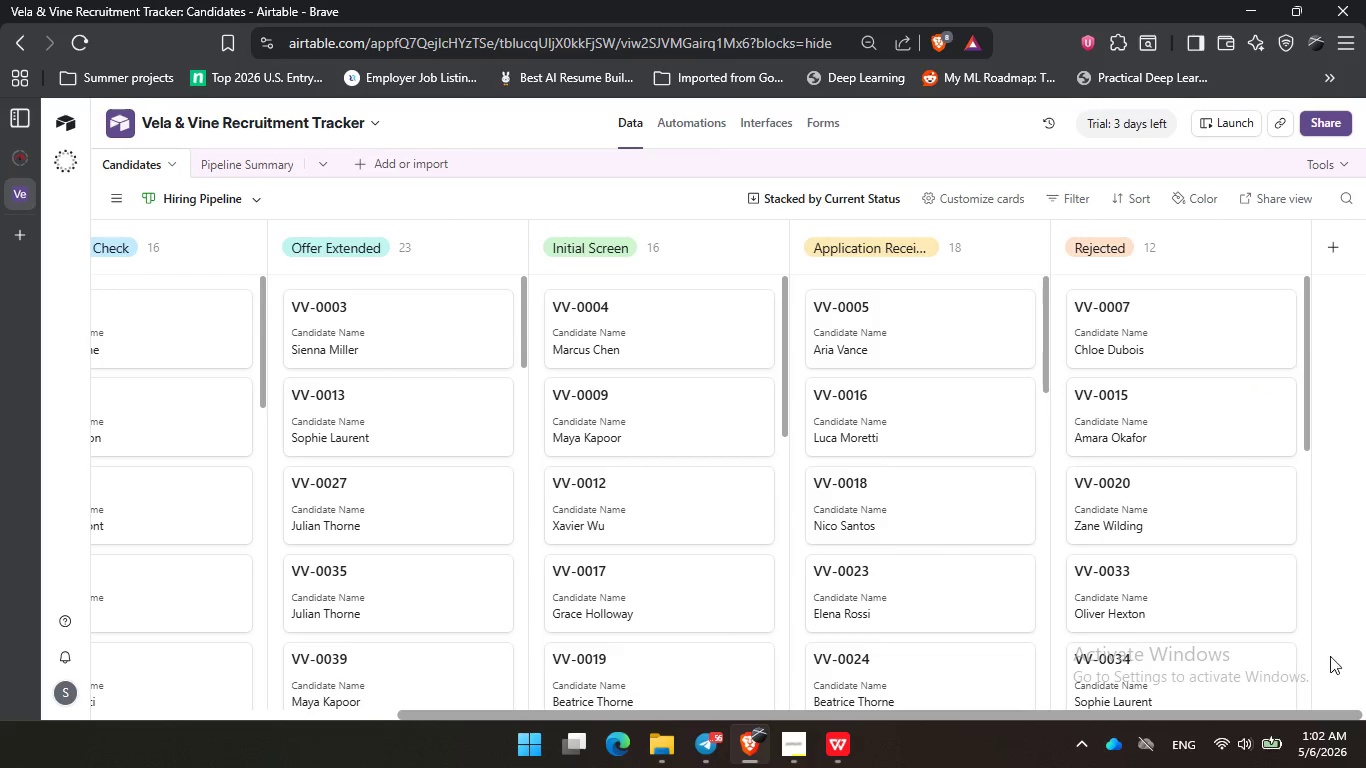 
left_click([1332, 659])
 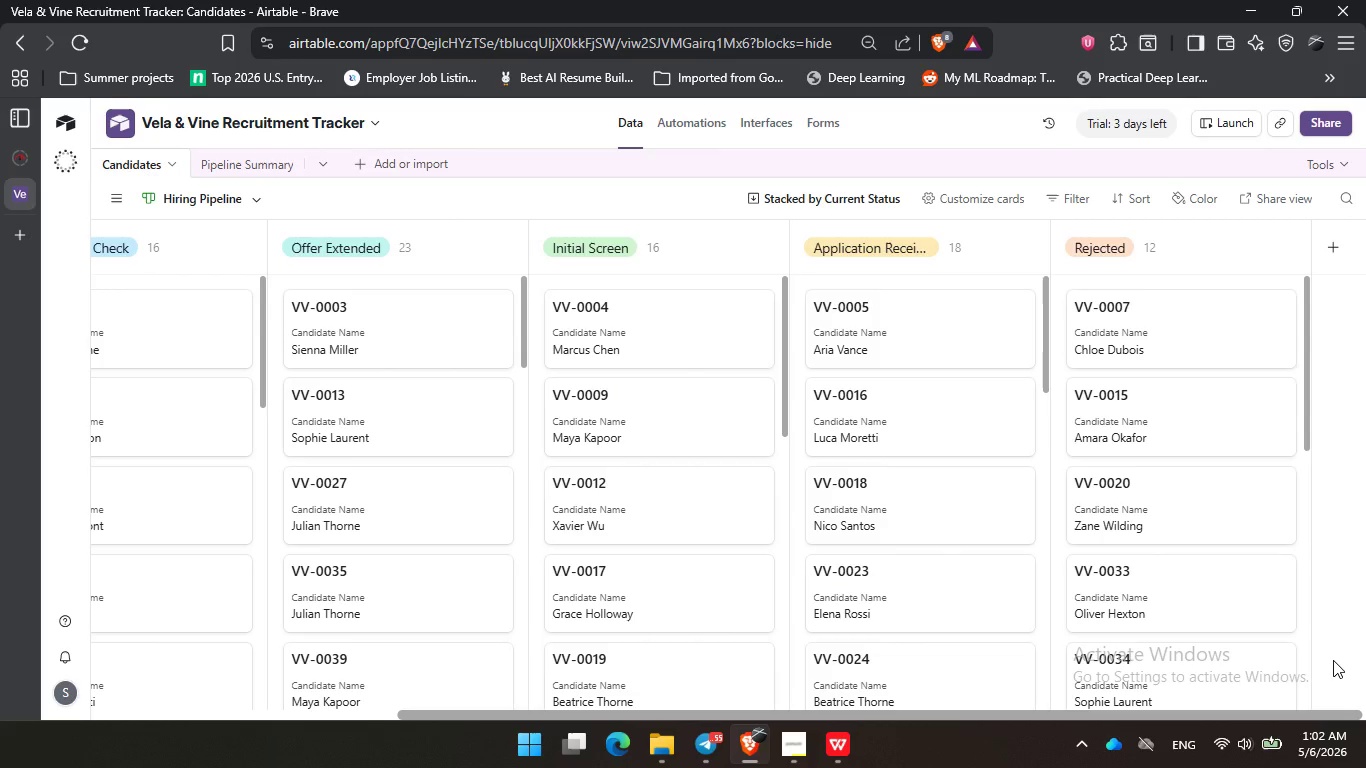 
wait(41.58)
 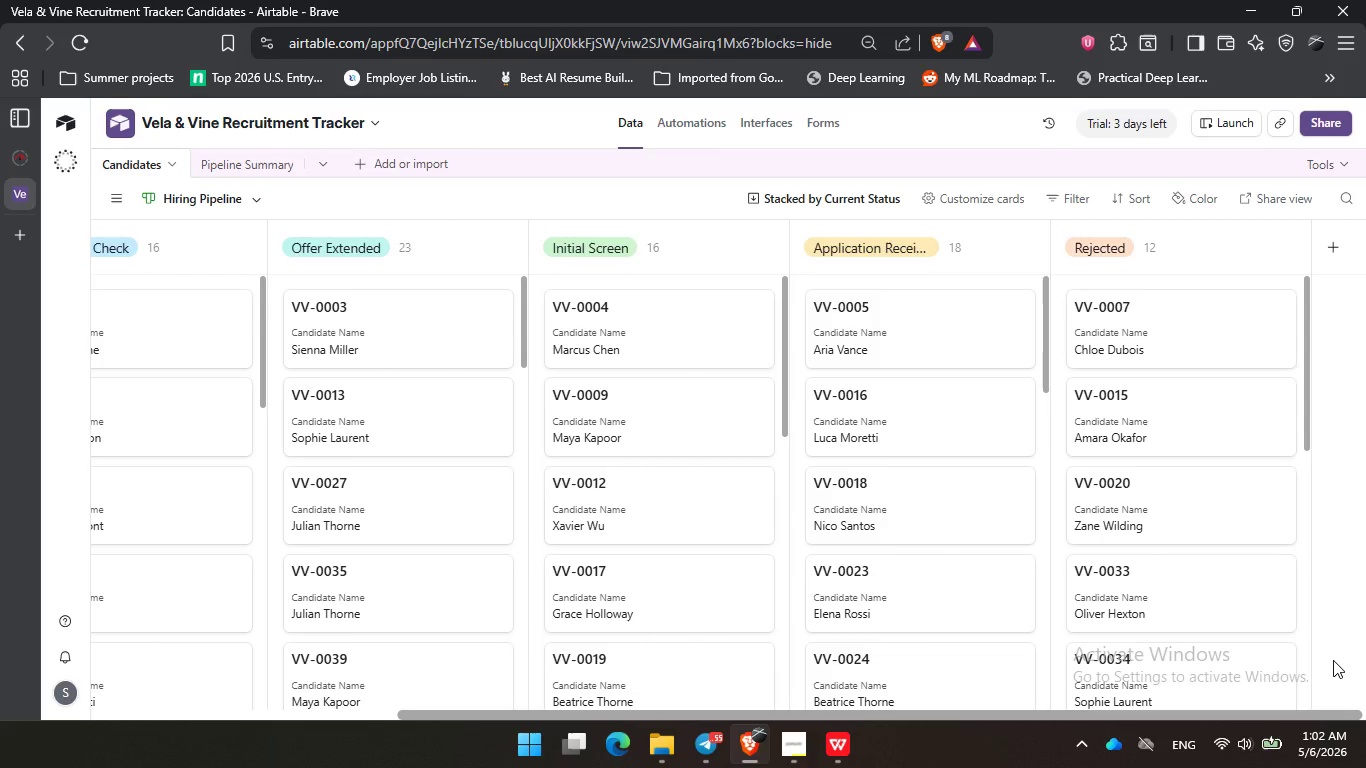 
left_click([325, 211])
 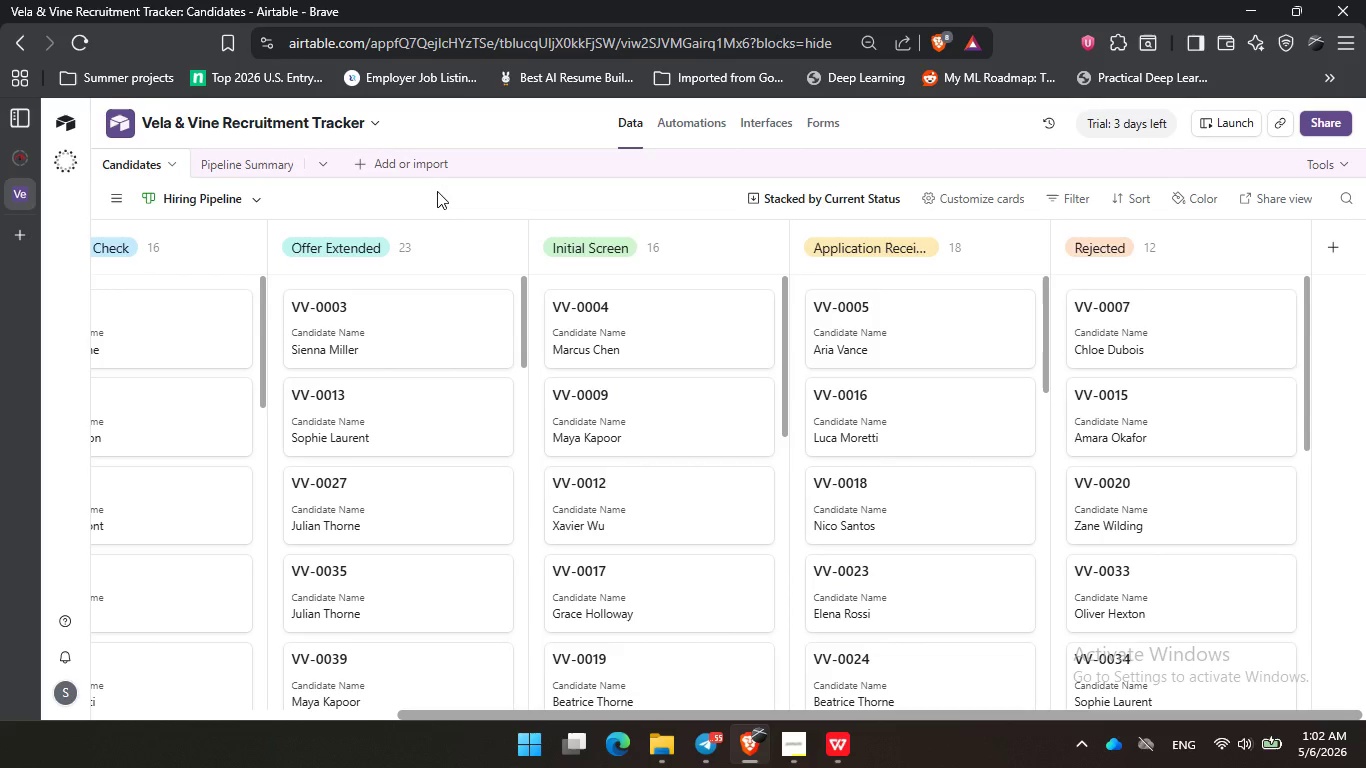 
left_click_drag(start_coordinate=[437, 191], to_coordinate=[445, 191])
 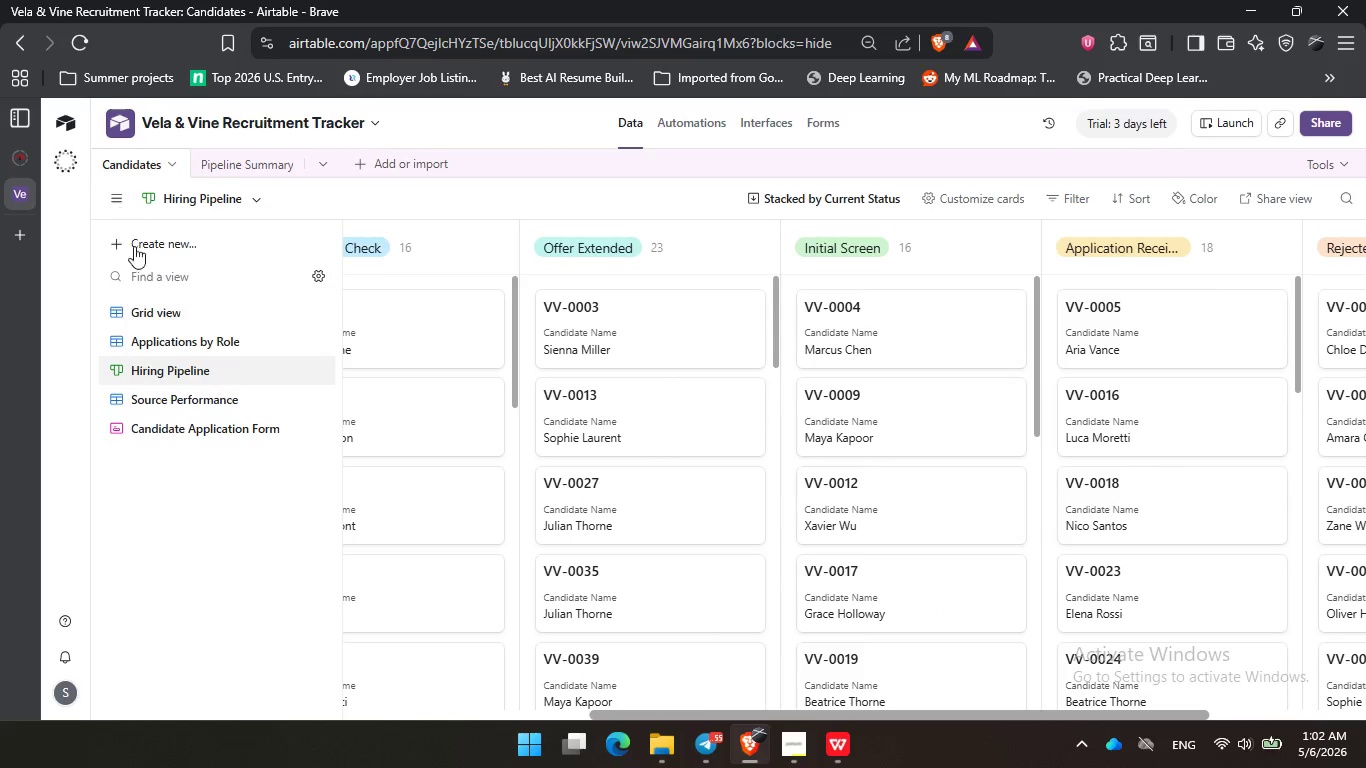 
left_click([184, 398])
 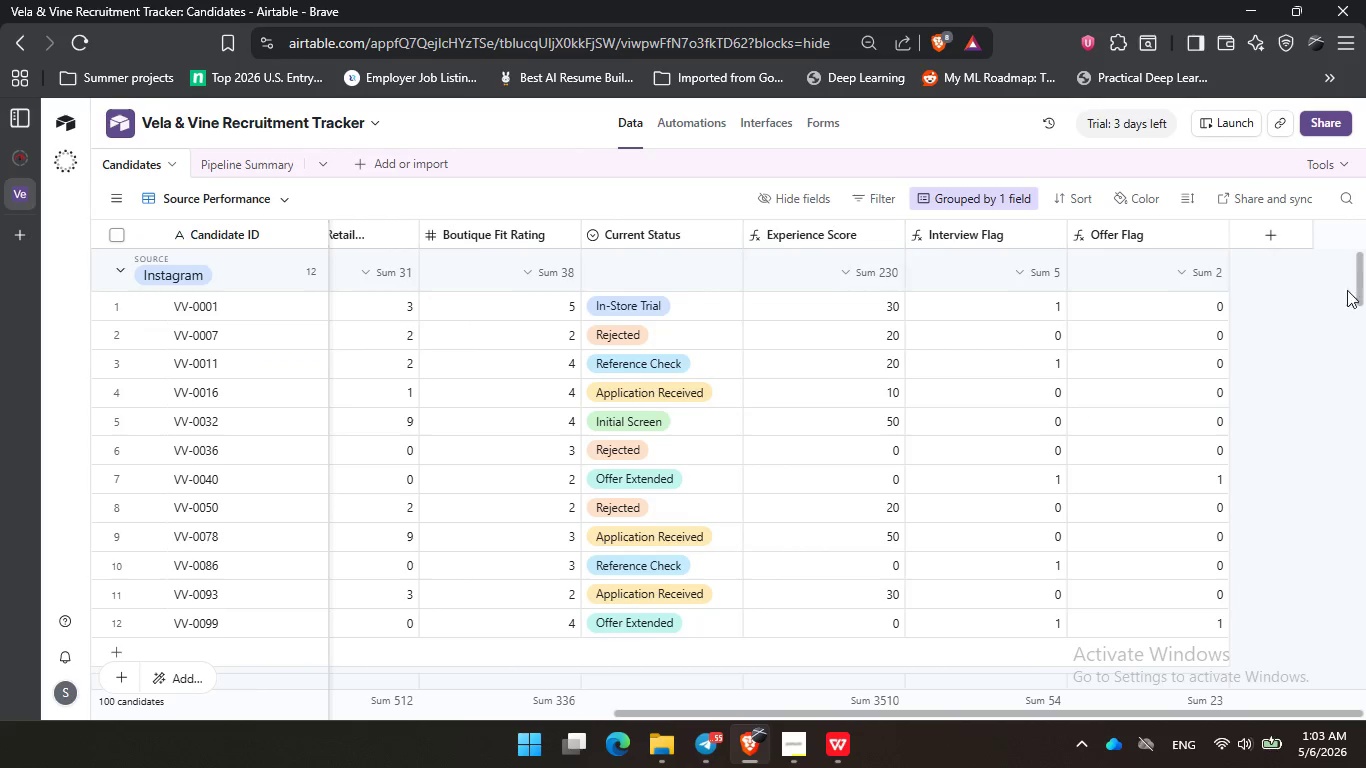 
left_click_drag(start_coordinate=[1356, 284], to_coordinate=[1356, 275])
 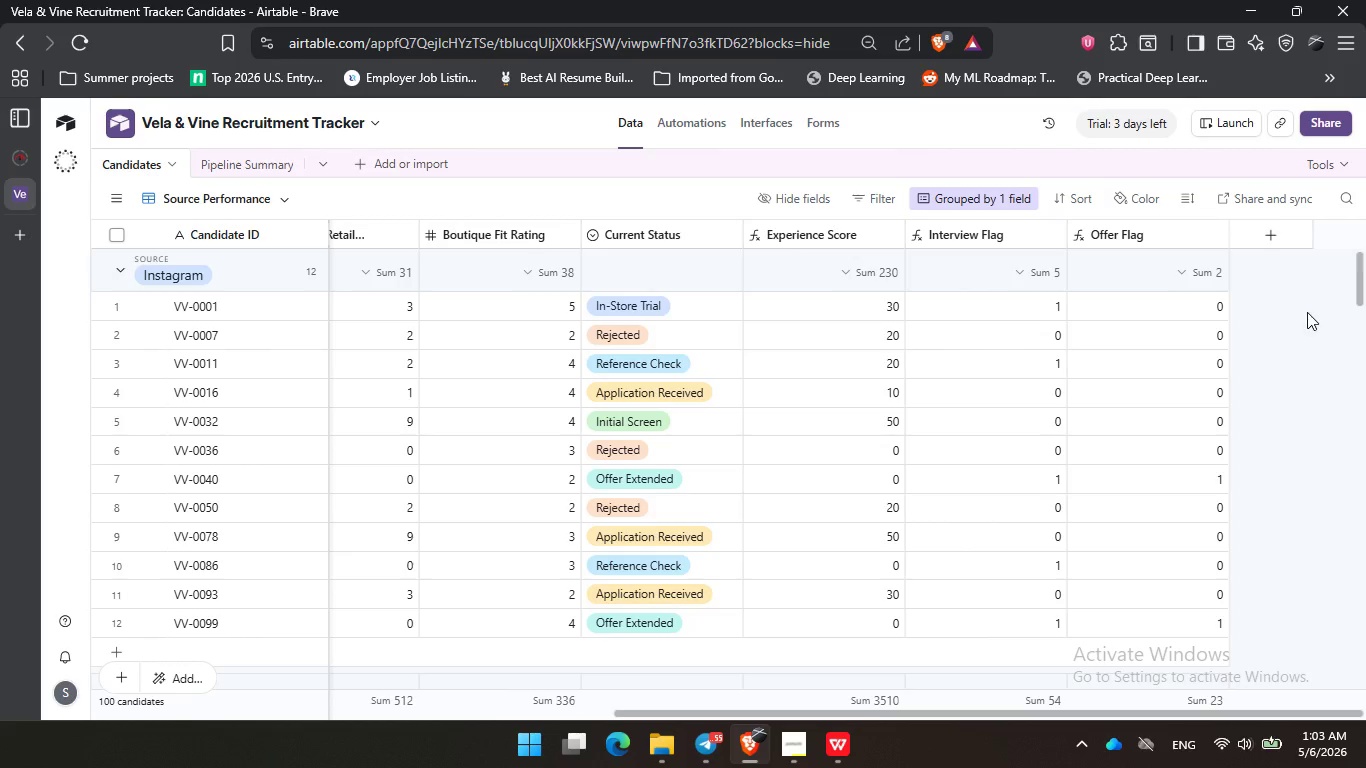 
left_click_drag(start_coordinate=[1307, 340], to_coordinate=[1309, 353])
 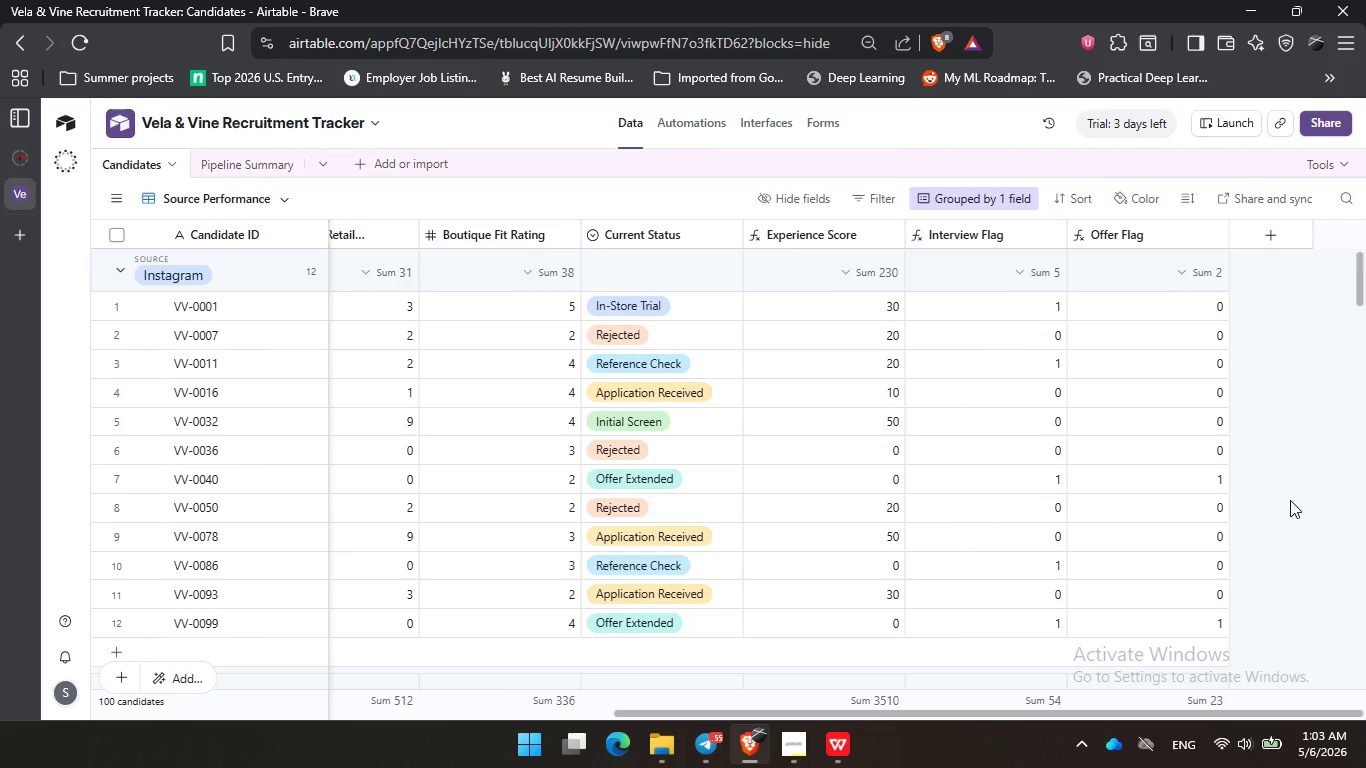 
triple_click([1290, 500])
 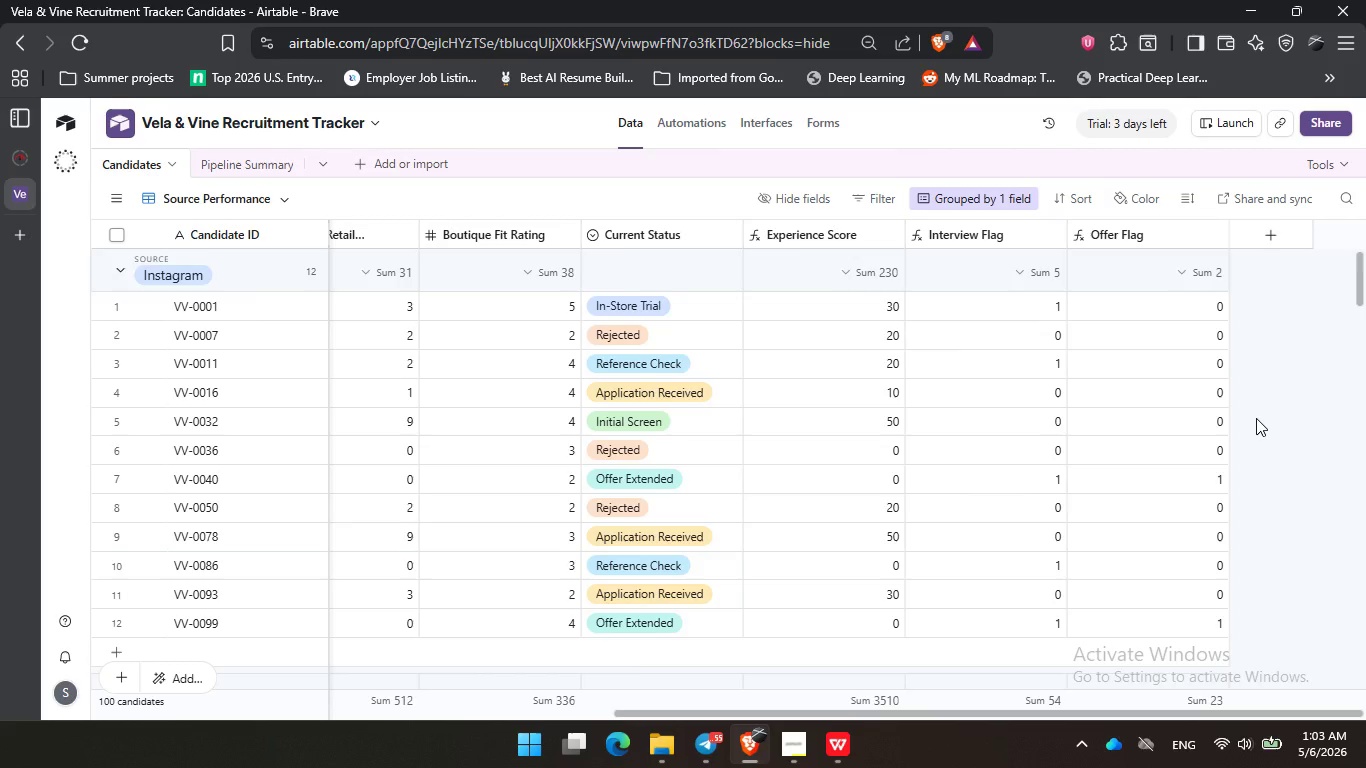 
scroll: coordinate [1256, 418], scroll_direction: down, amount: 2.0
 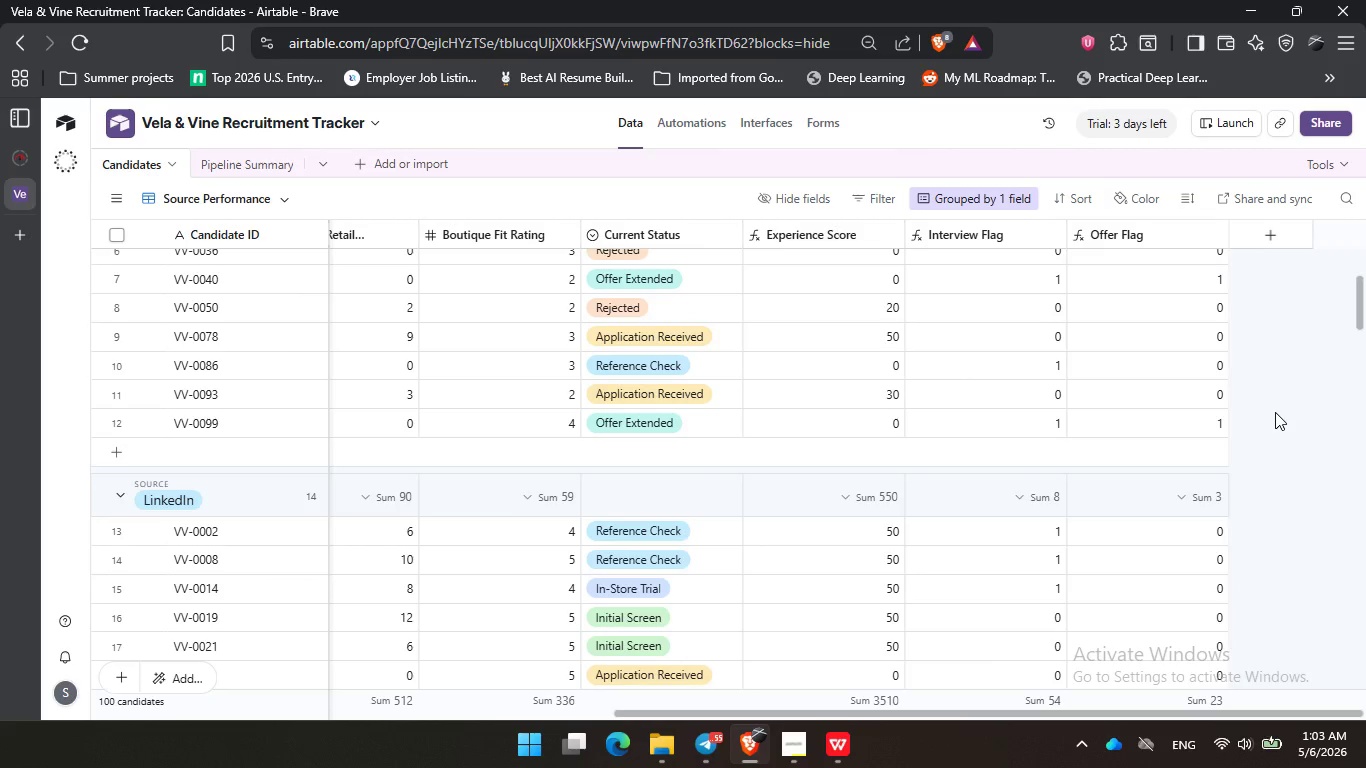 
left_click([1288, 468])
 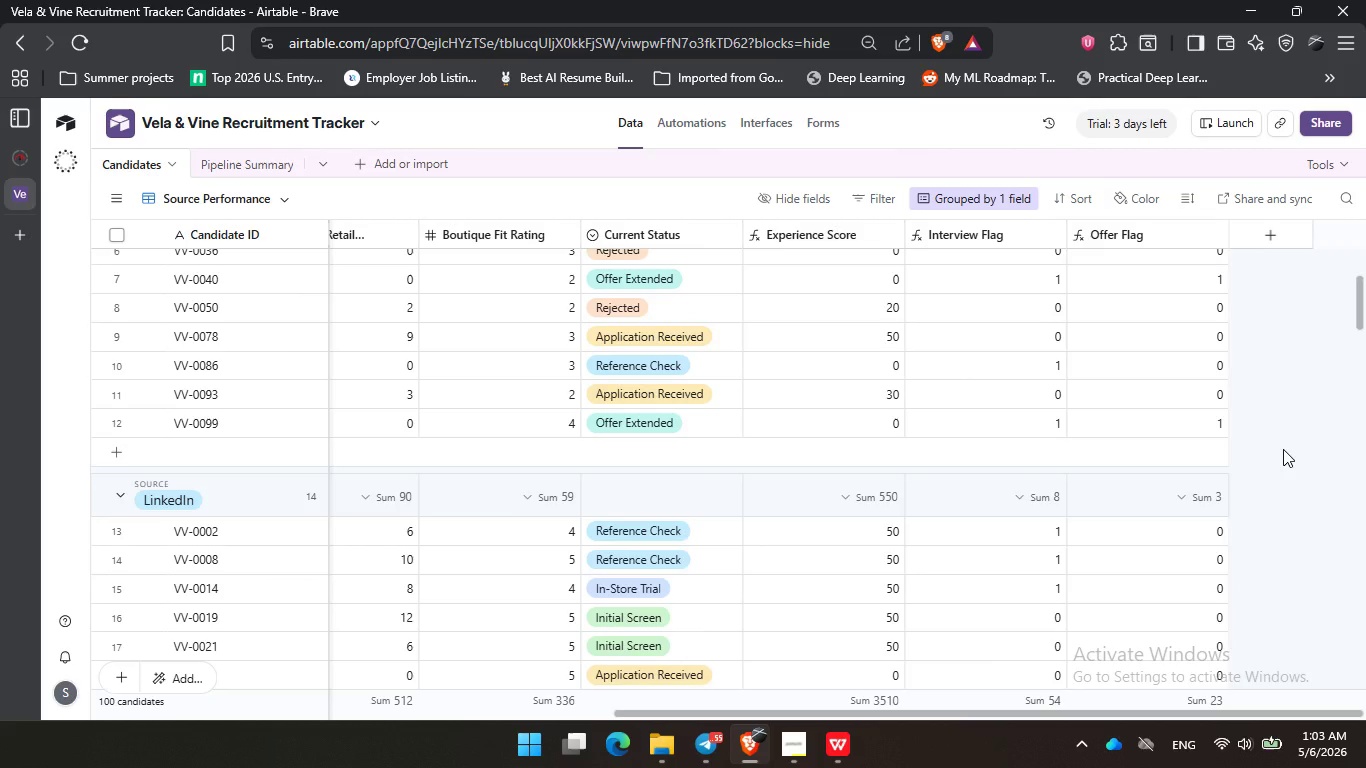 
scroll: coordinate [1283, 449], scroll_direction: down, amount: 2.0
 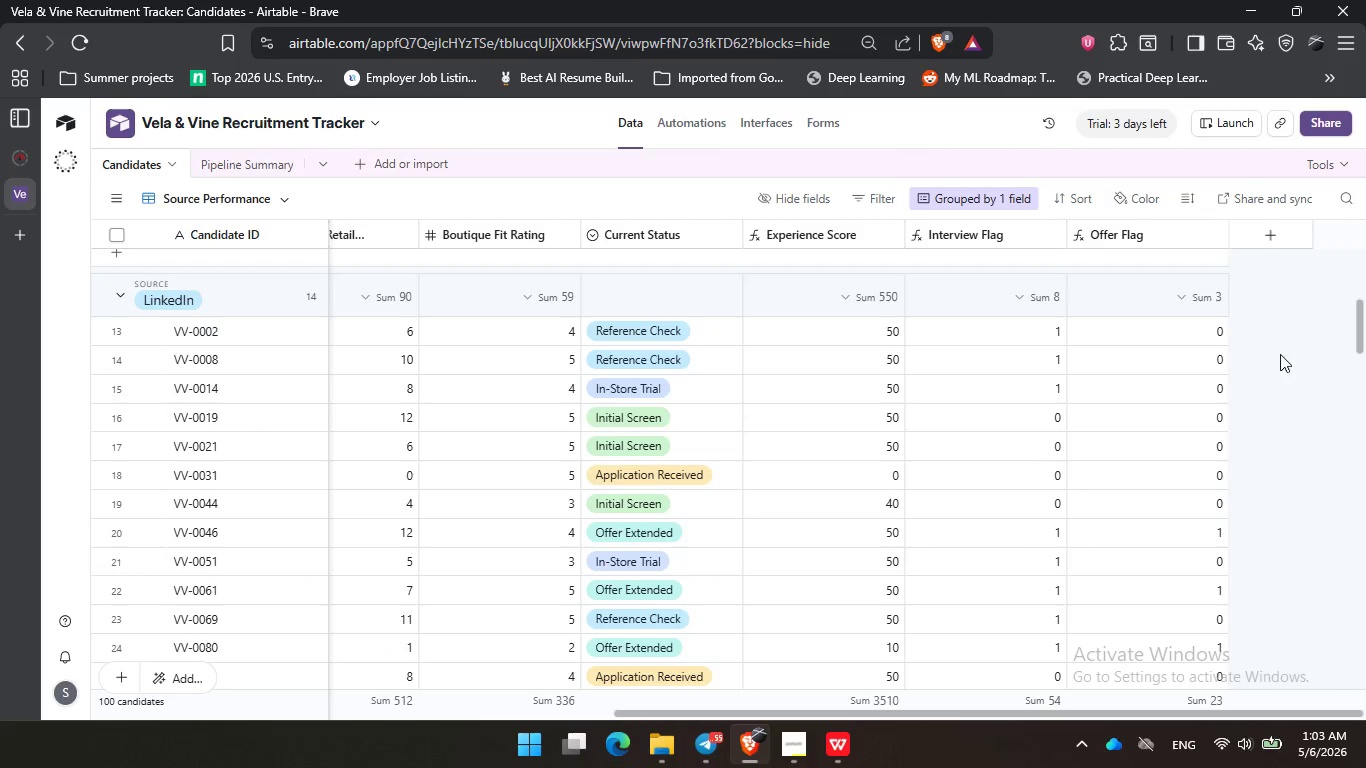 
left_click([1276, 338])
 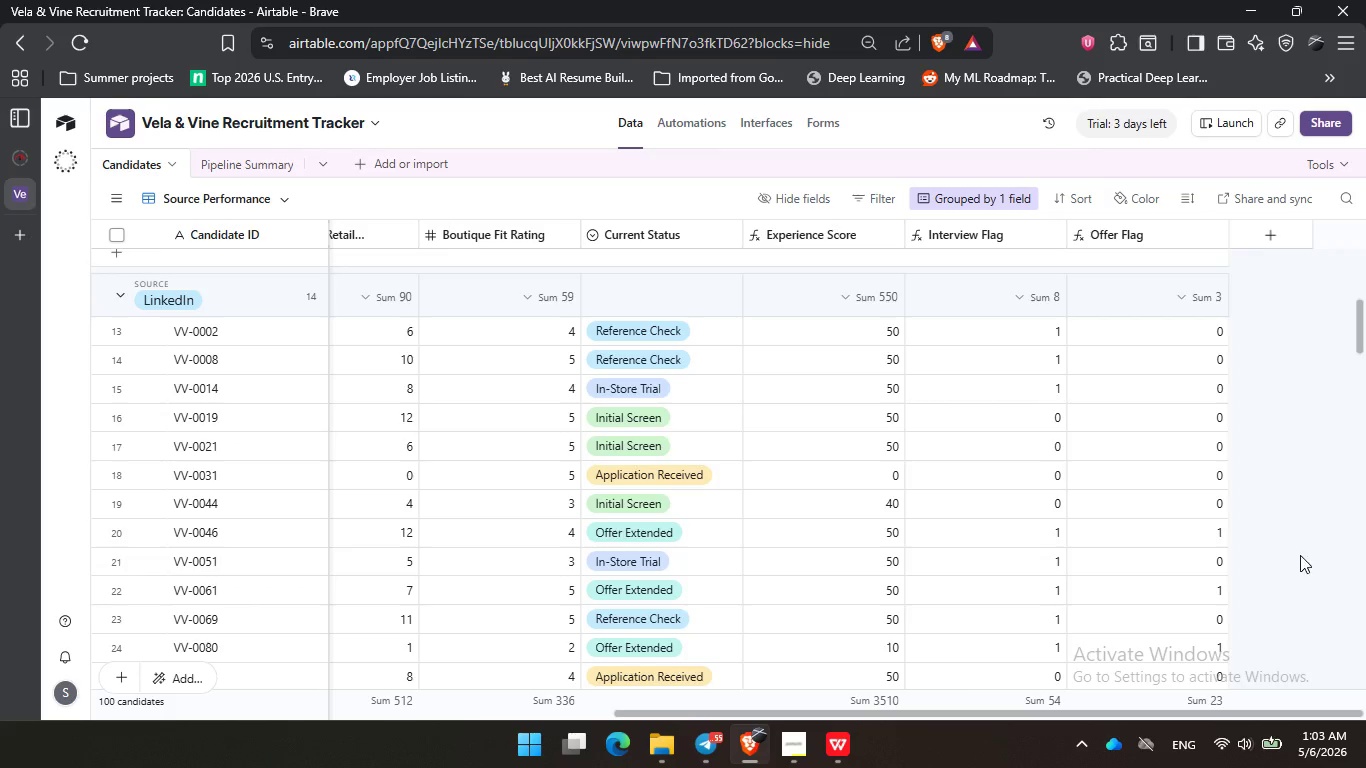 
triple_click([1291, 612])
 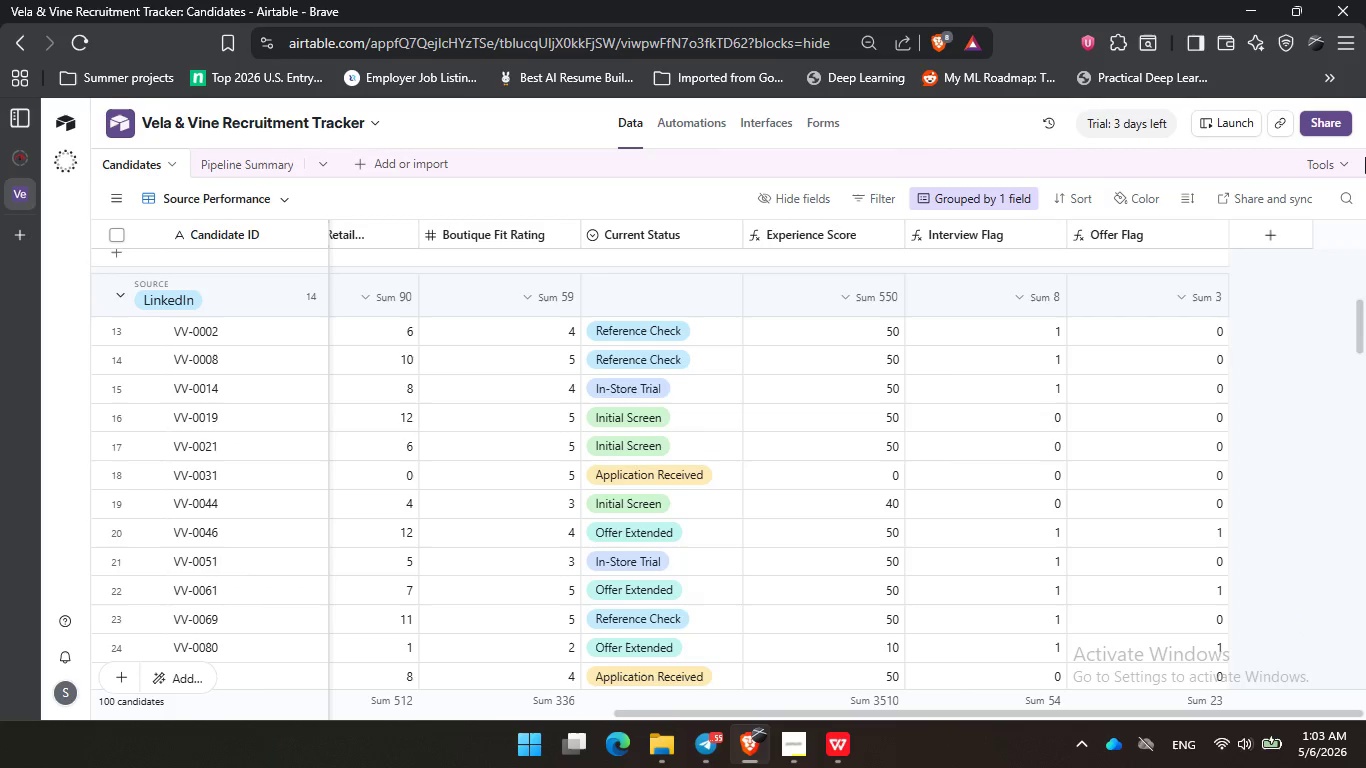 
wait(35.06)
 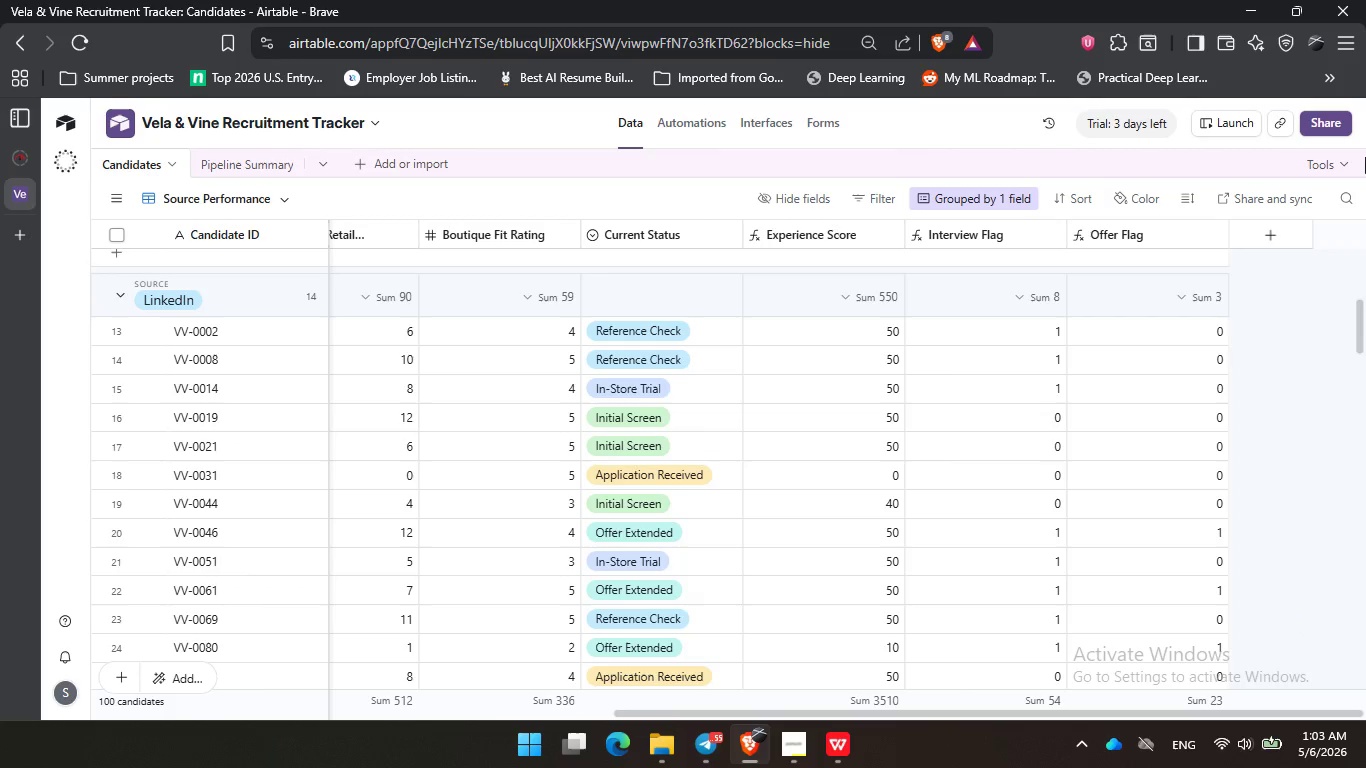 
scroll: coordinate [1263, 406], scroll_direction: down, amount: 5.0
 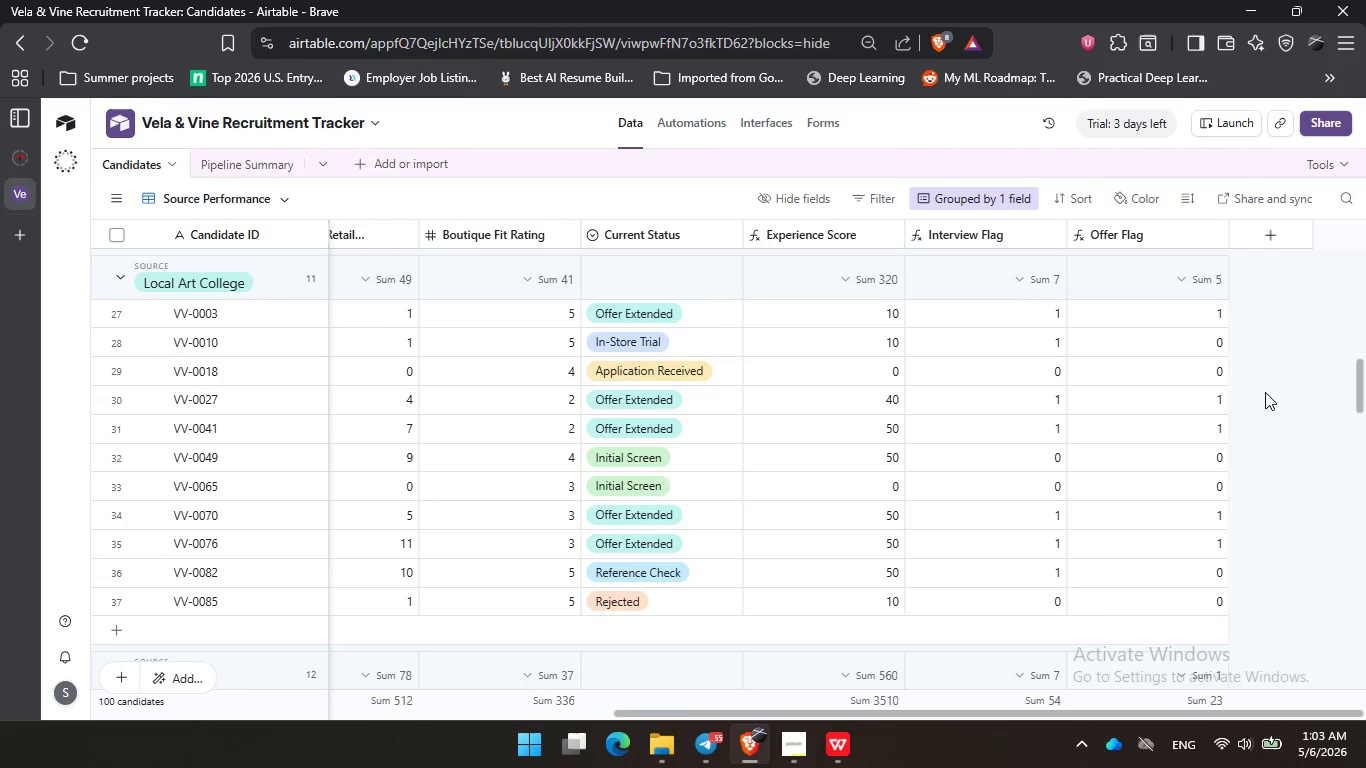 
double_click([1279, 344])
 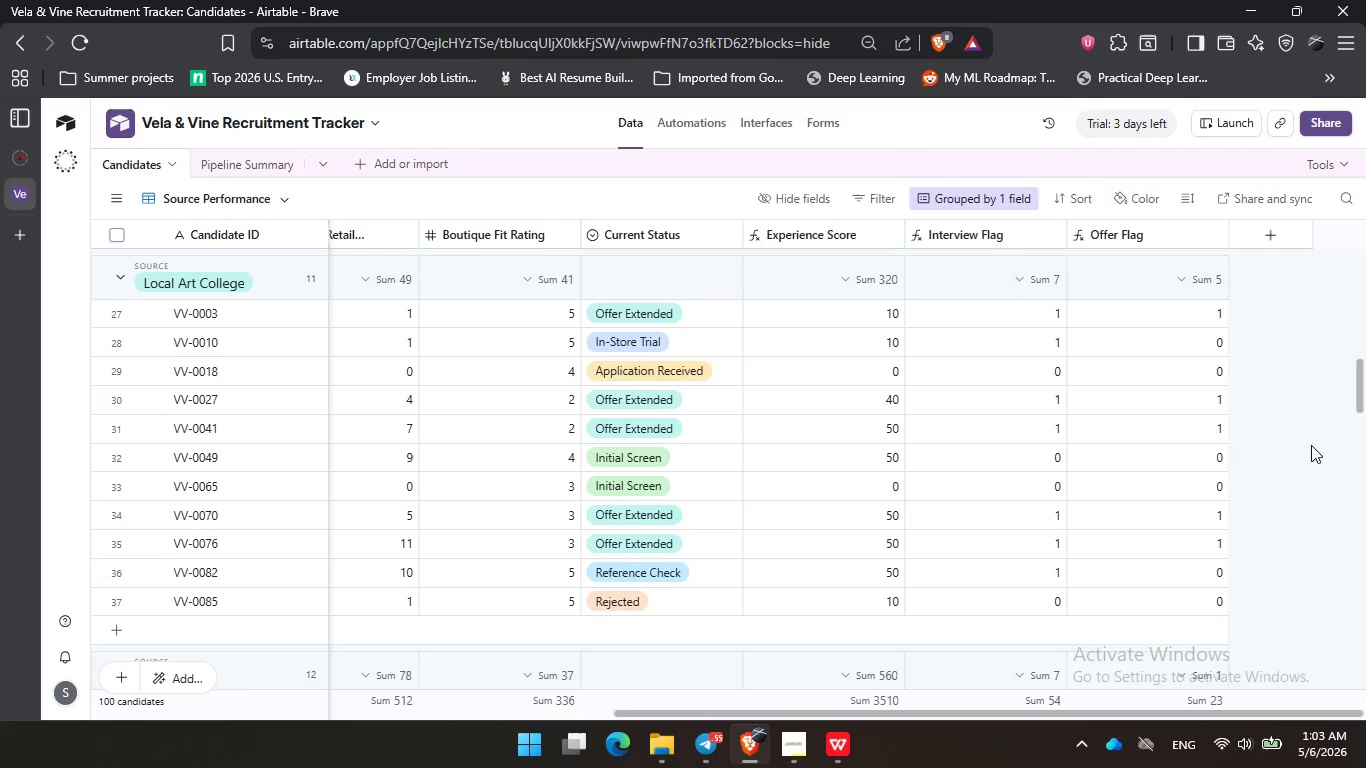 
left_click_drag(start_coordinate=[1313, 458], to_coordinate=[1313, 466])
 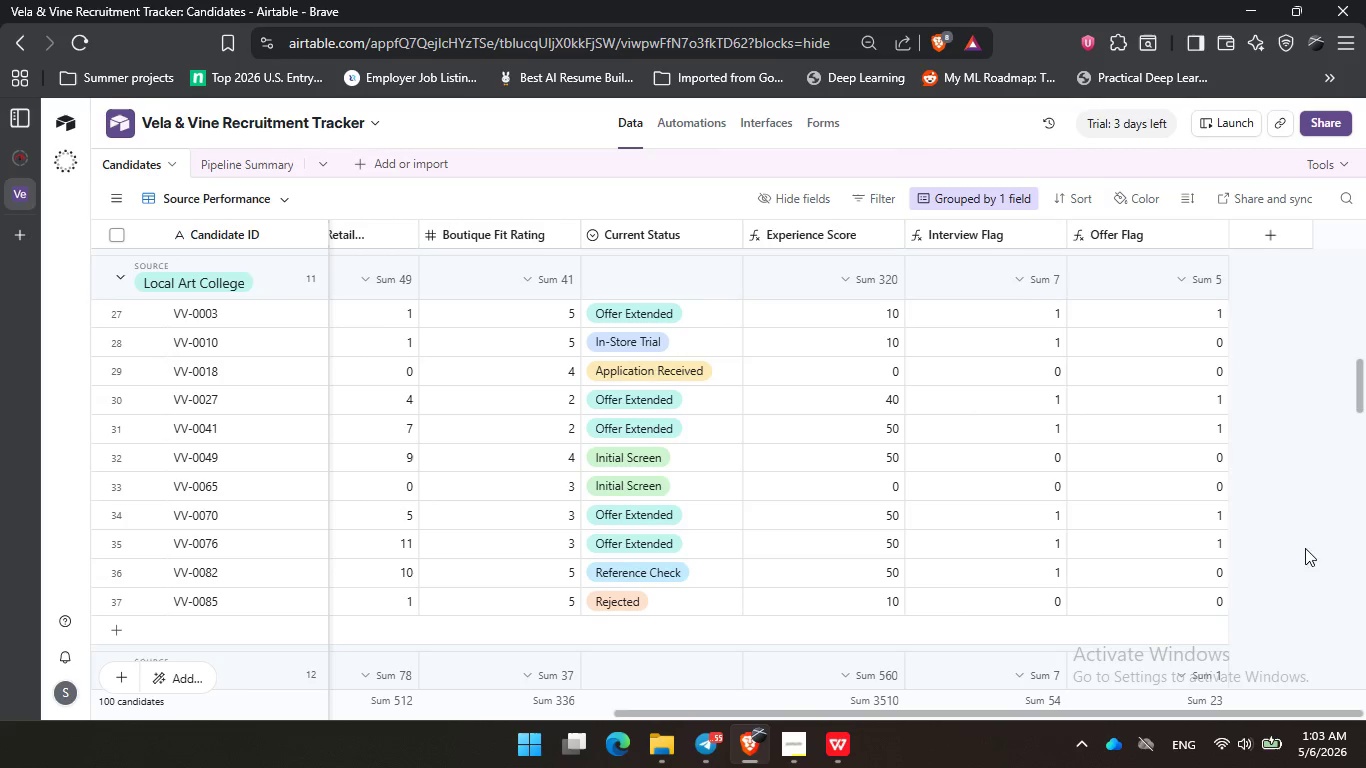 
left_click_drag(start_coordinate=[1303, 556], to_coordinate=[1301, 562])
 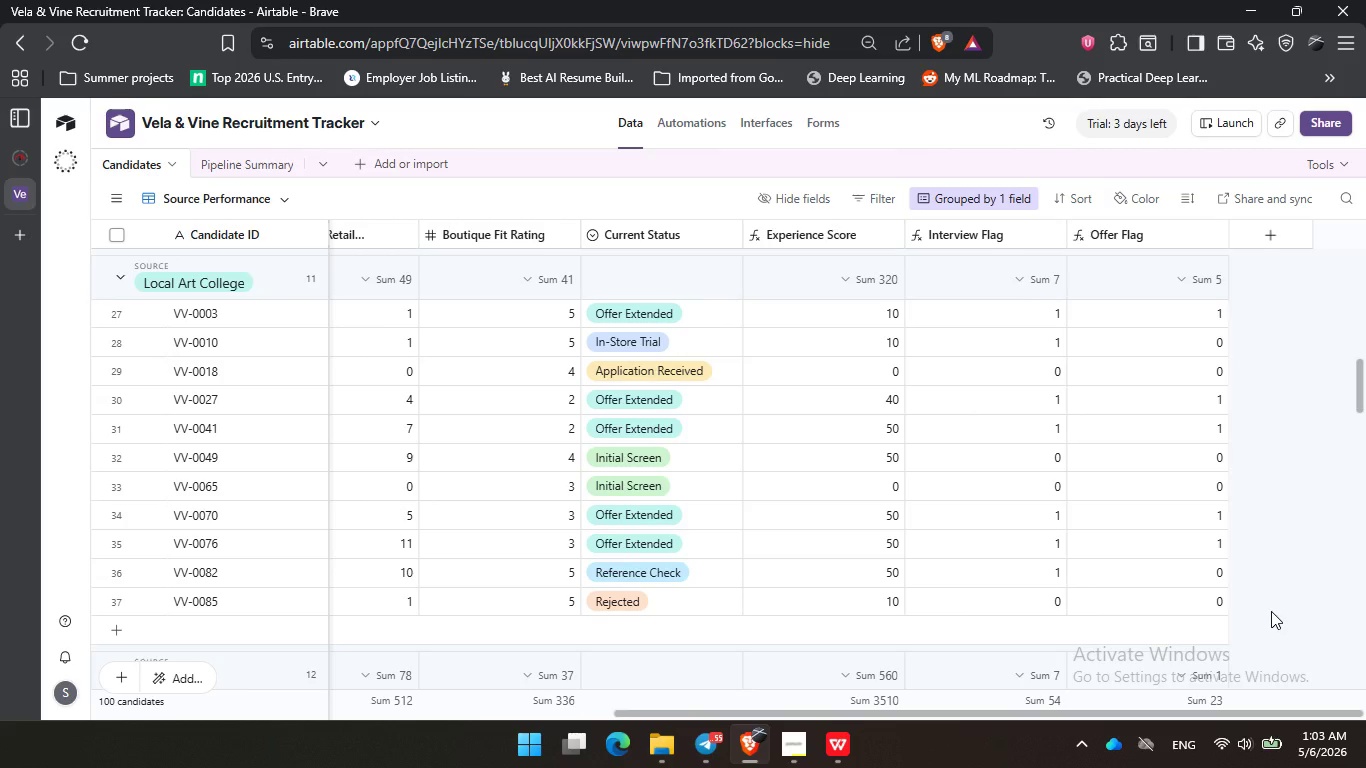 
left_click([1271, 611])
 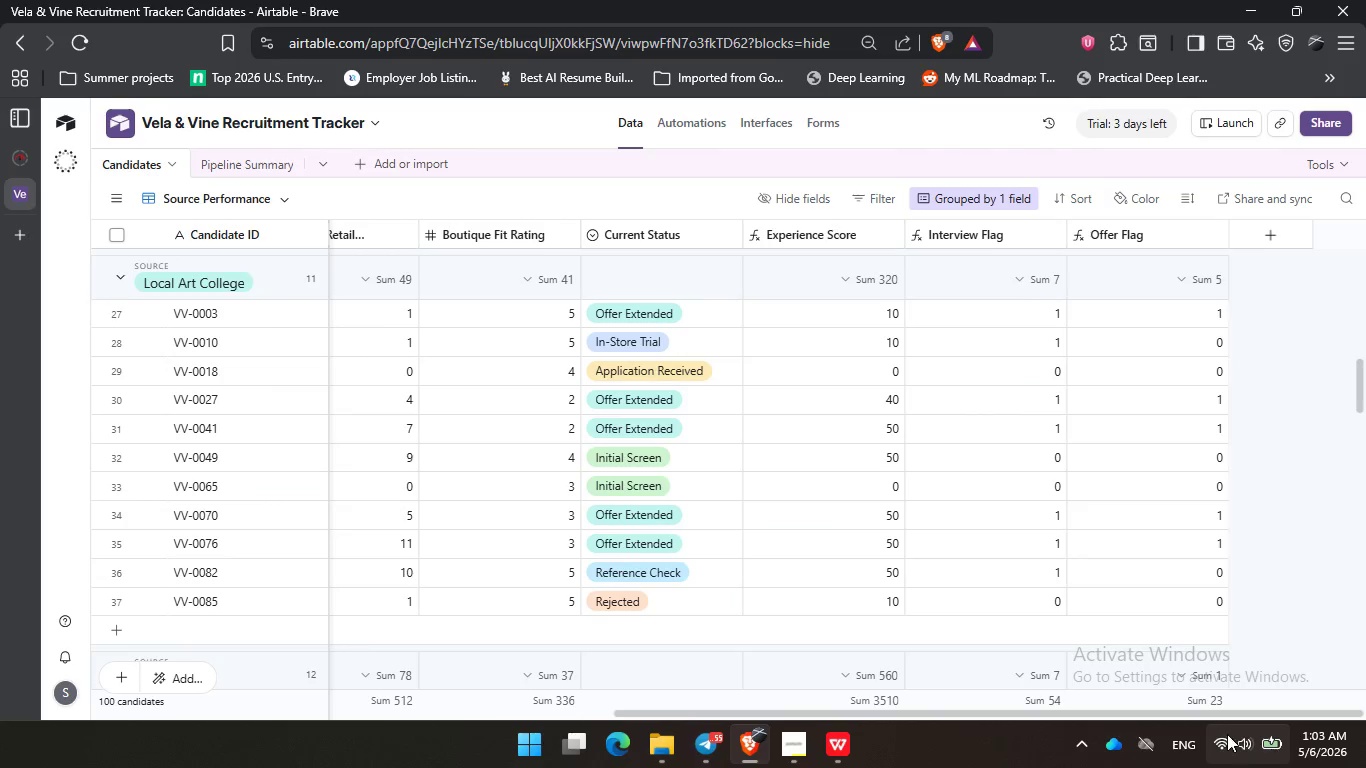 
left_click_drag(start_coordinate=[1232, 711], to_coordinate=[1267, 592])
 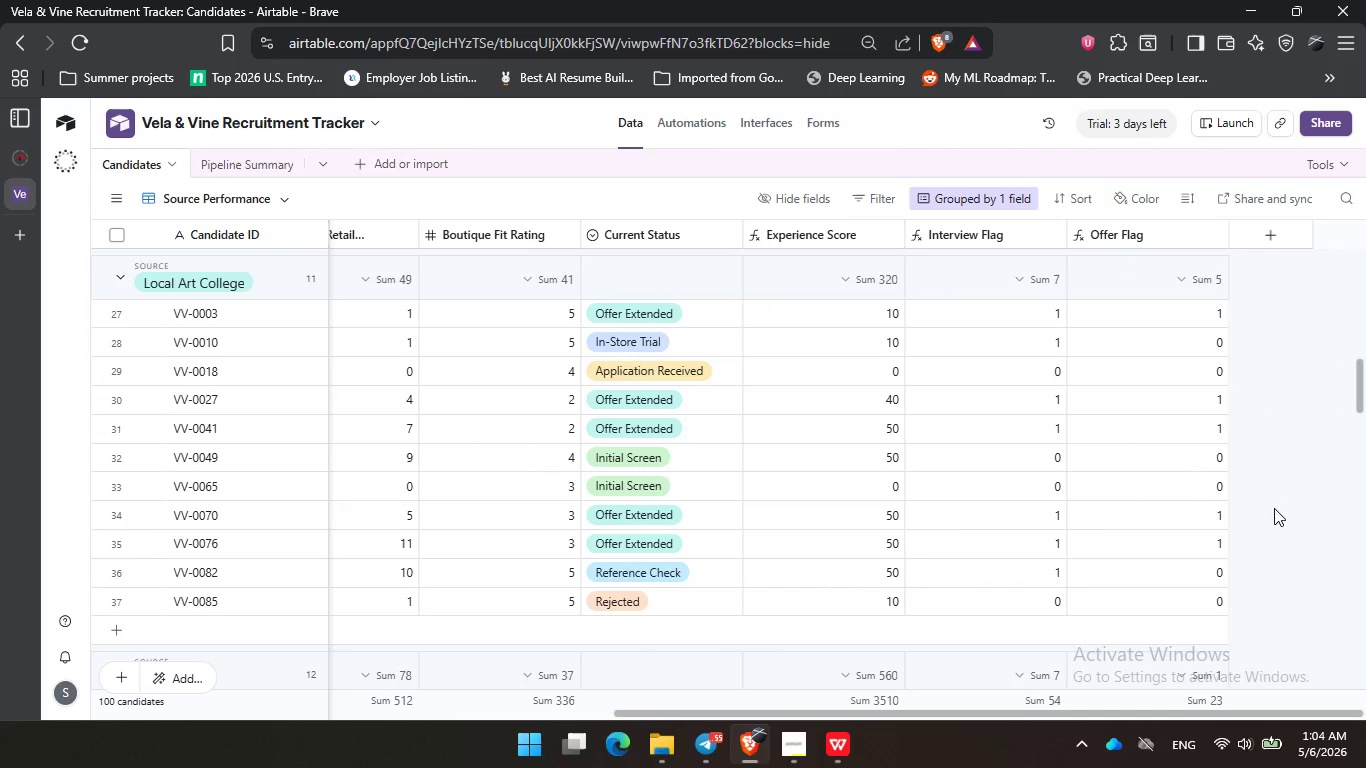 
wait(8.06)
 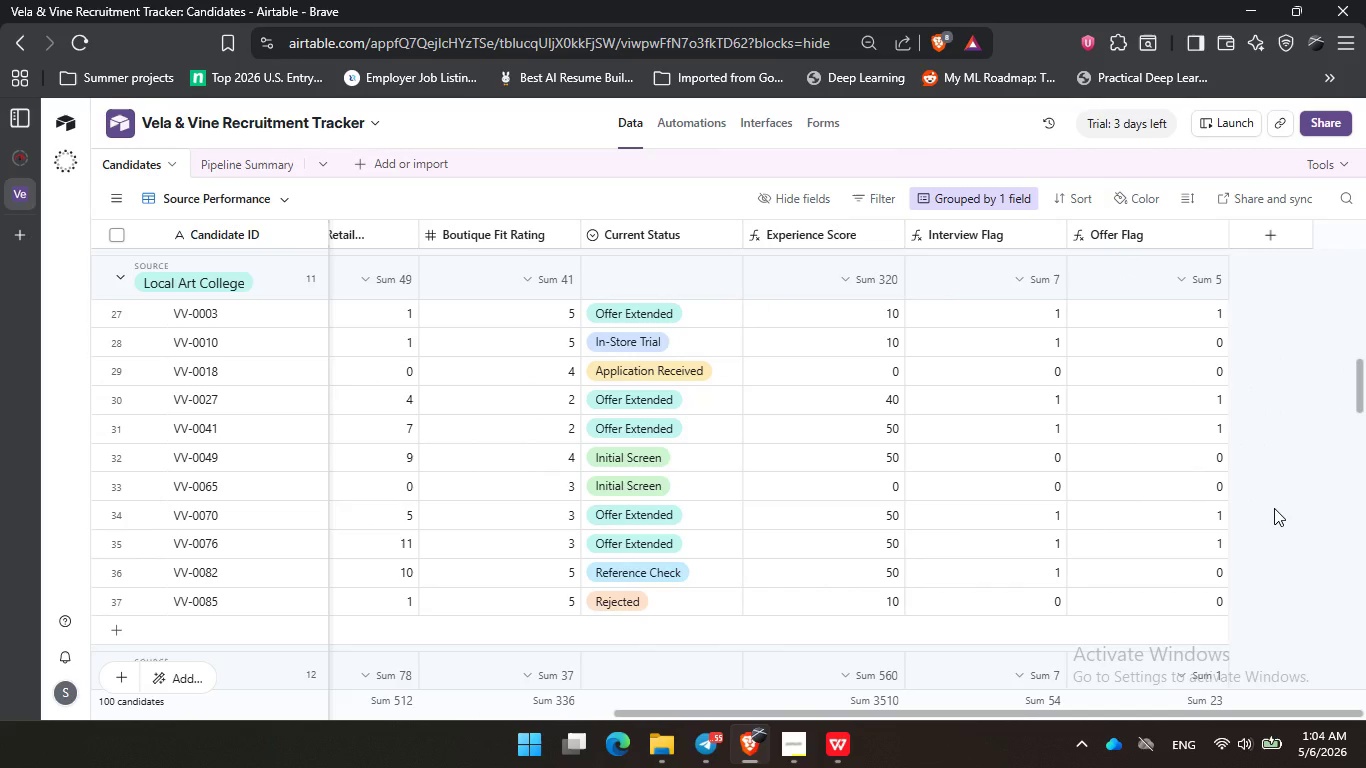 
scroll: coordinate [1274, 508], scroll_direction: down, amount: 4.0
 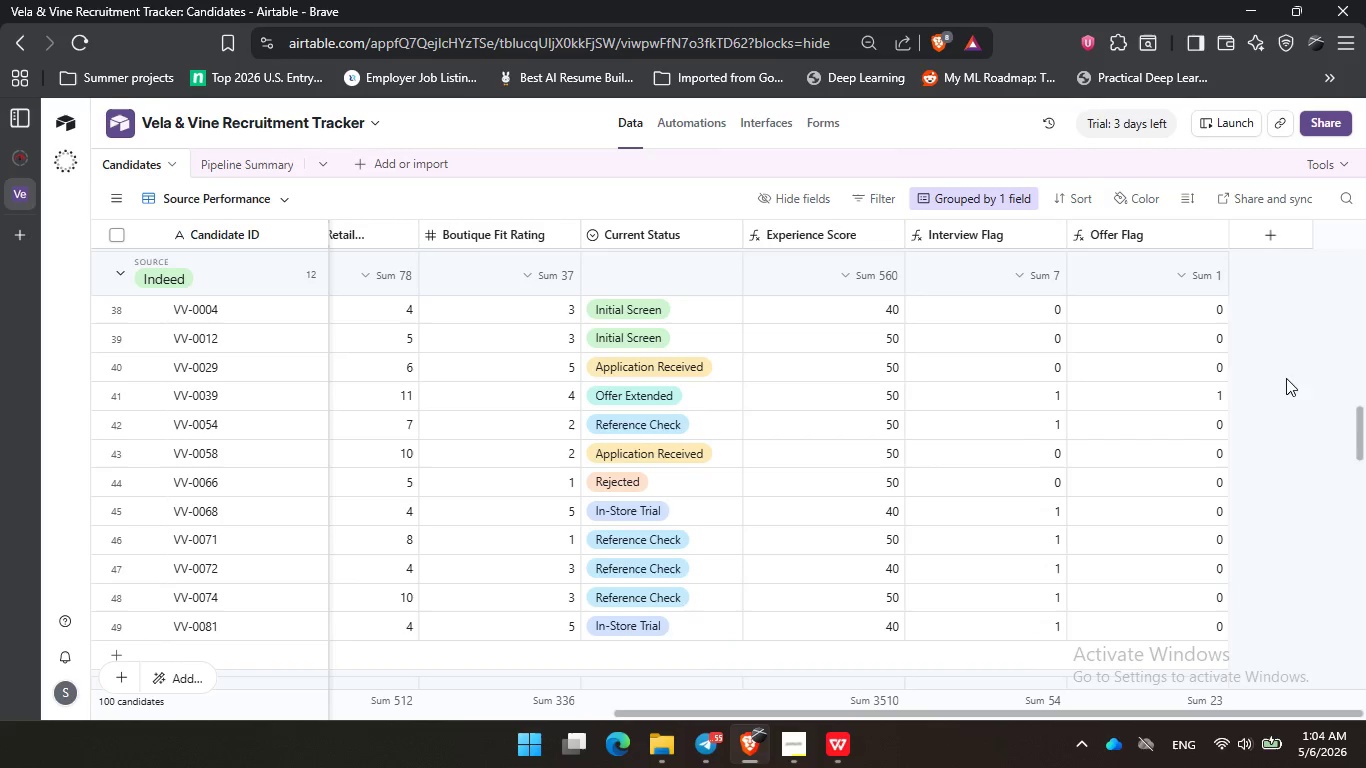 
left_click([1283, 323])
 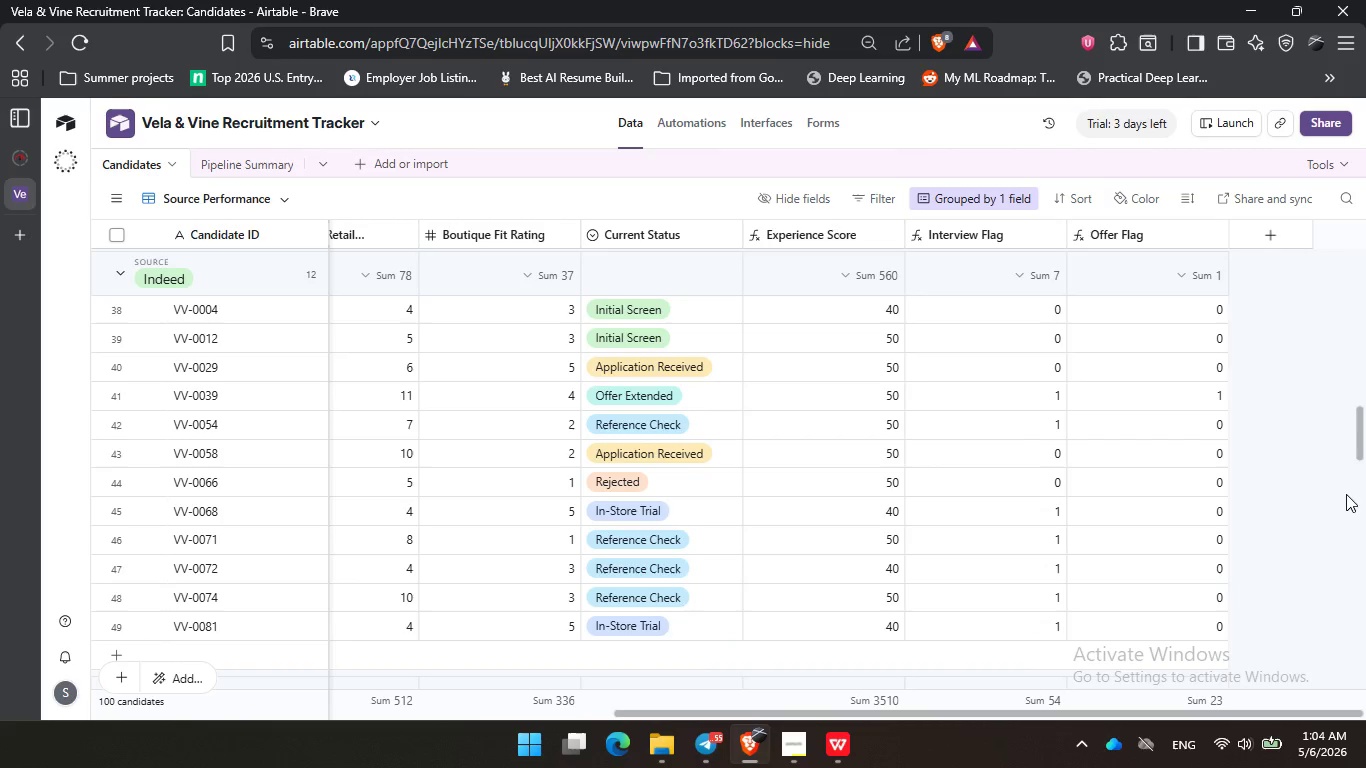 
left_click([1351, 541])
 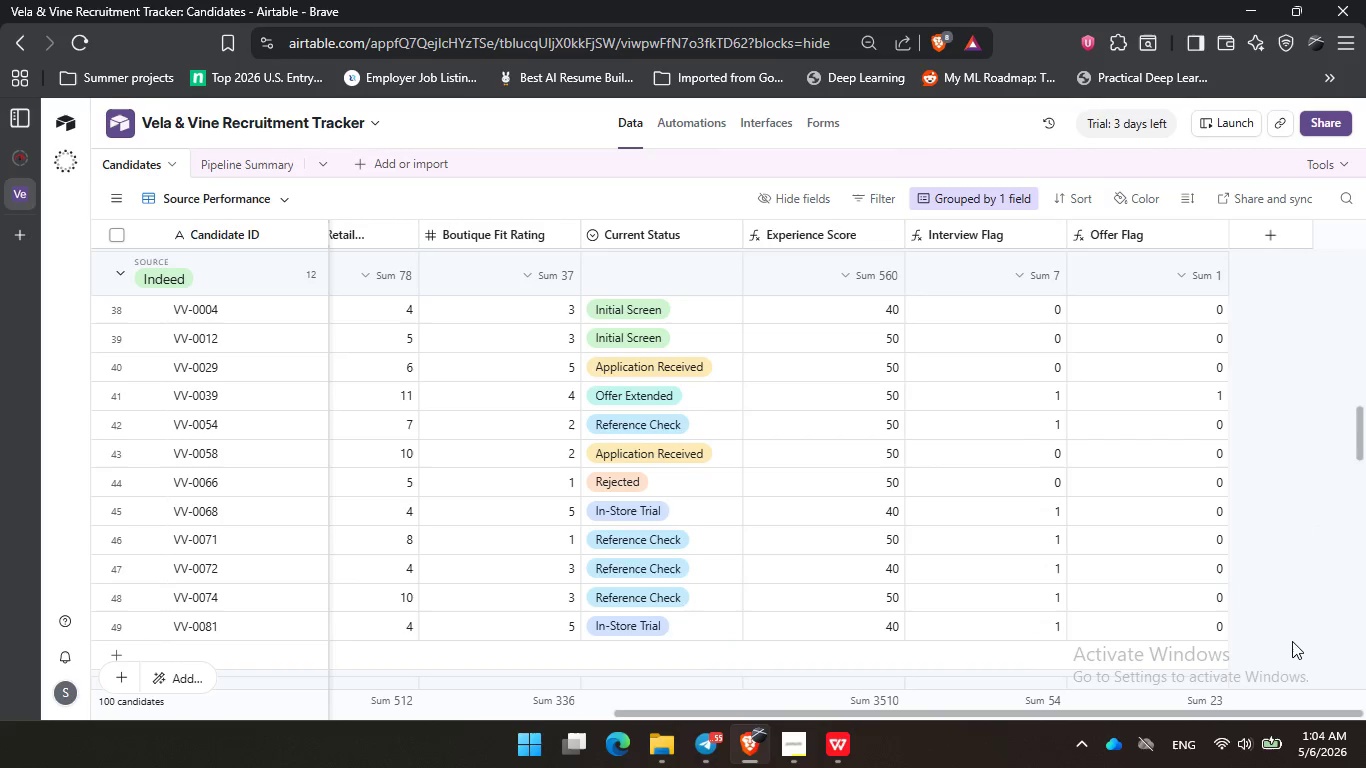 
left_click([1288, 648])
 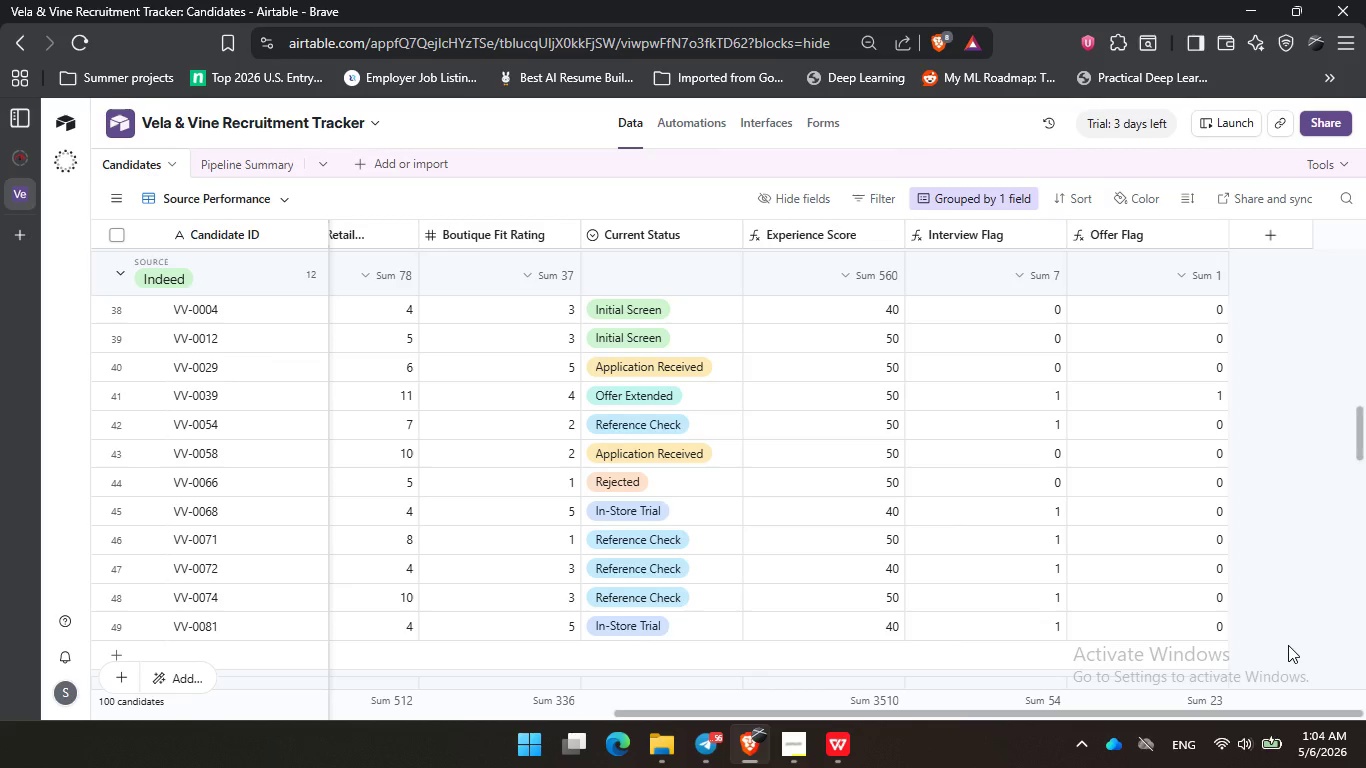 
wait(42.09)
 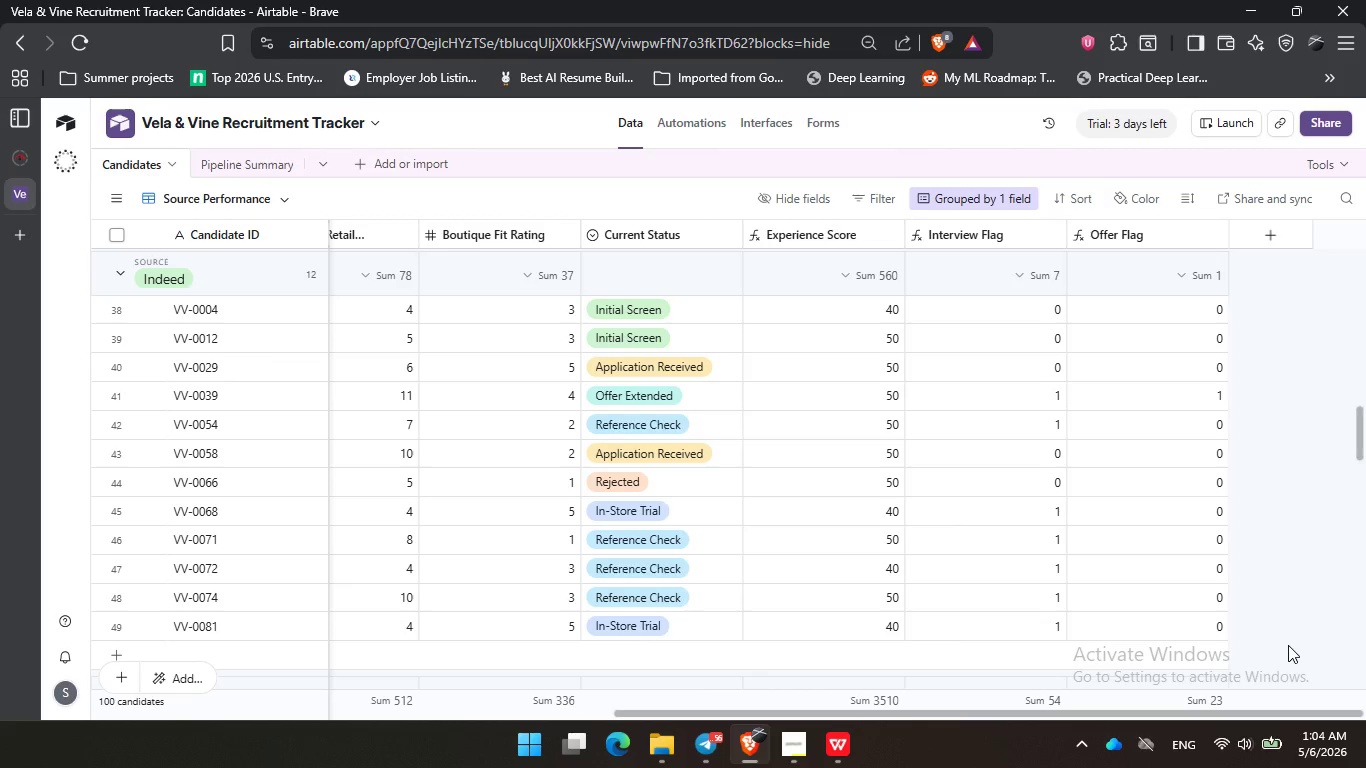 
left_click([1296, 427])
 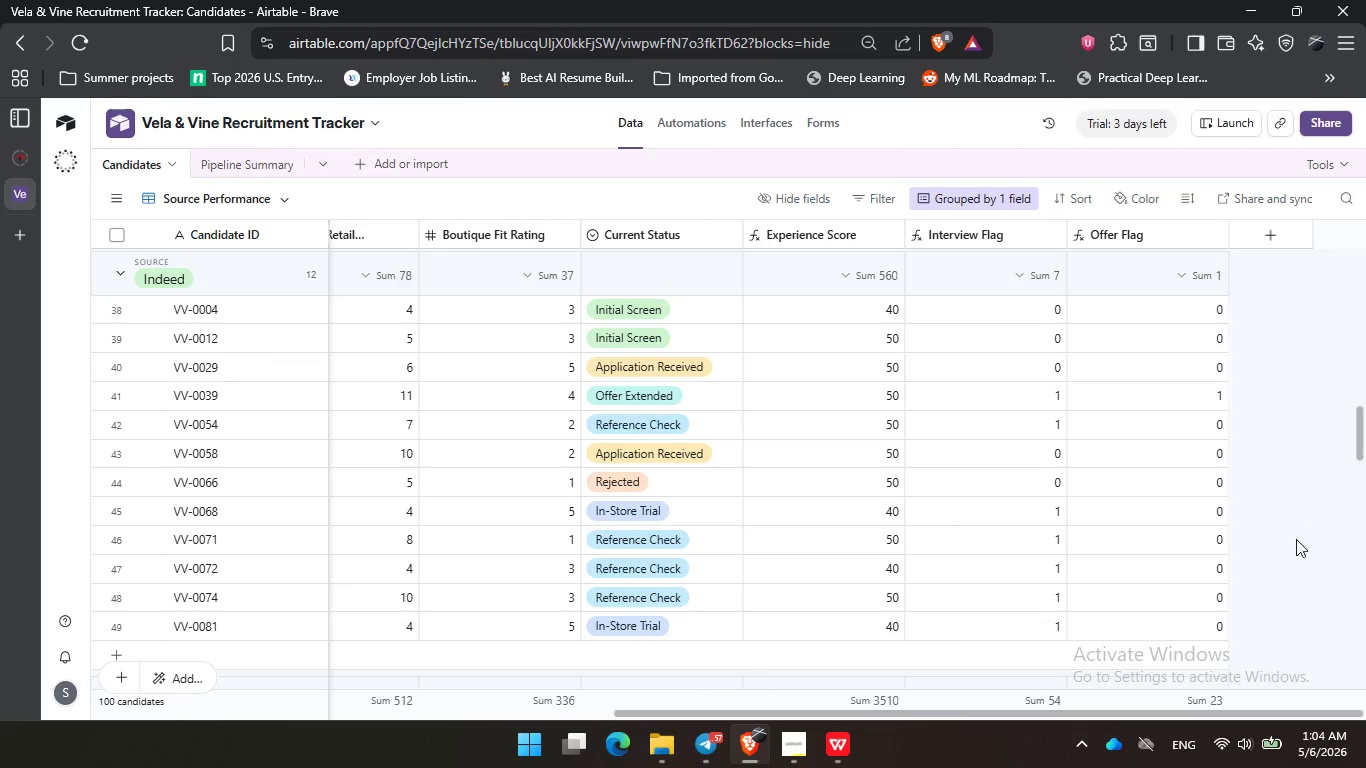 
left_click([1296, 539])
 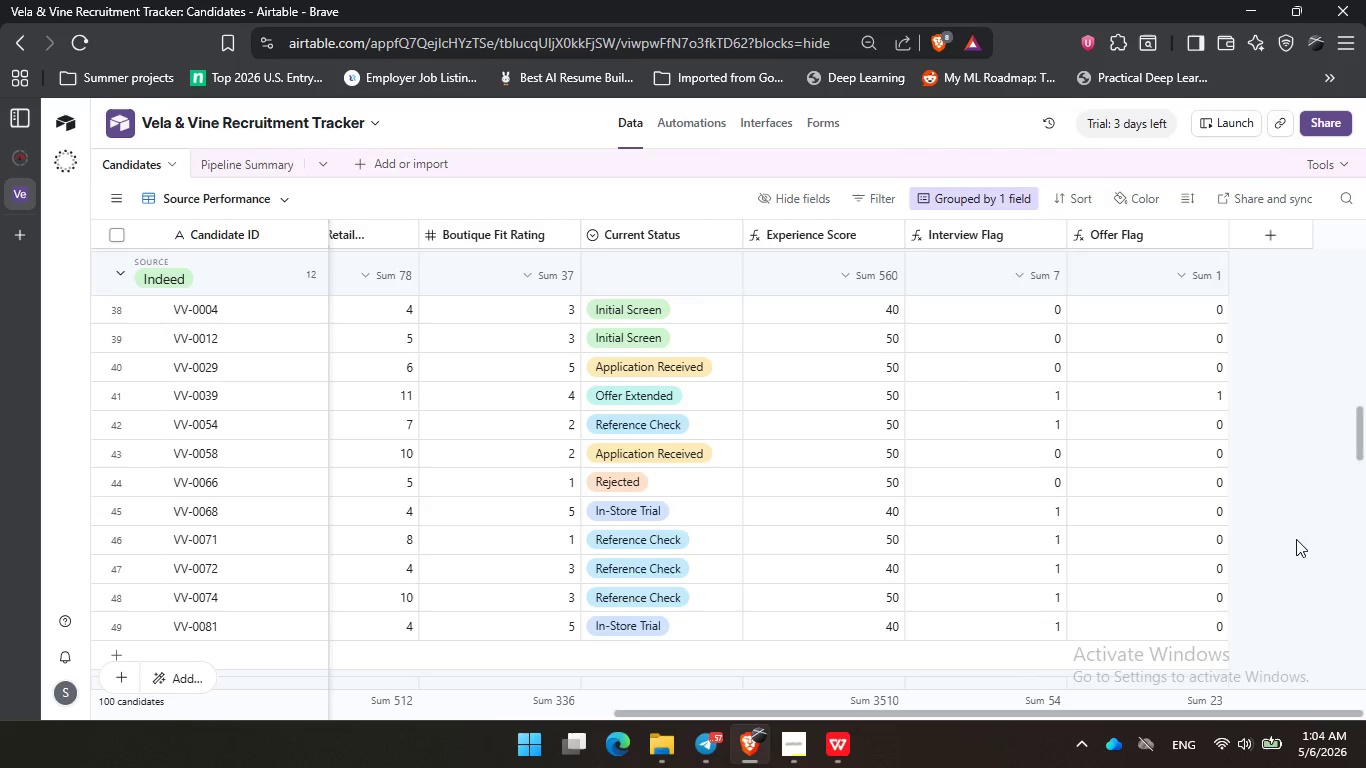 
scroll: coordinate [1296, 539], scroll_direction: down, amount: 1.0
 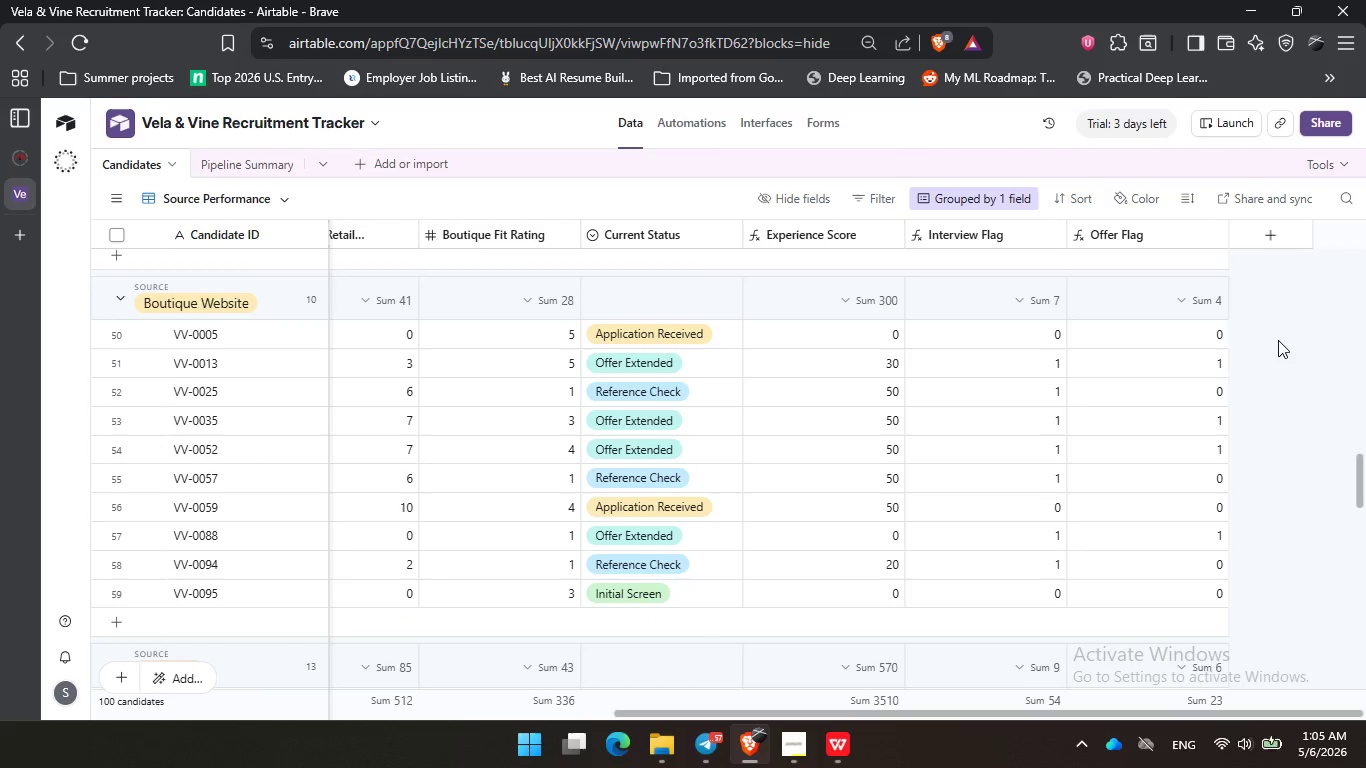 
left_click([1282, 402])
 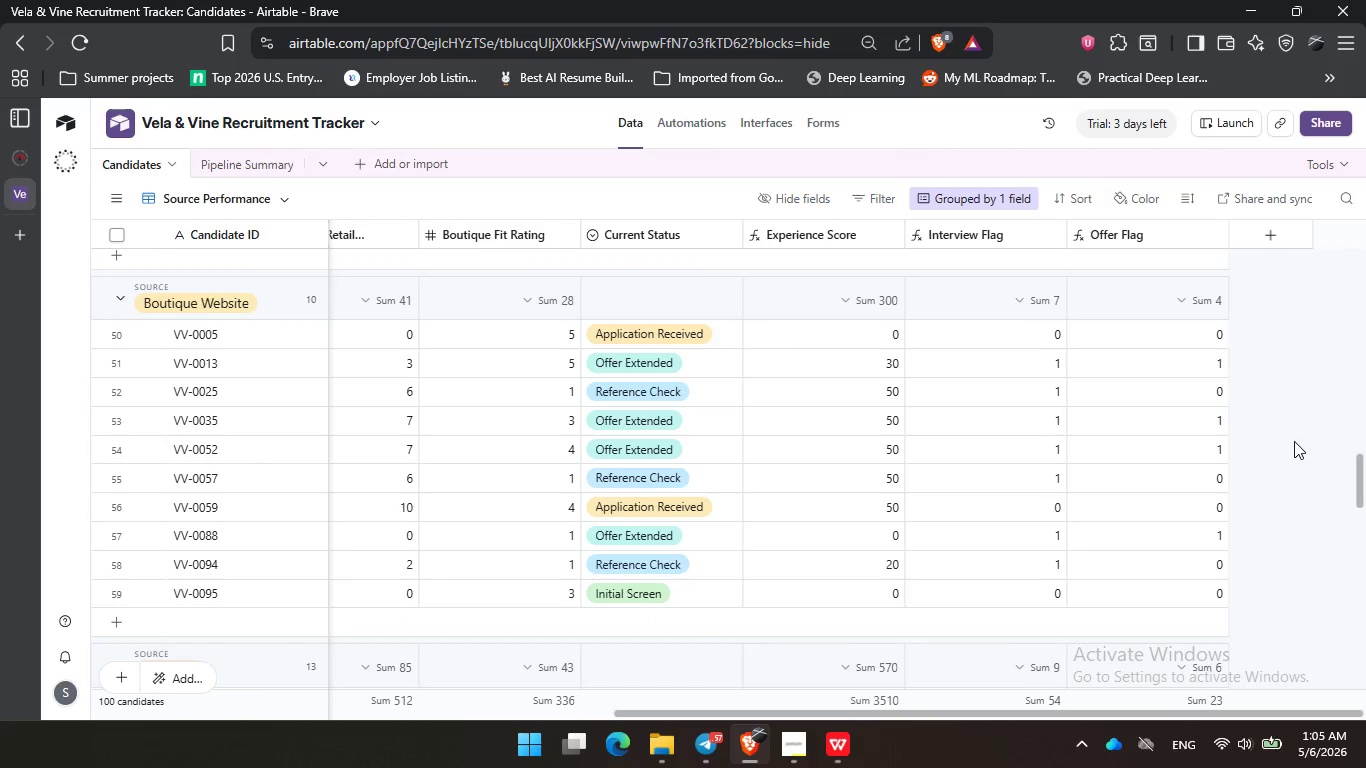 
left_click([1295, 451])
 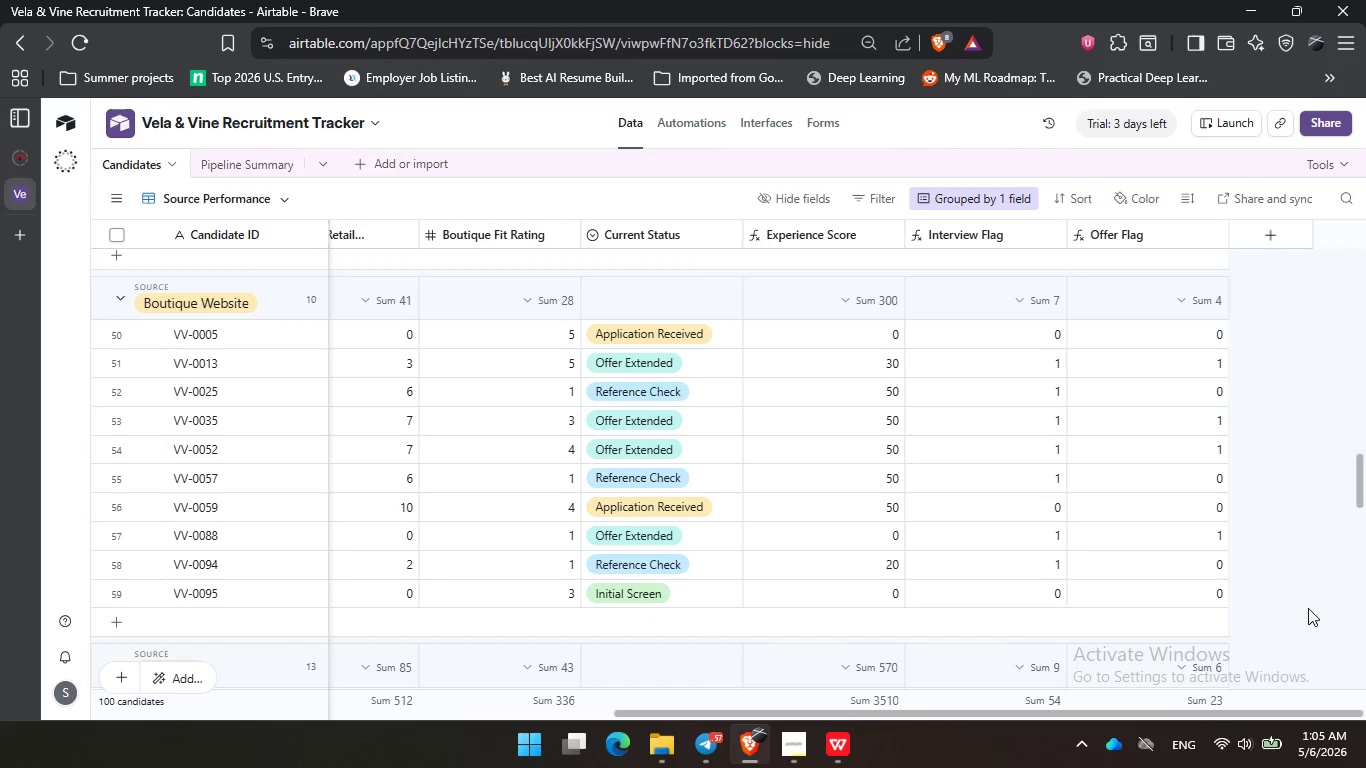 
left_click([1308, 609])
 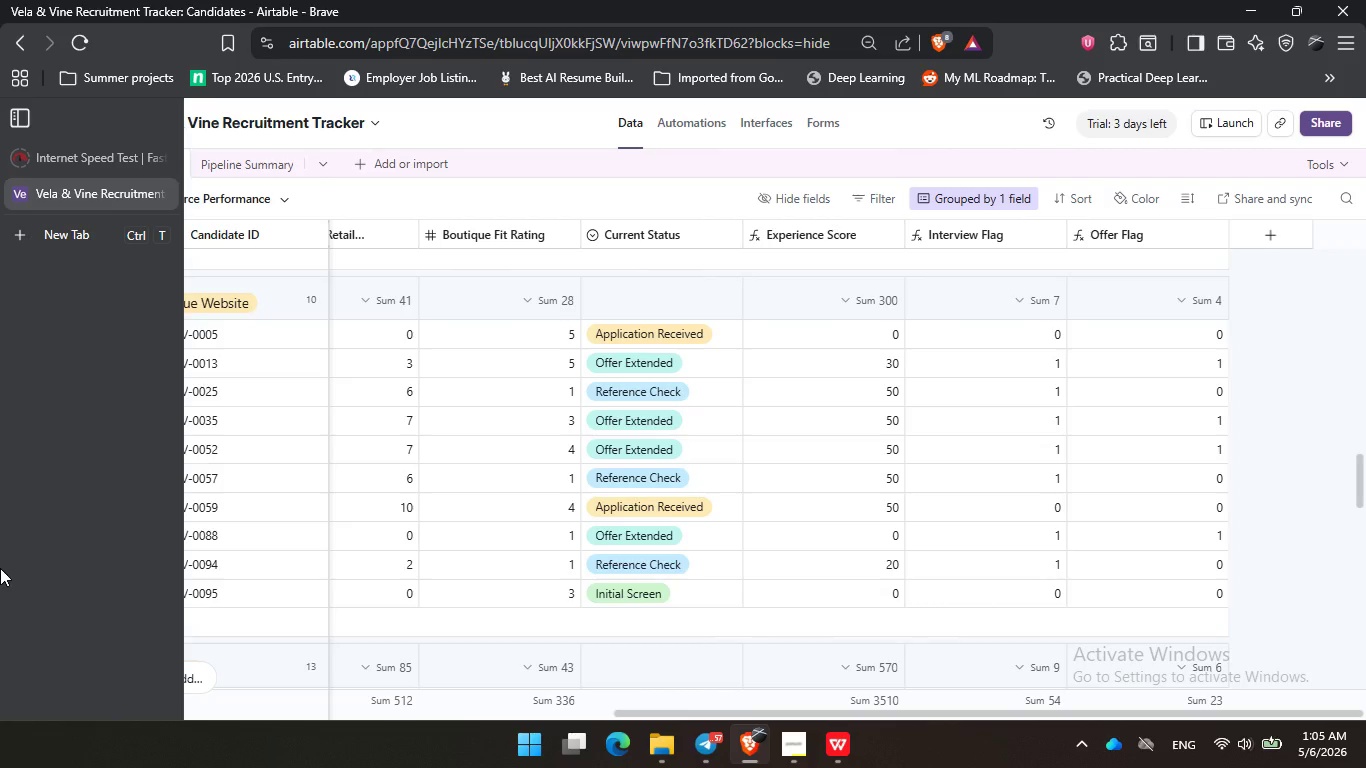 
wait(46.61)
 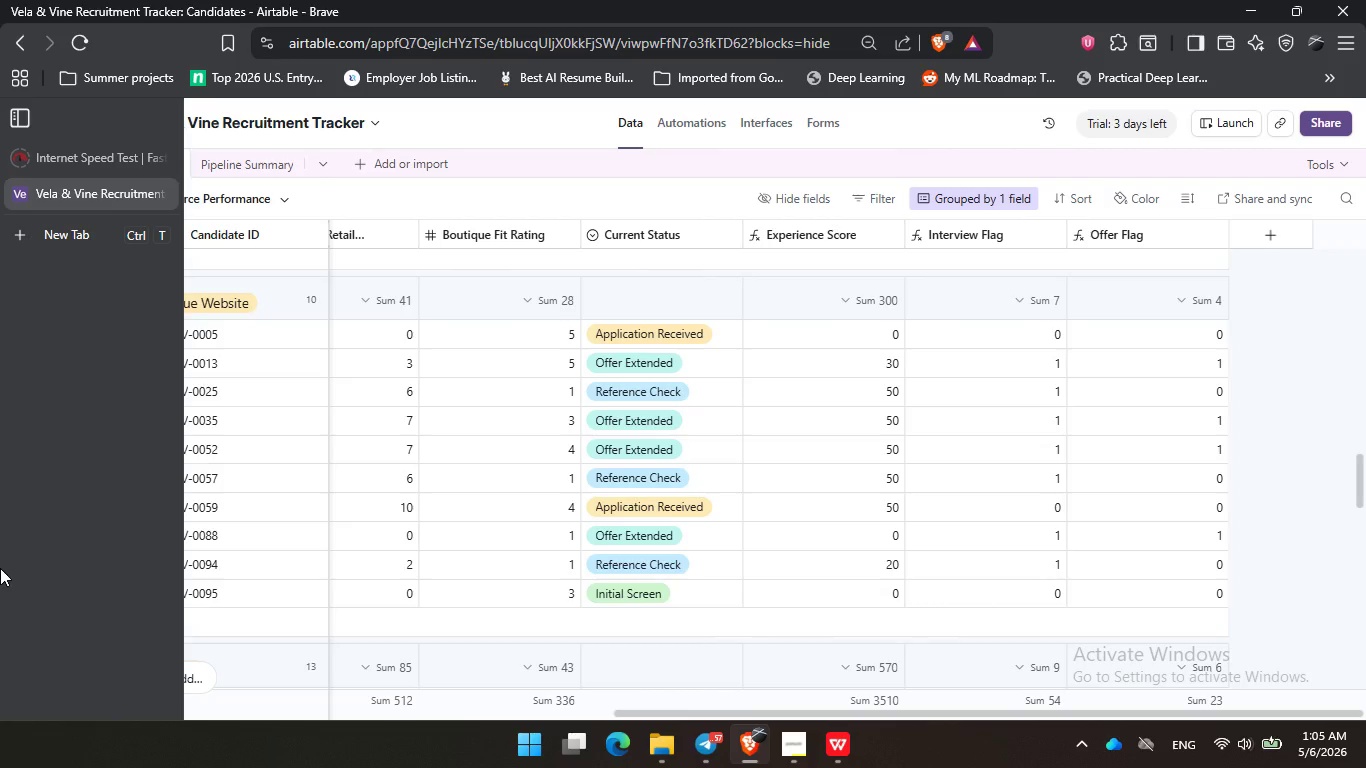 
left_click_drag(start_coordinate=[1281, 344], to_coordinate=[1282, 385])
 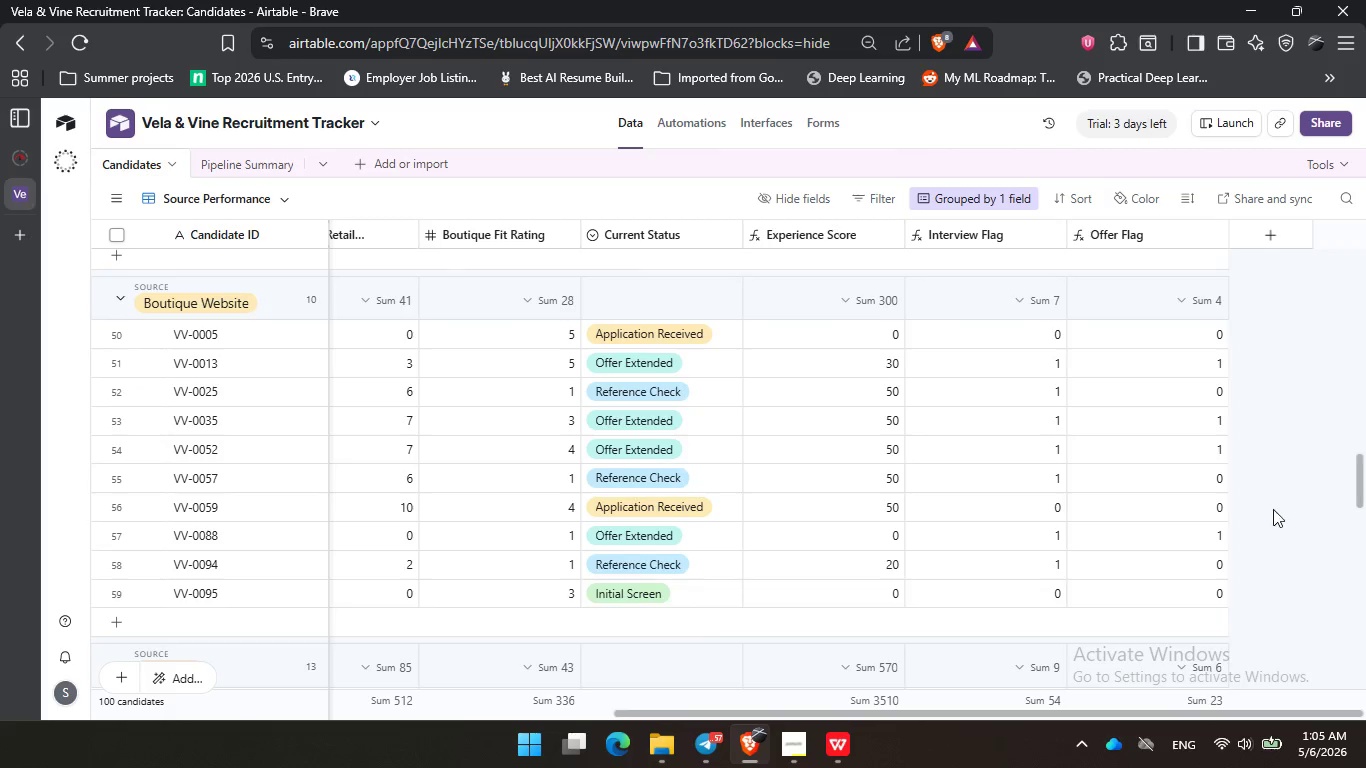 
left_click_drag(start_coordinate=[1275, 505], to_coordinate=[1265, 532])
 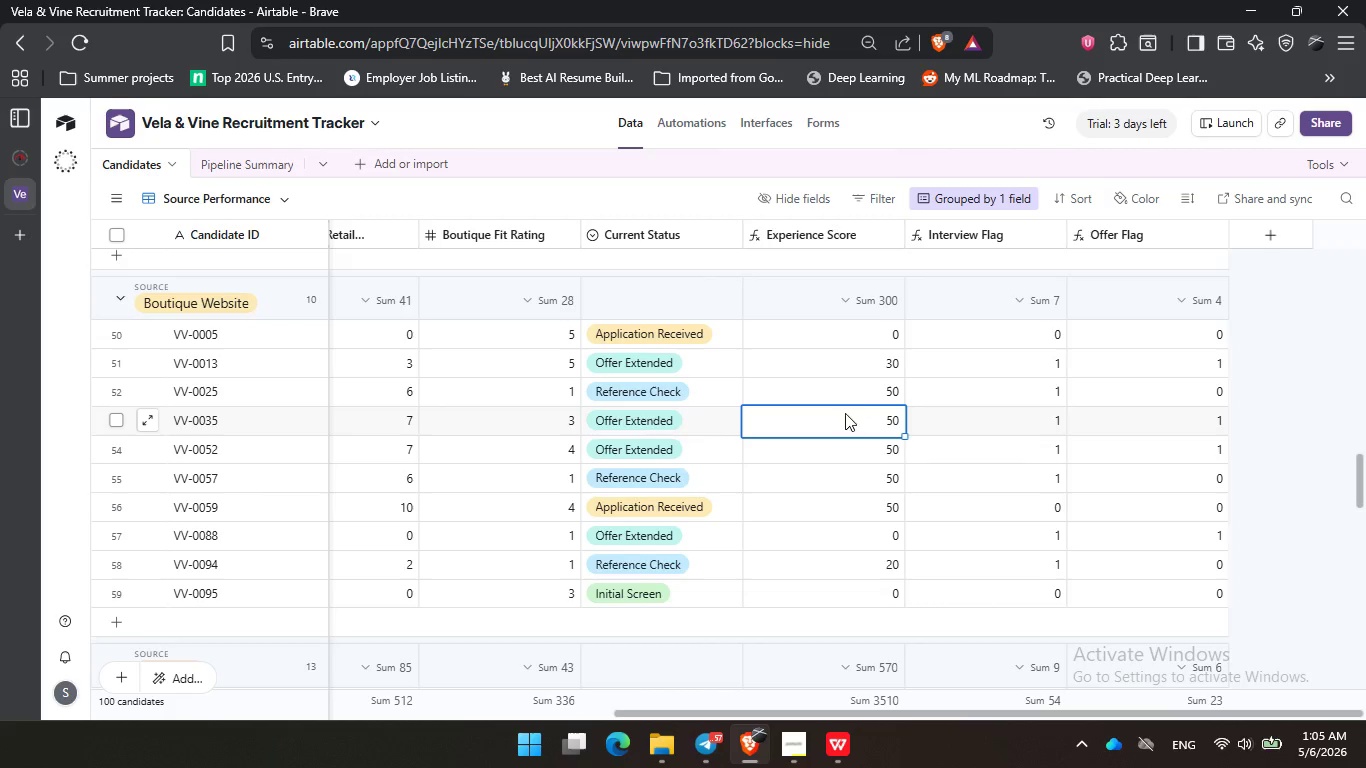 
double_click([965, 428])
 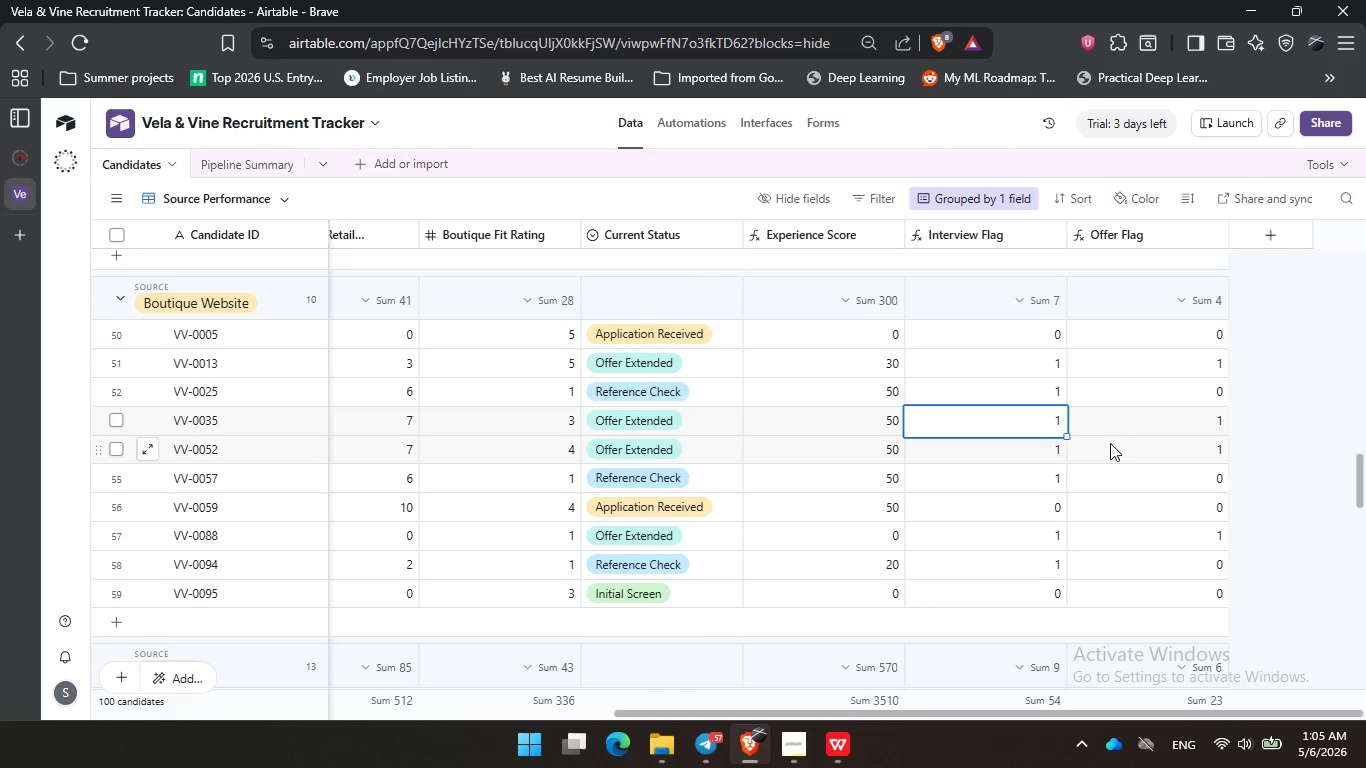 
triple_click([1131, 443])
 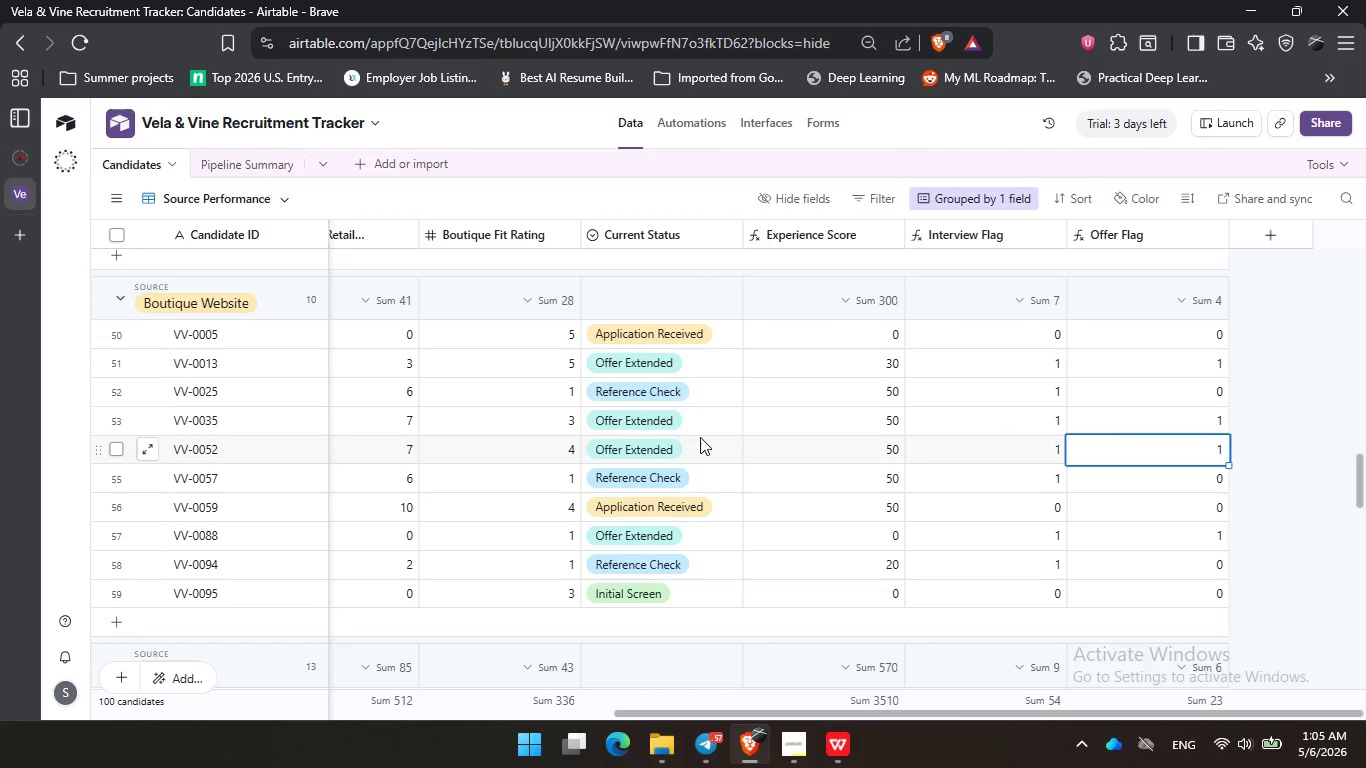 
scroll: coordinate [661, 415], scroll_direction: down, amount: 3.0
 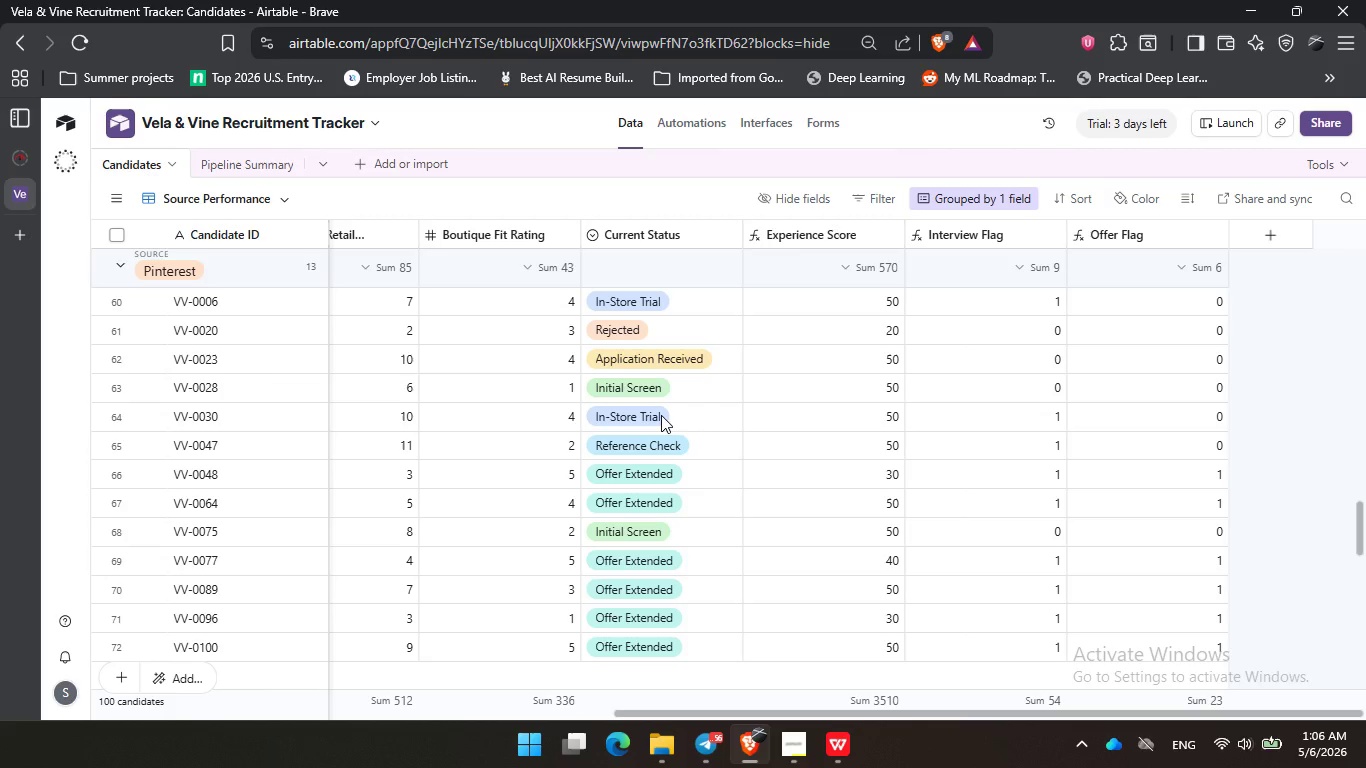 
wait(27.56)
 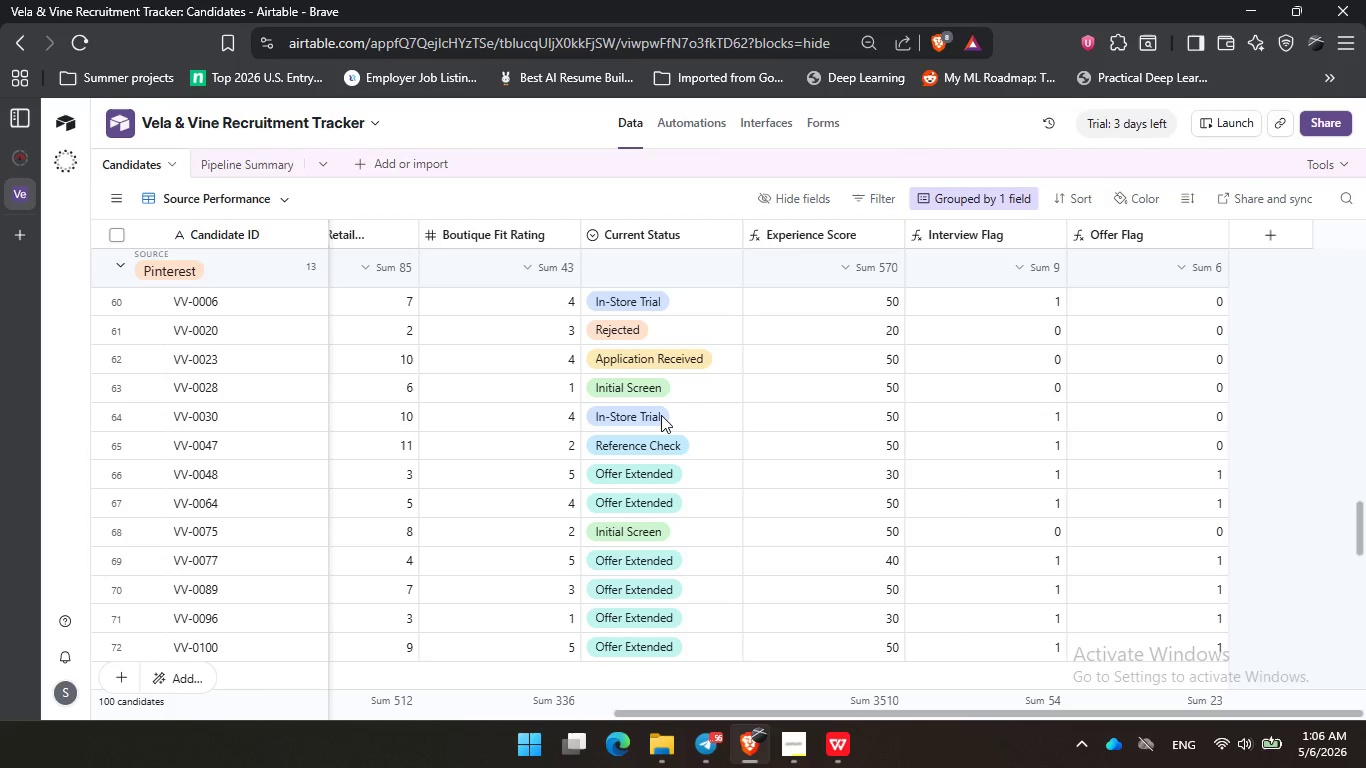 
left_click([964, 411])
 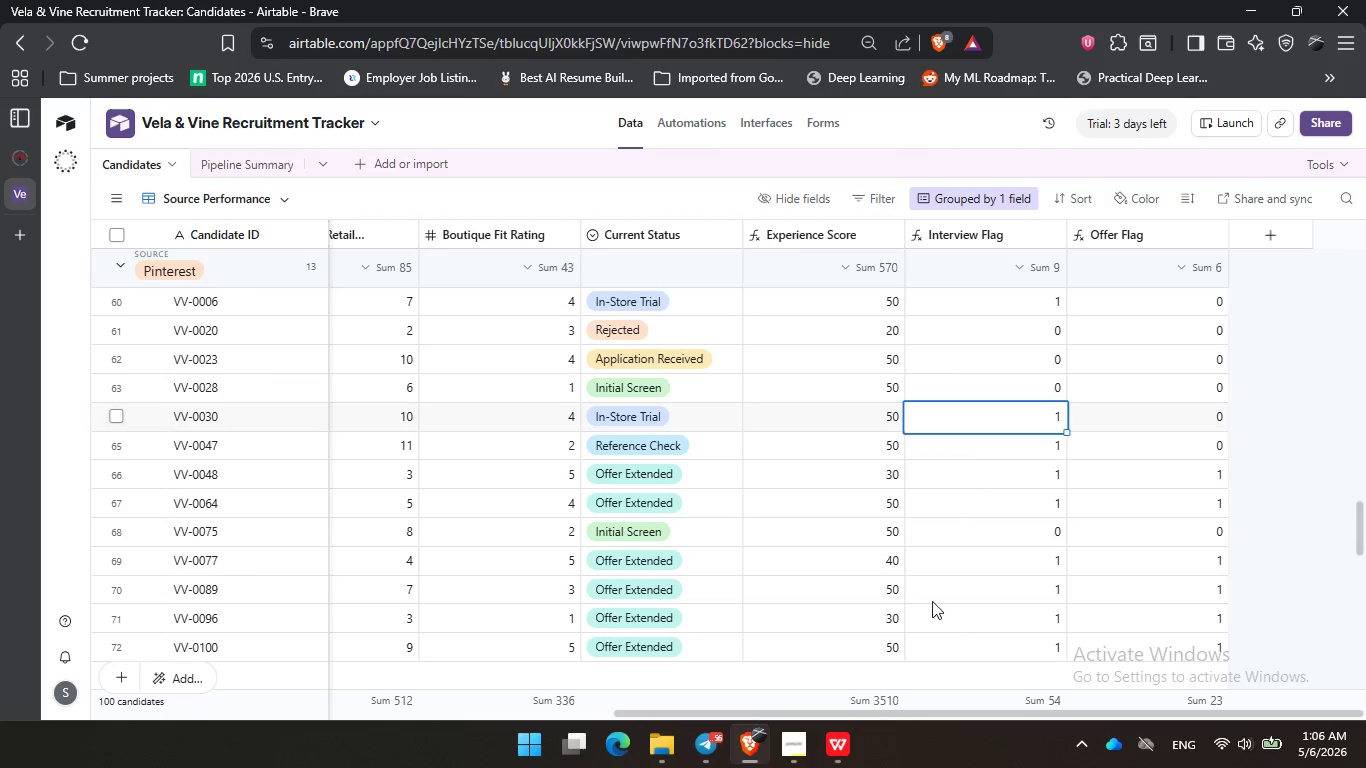 
scroll: coordinate [970, 527], scroll_direction: down, amount: 2.0
 